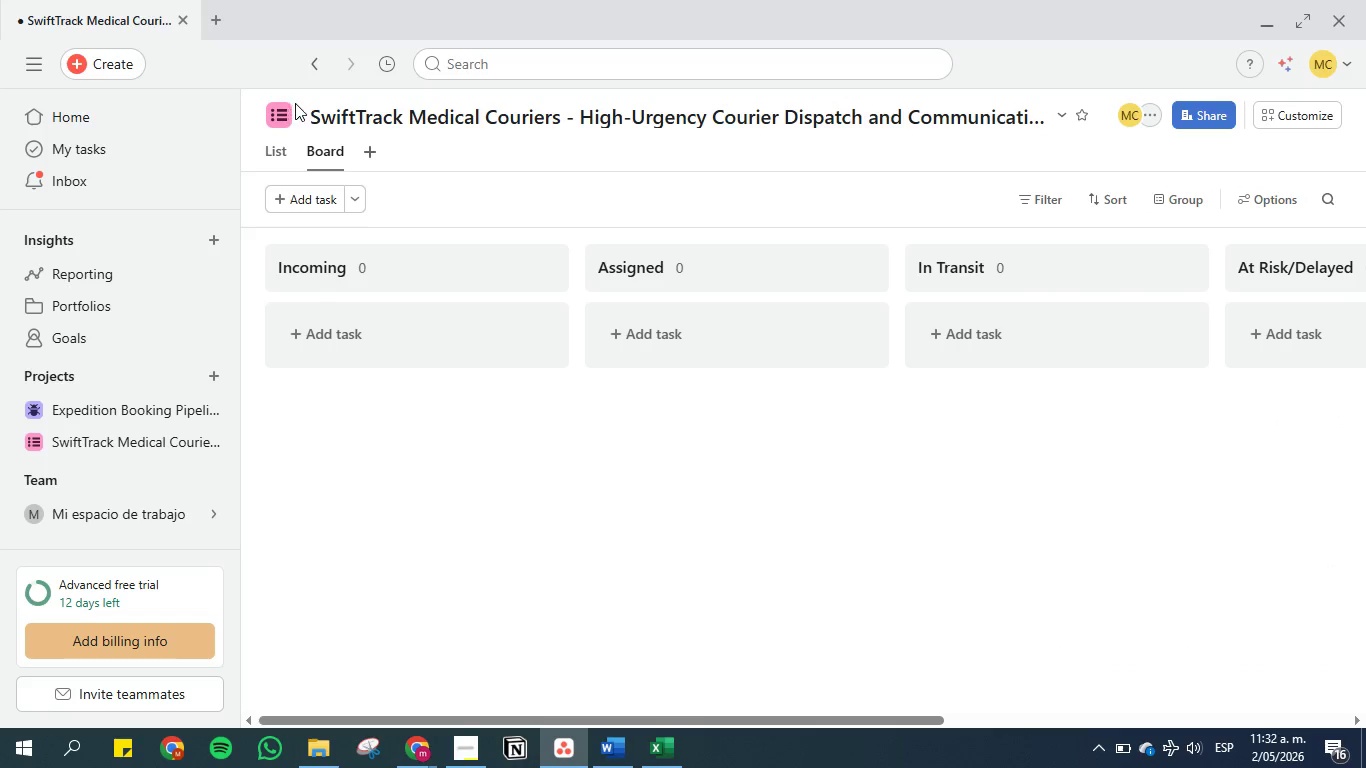 
left_click([1063, 115])
 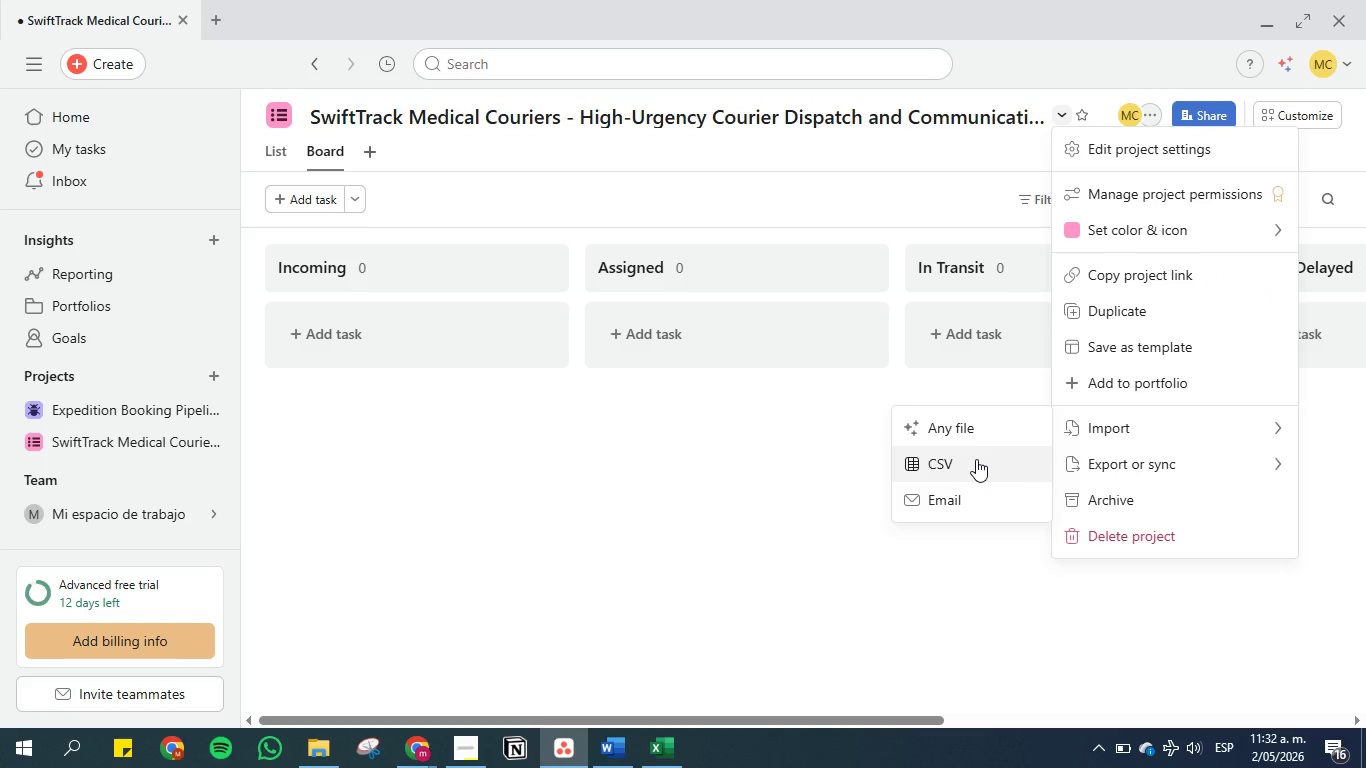 
wait(10.39)
 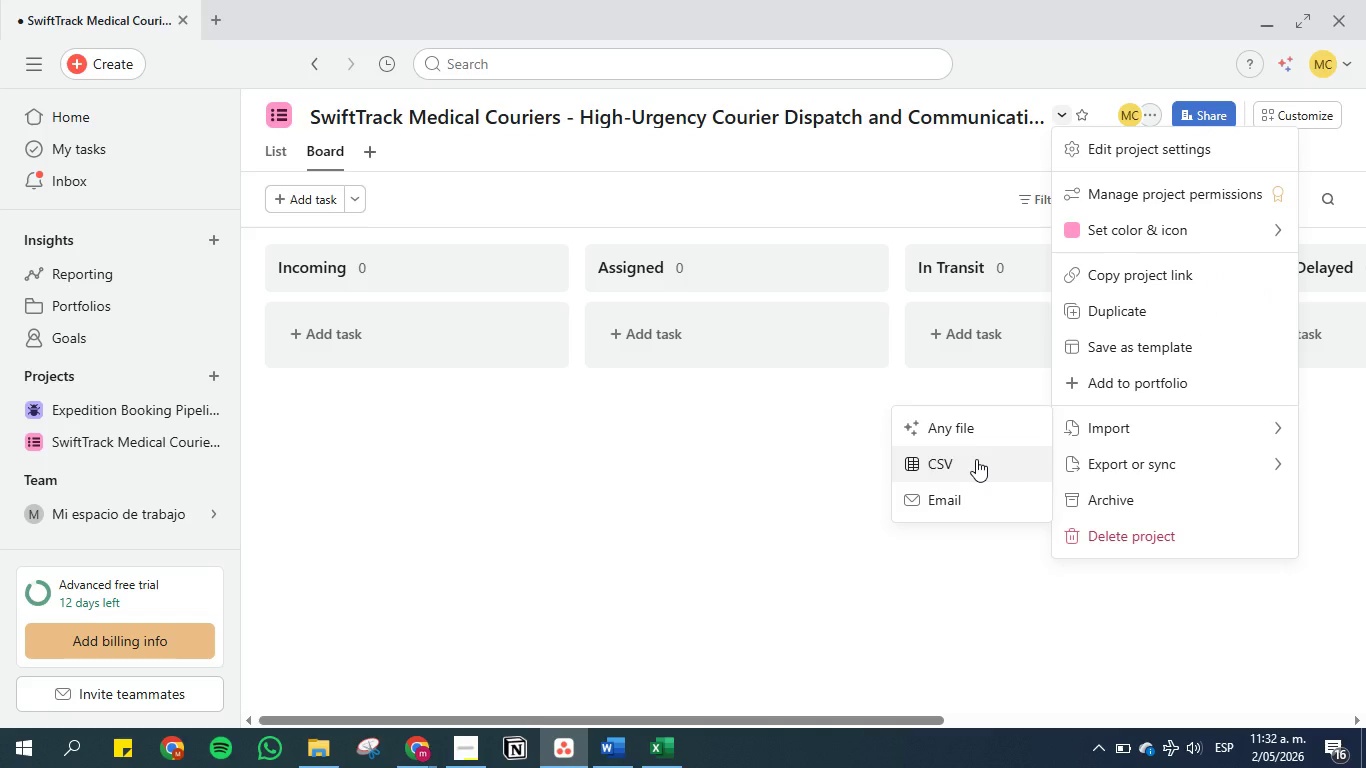 
left_click([976, 459])
 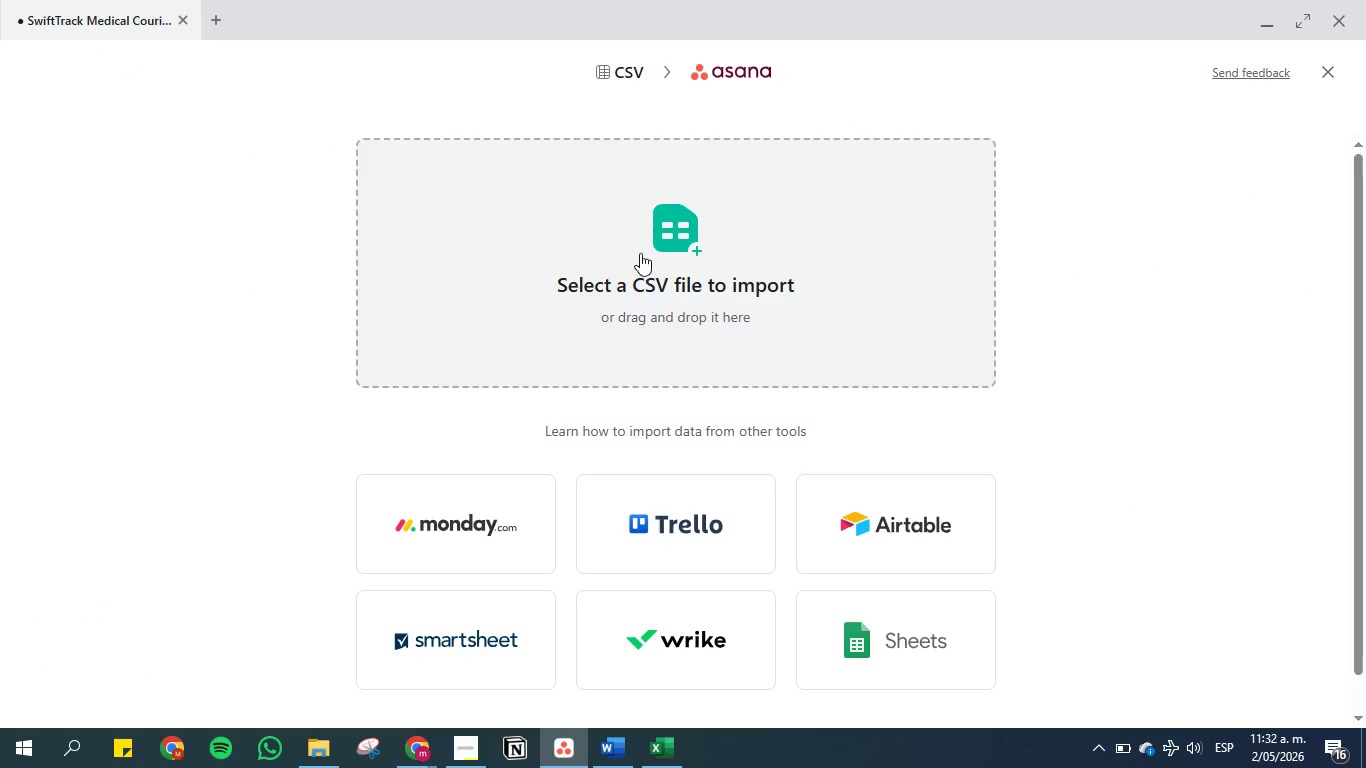 
left_click([640, 250])
 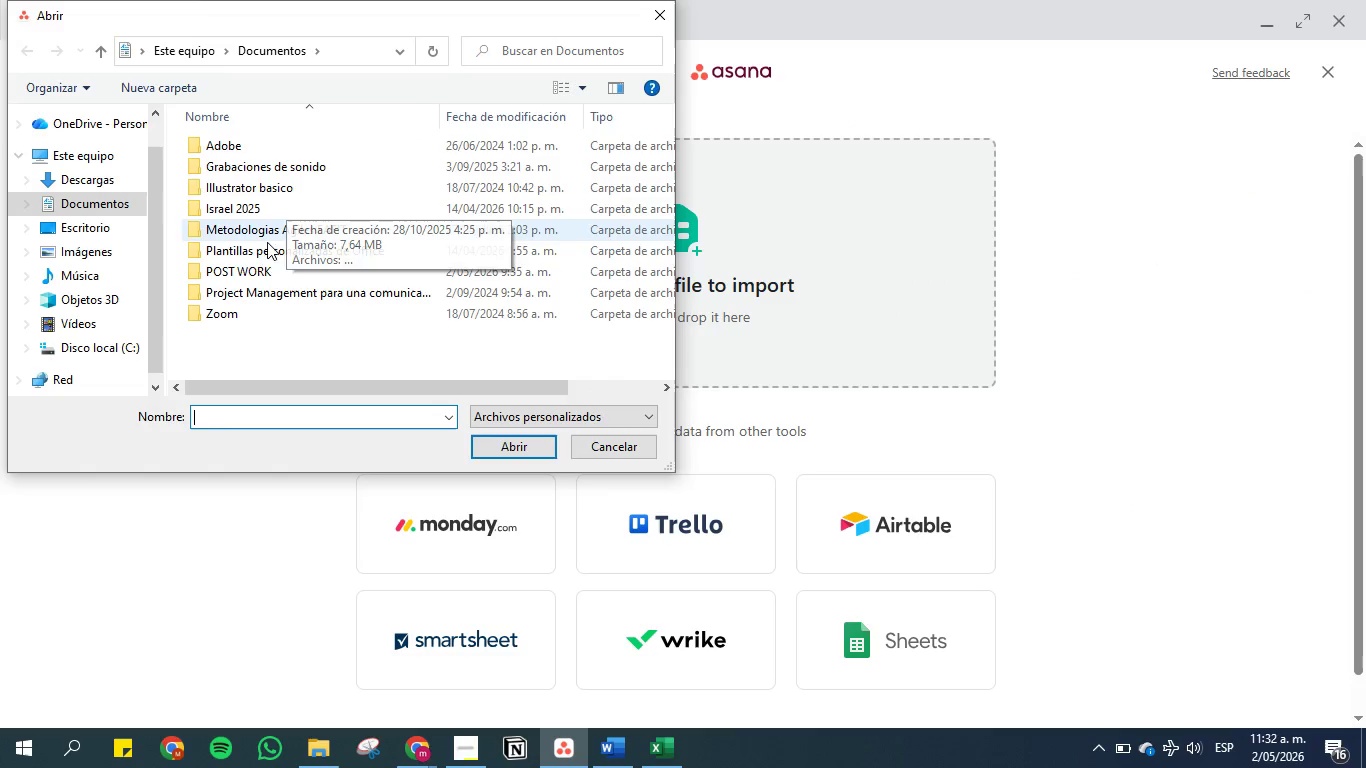 
double_click([260, 265])
 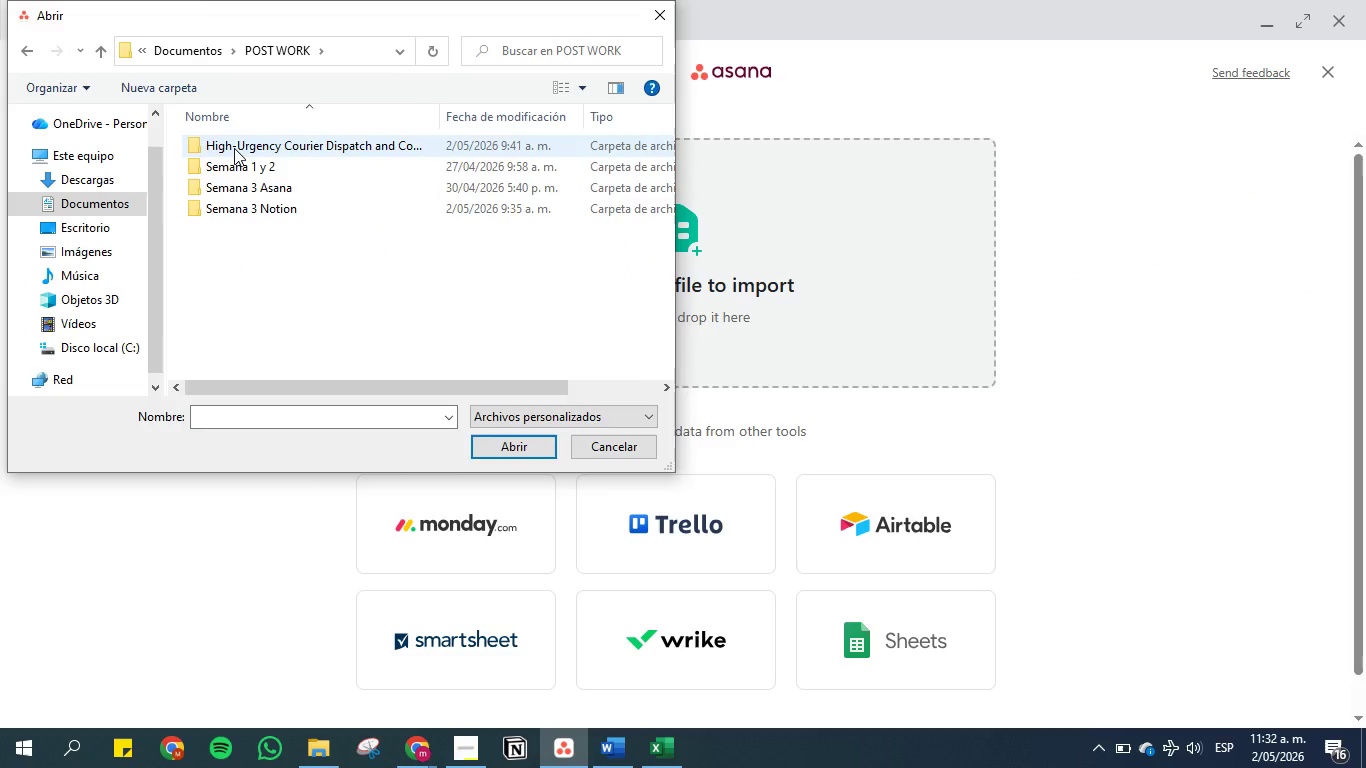 
double_click([234, 148])
 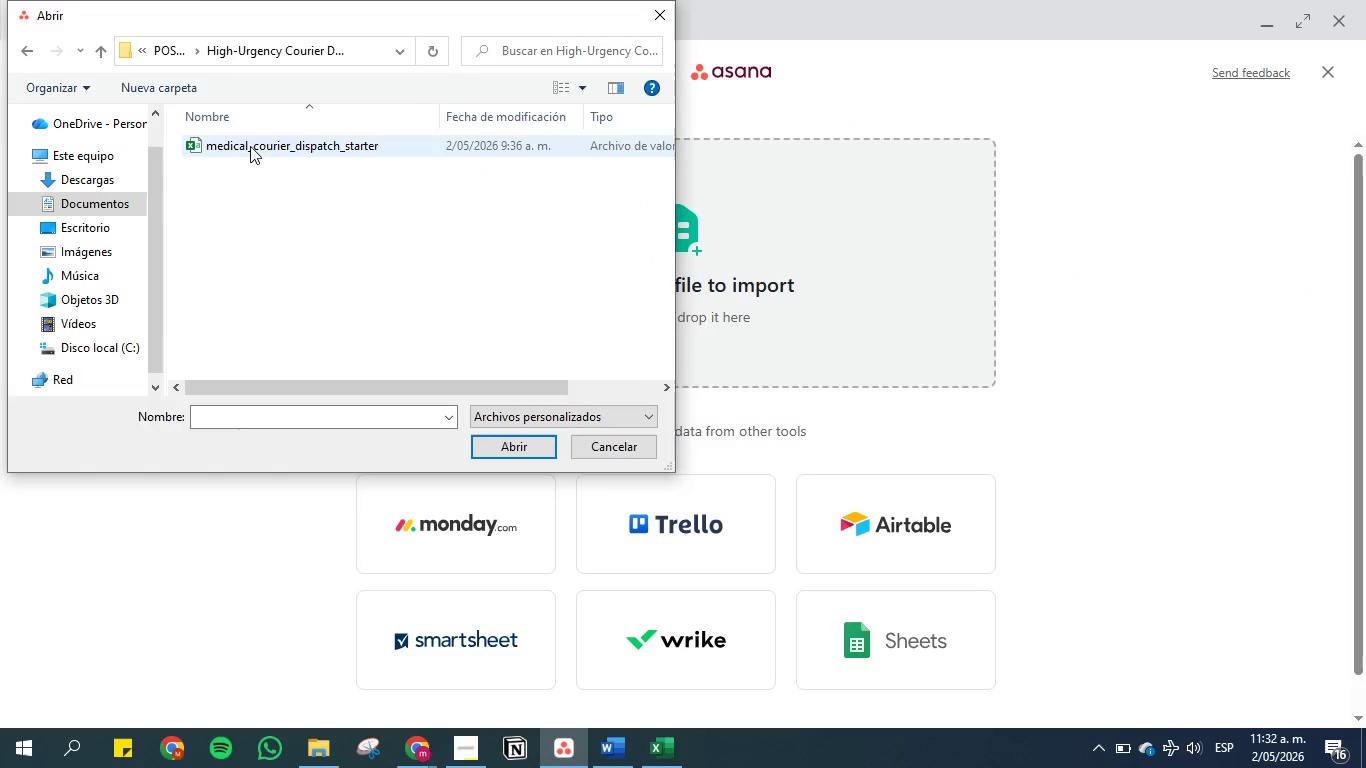 
double_click([250, 146])
 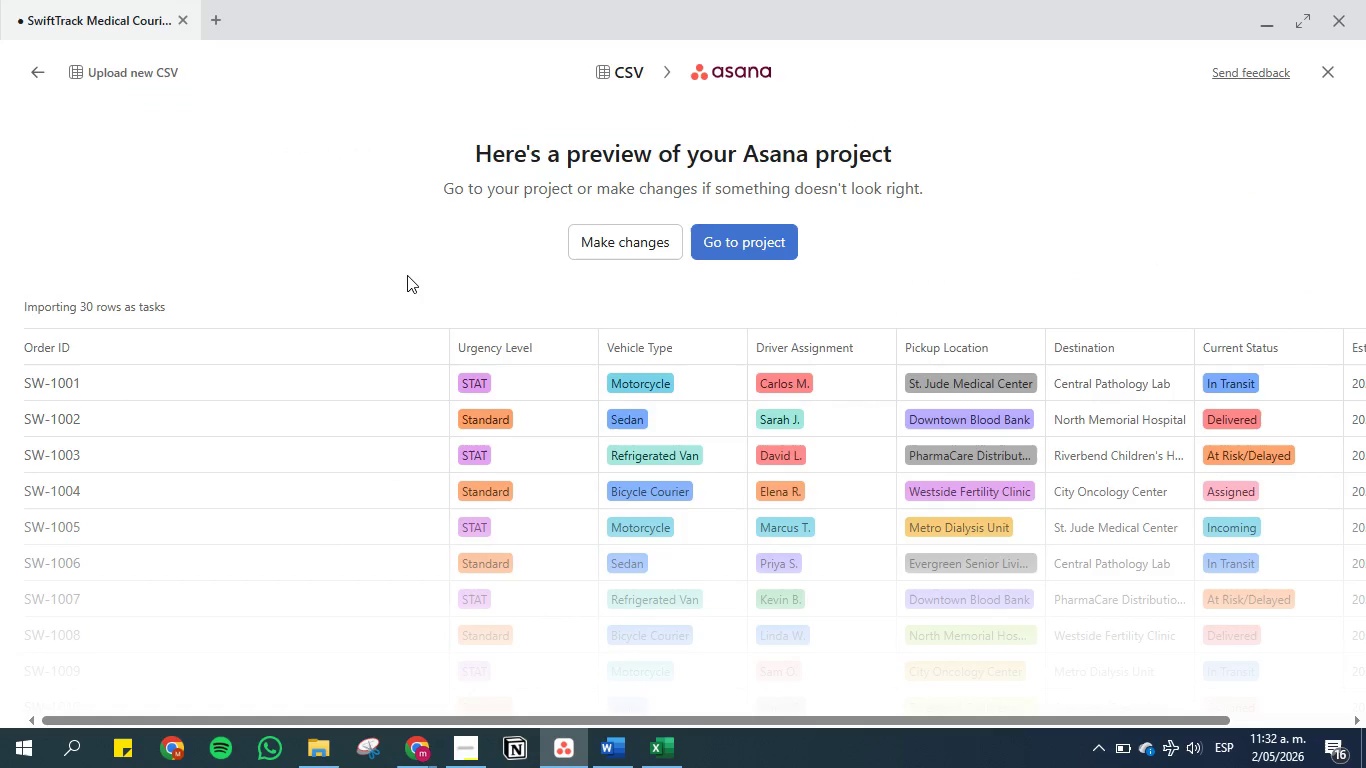 
scroll: coordinate [557, 287], scroll_direction: down, amount: 11.0
 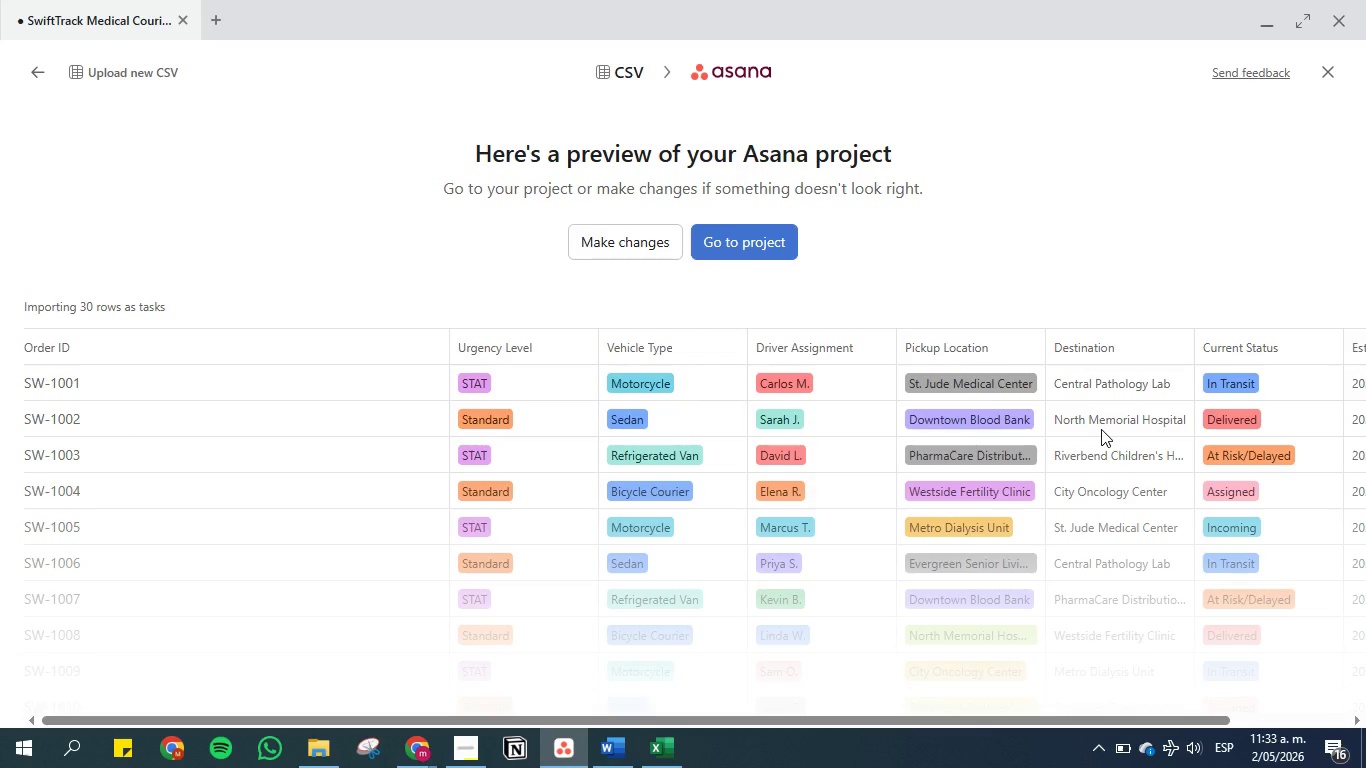 
wait(20.73)
 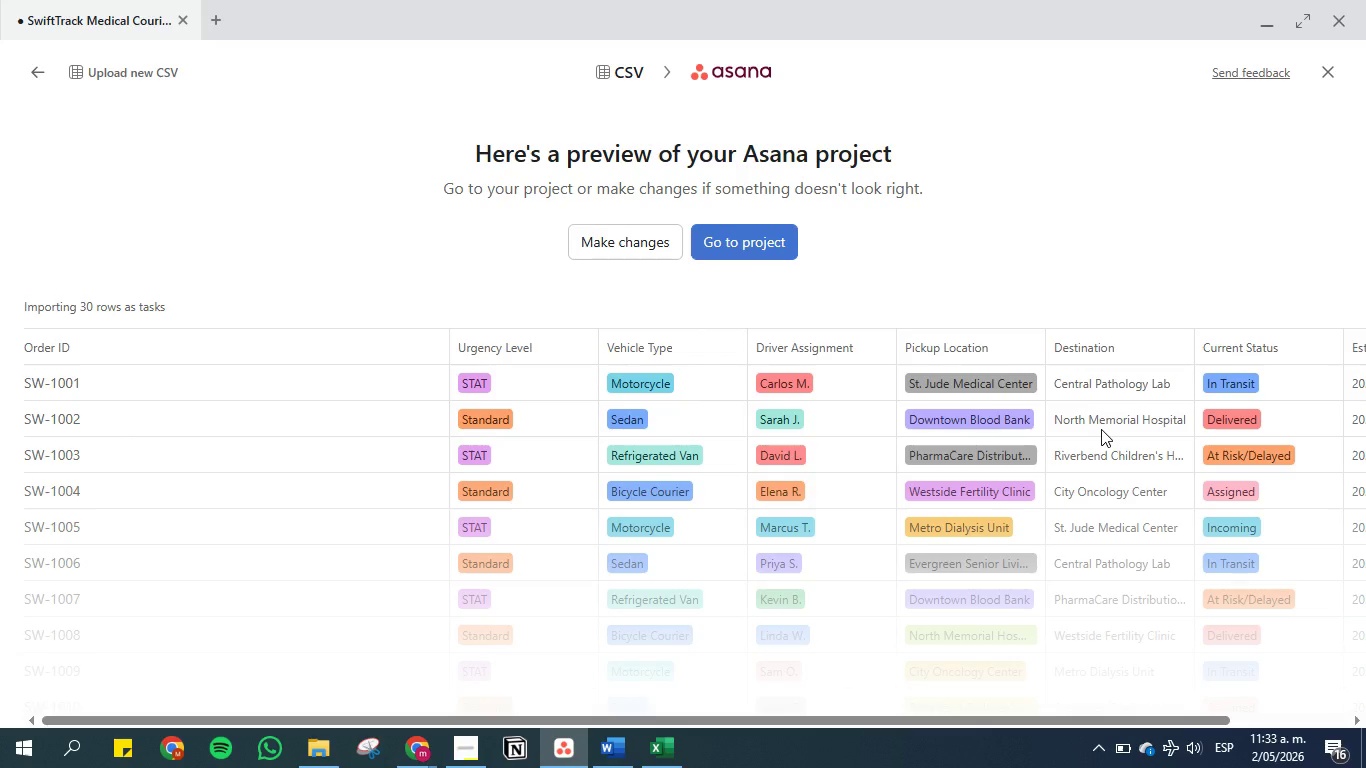 
scroll: coordinate [988, 520], scroll_direction: down, amount: 3.0
 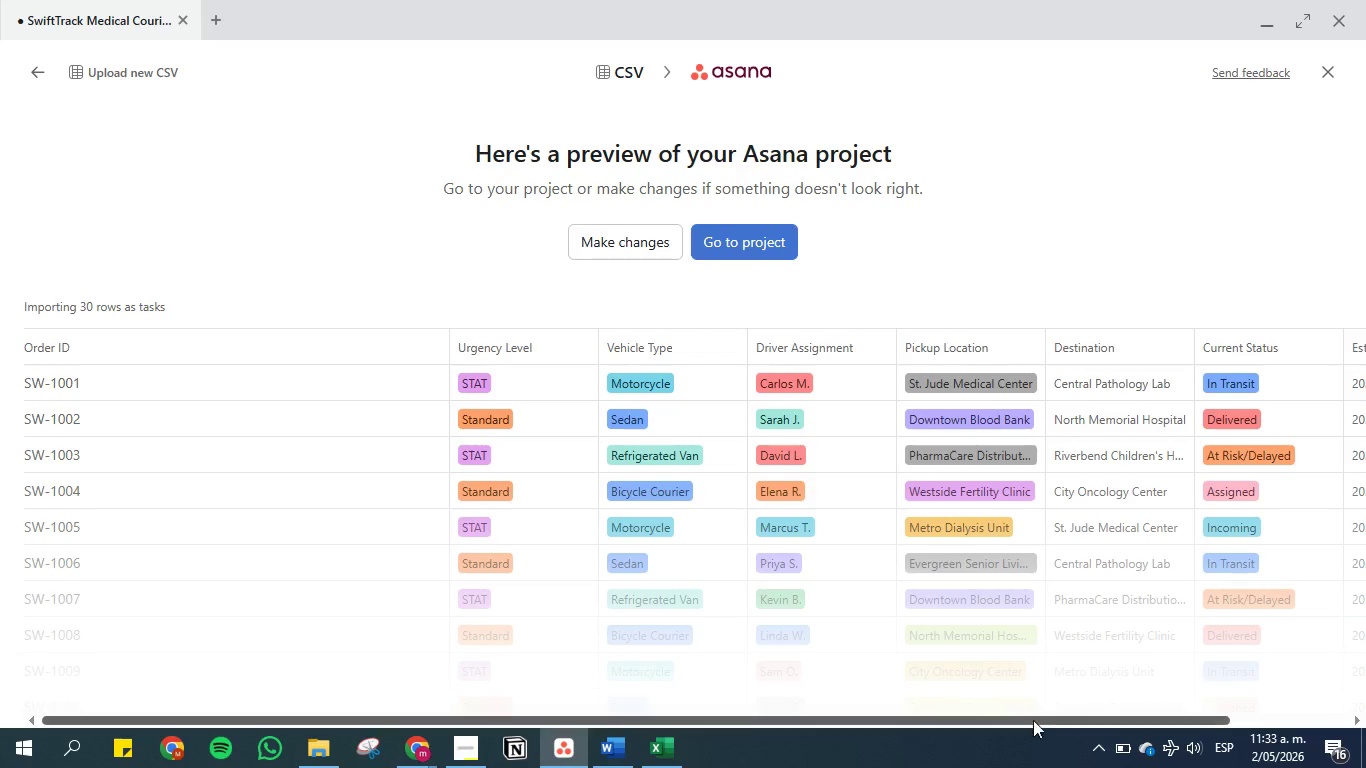 
left_click_drag(start_coordinate=[1034, 718], to_coordinate=[903, 748])
 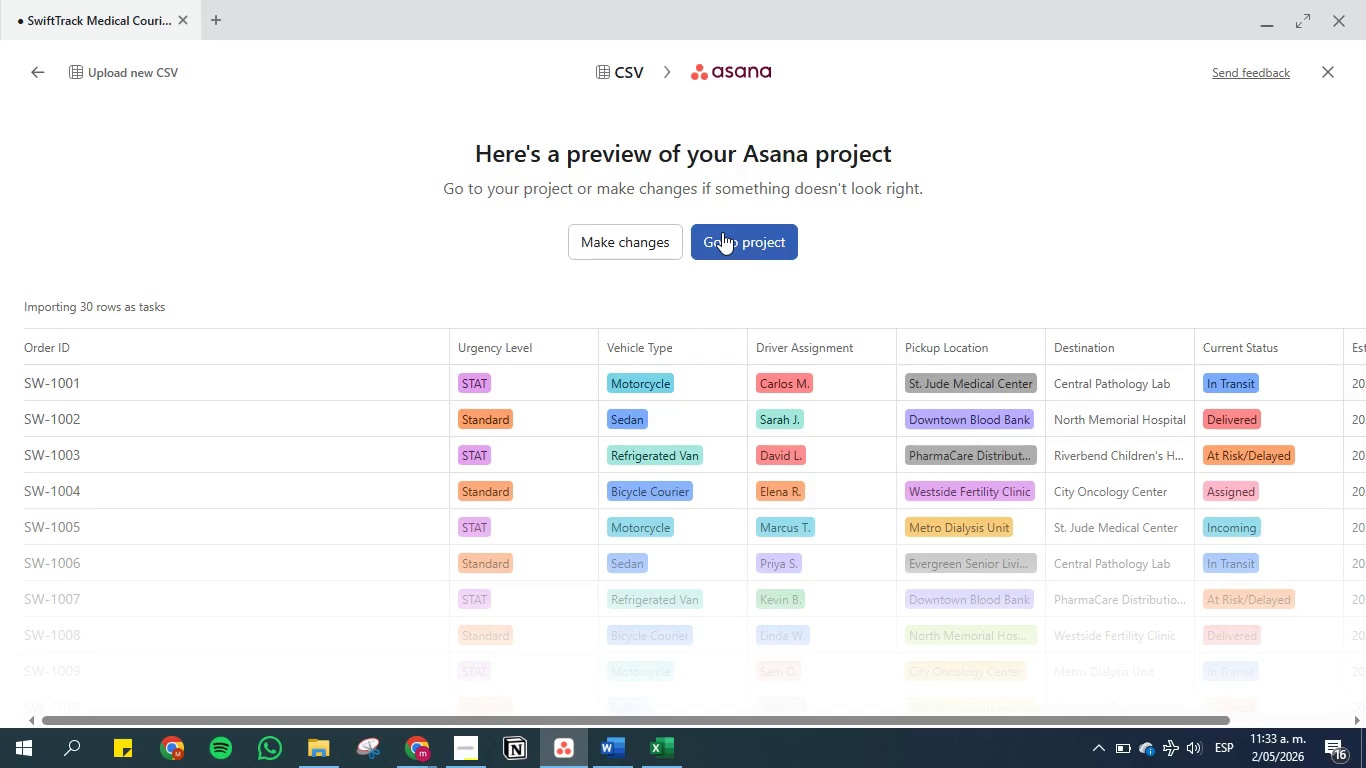 
left_click([722, 232])
 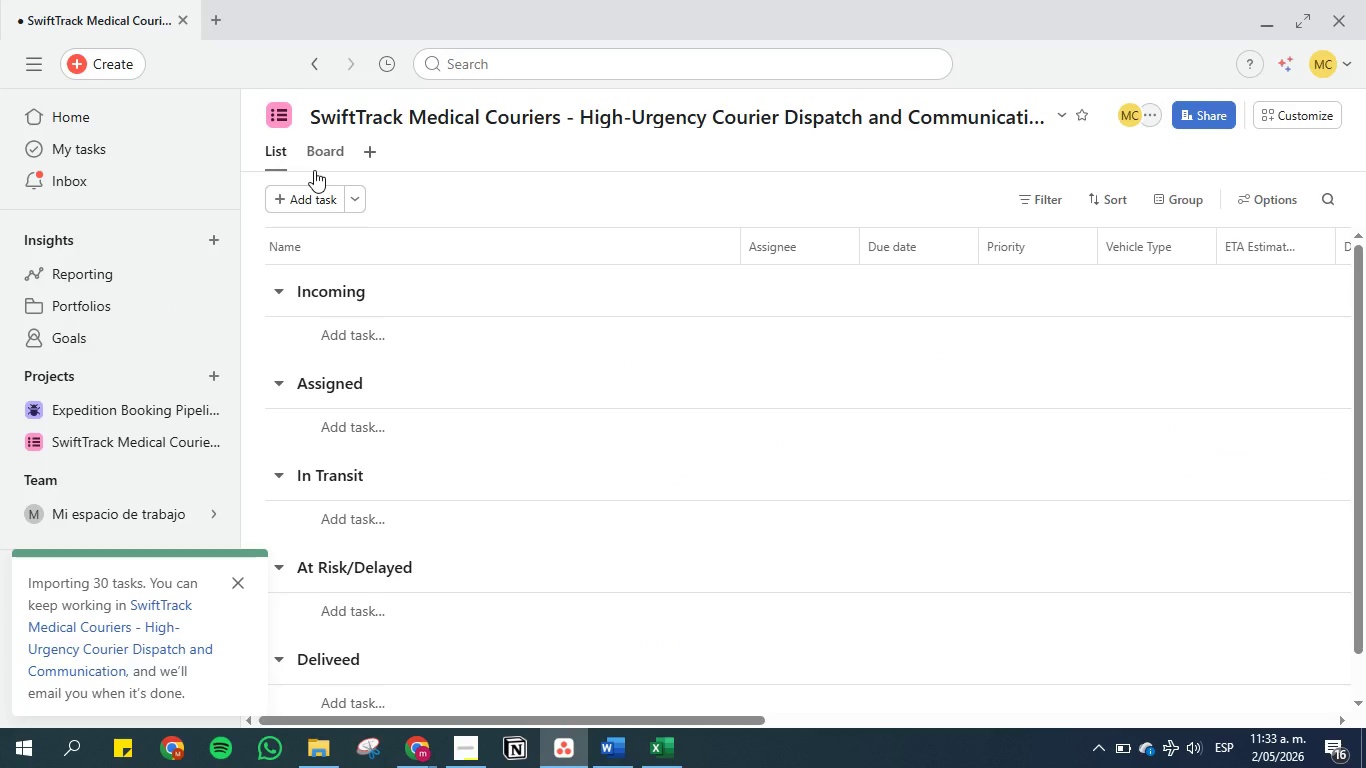 
left_click([331, 151])
 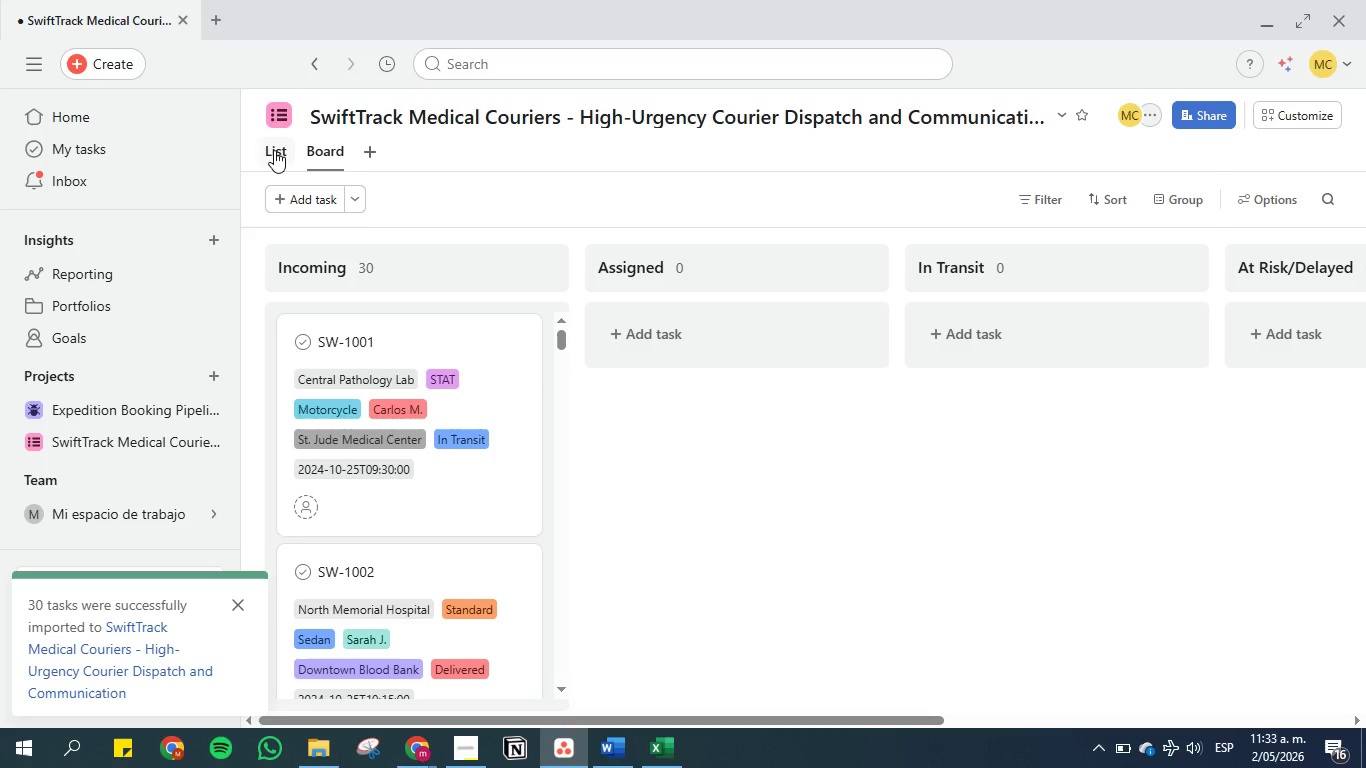 
wait(5.98)
 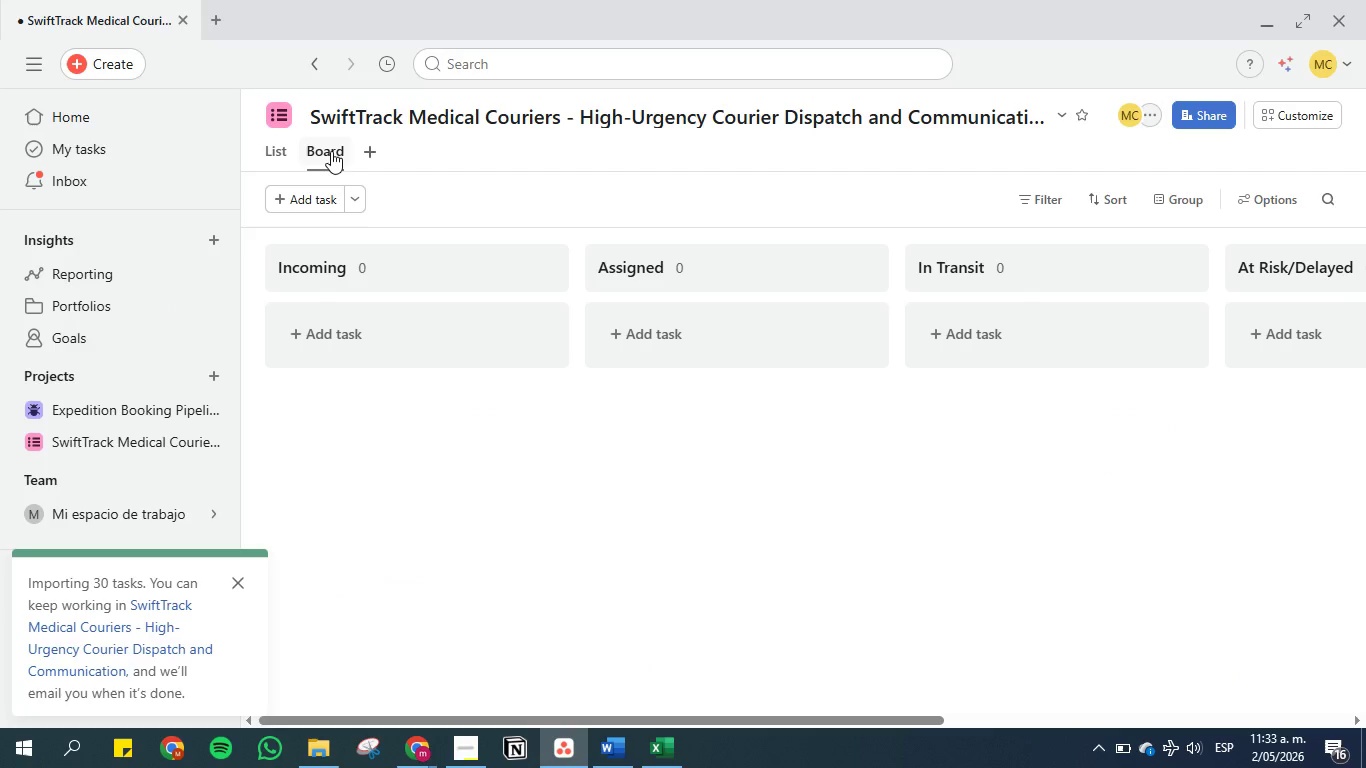 
left_click([274, 150])
 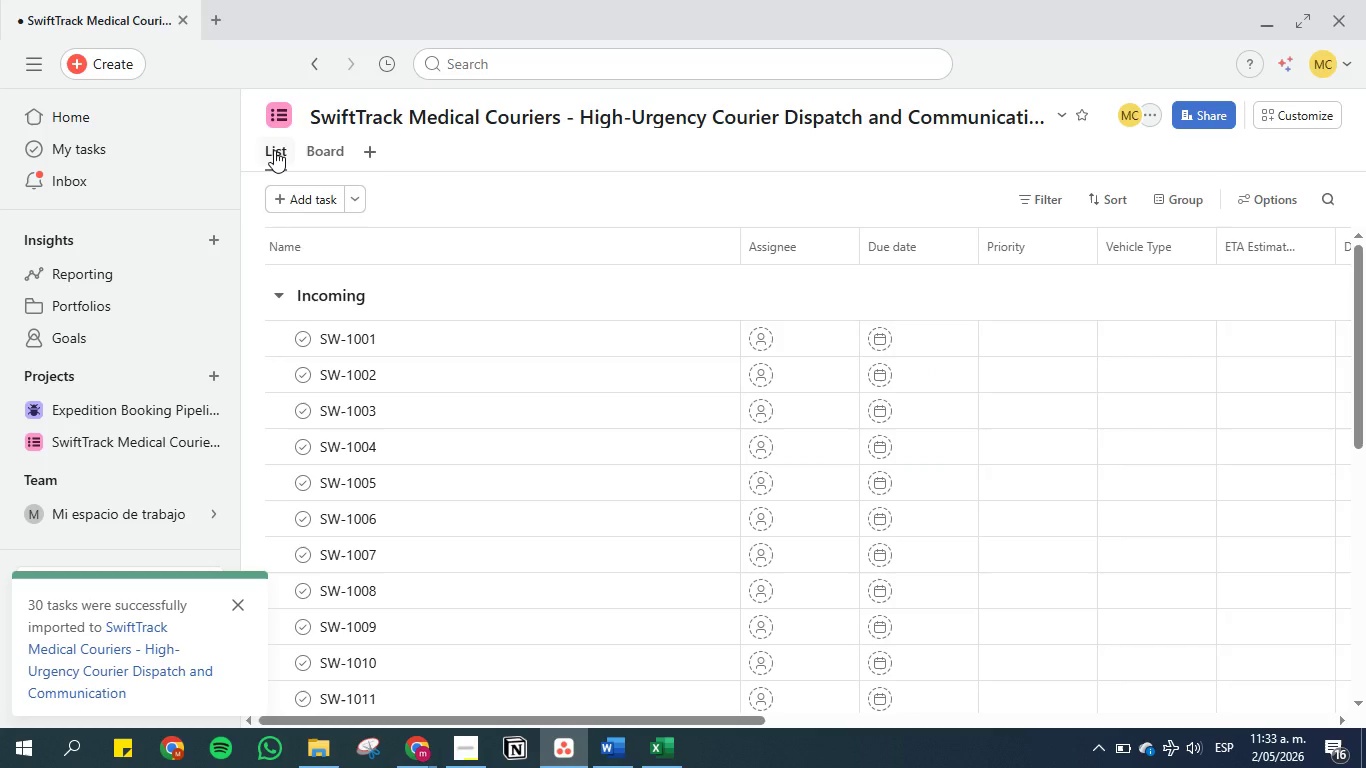 
wait(11.77)
 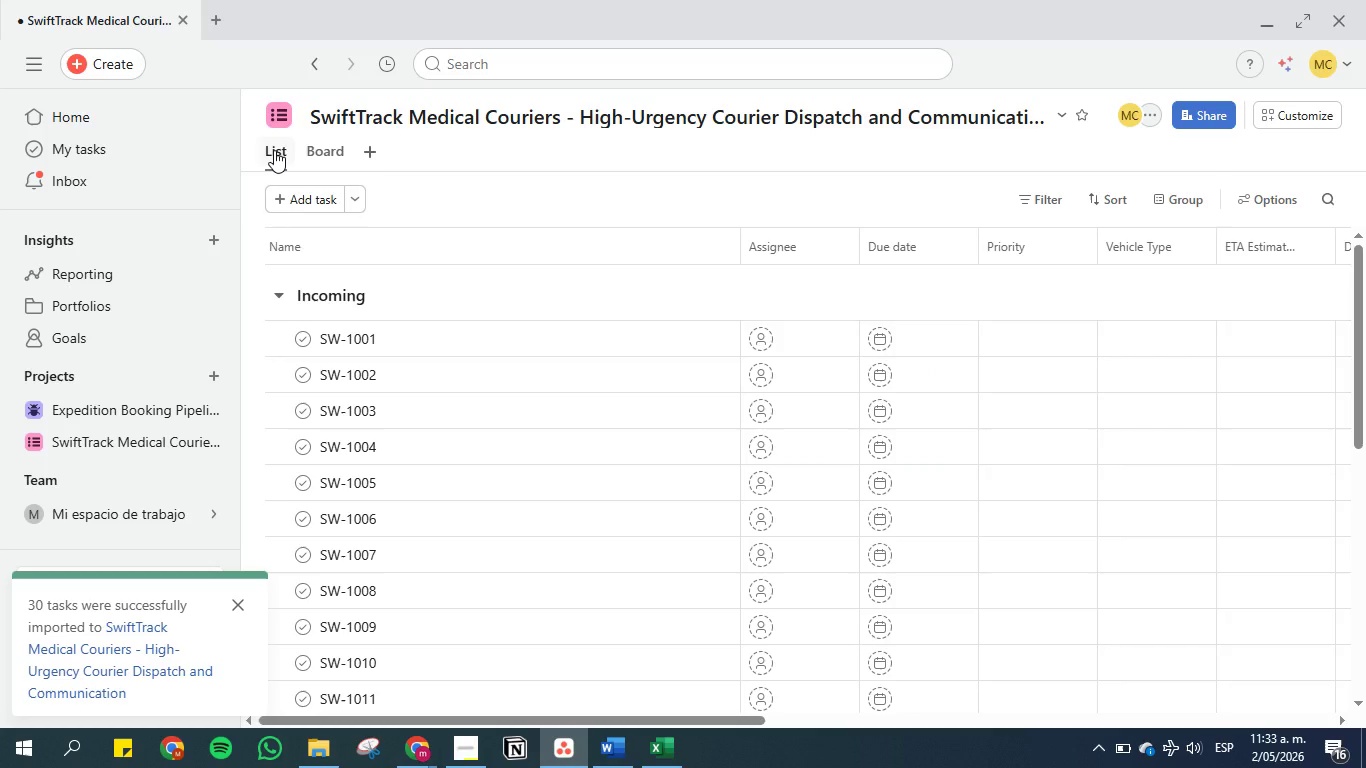 
left_click([335, 145])
 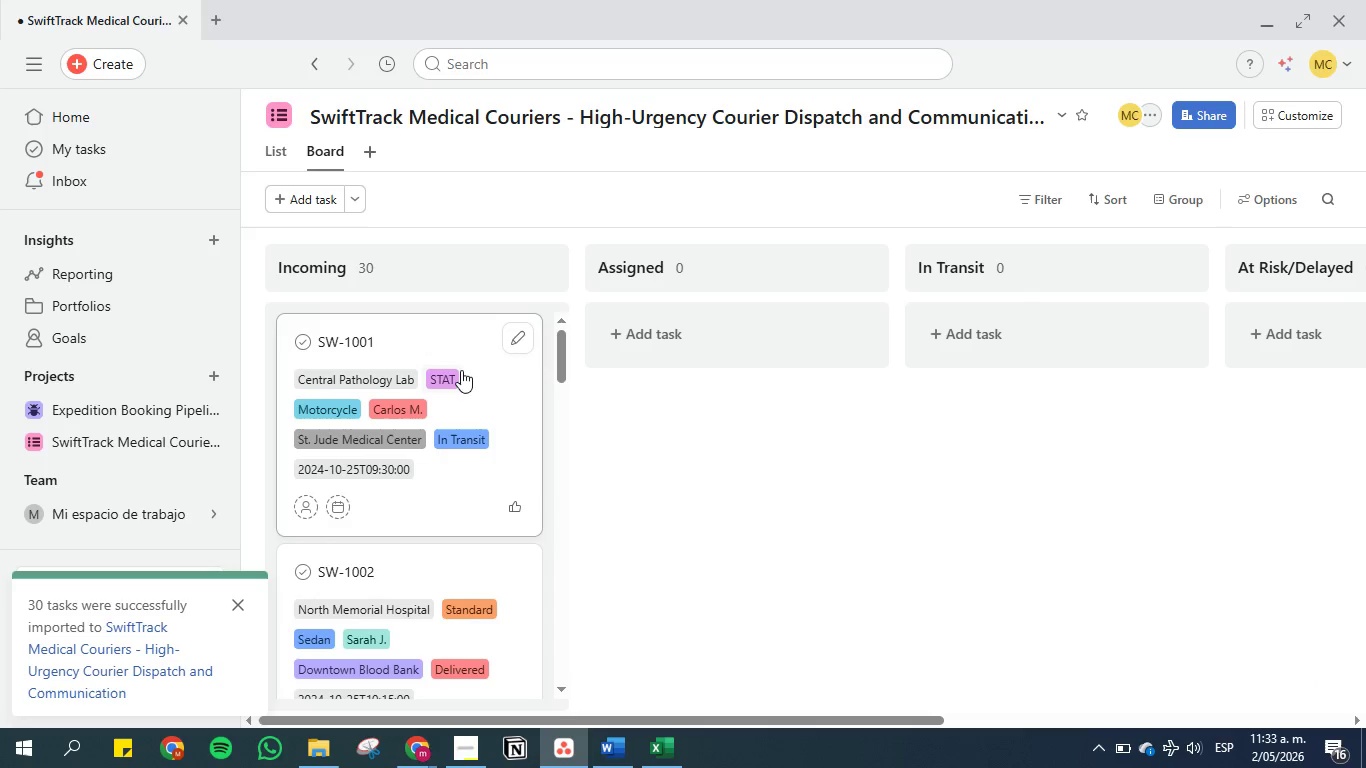 
left_click_drag(start_coordinate=[481, 384], to_coordinate=[1132, 358])
 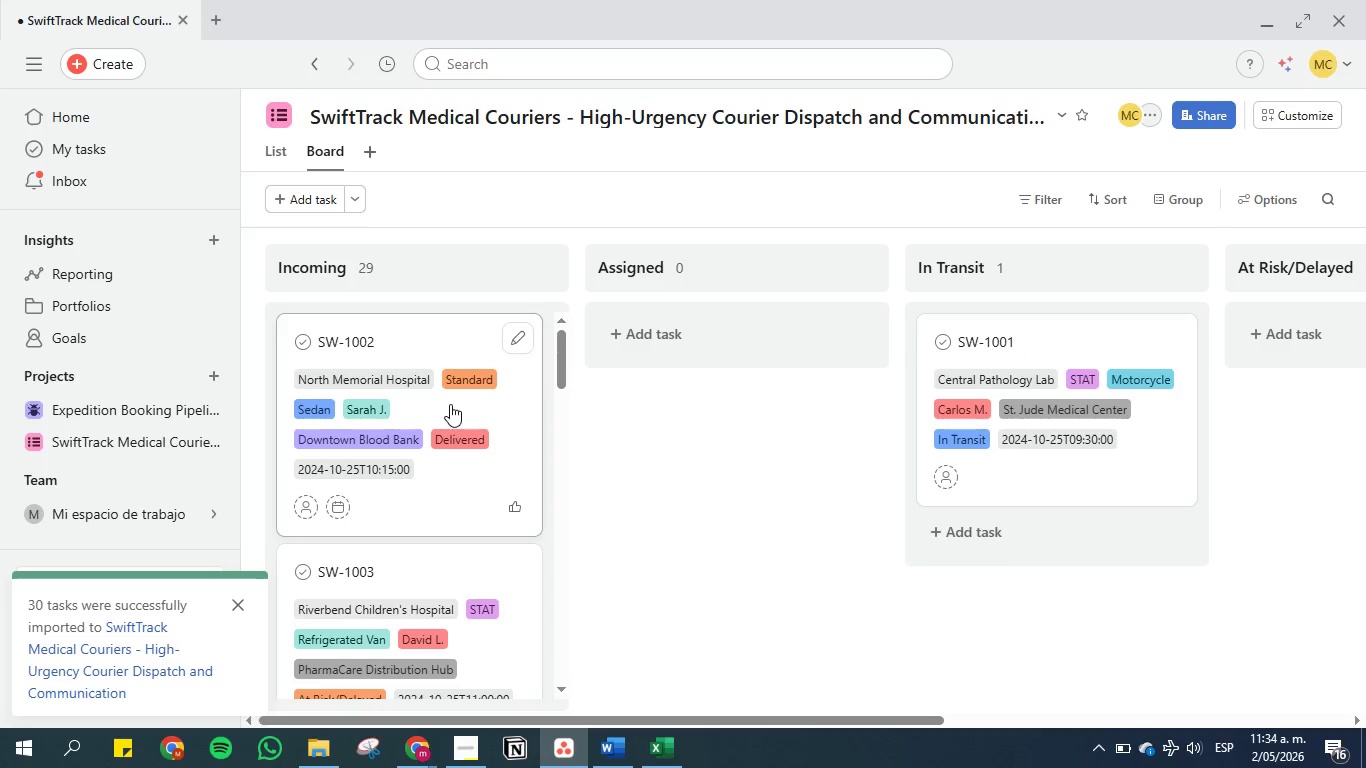 
left_click_drag(start_coordinate=[436, 407], to_coordinate=[1059, 356])
 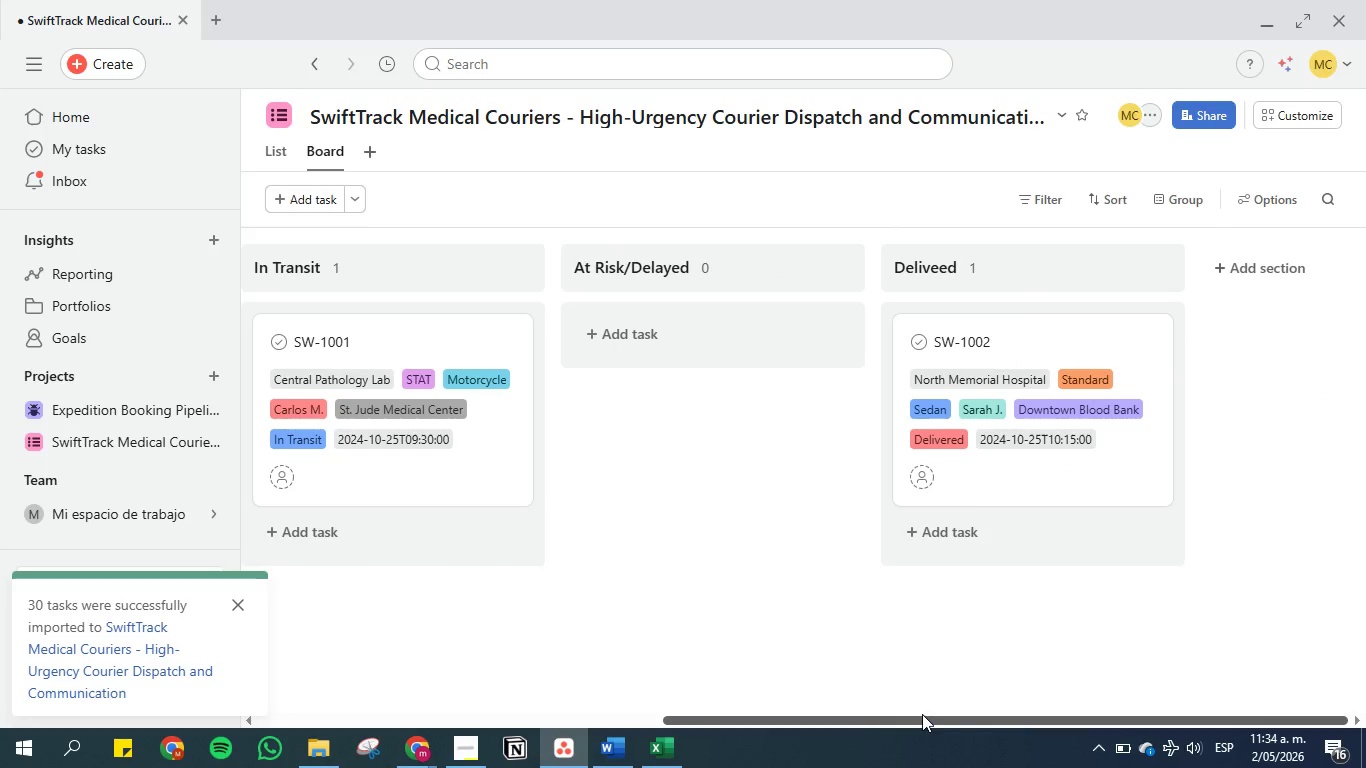 
left_click_drag(start_coordinate=[922, 720], to_coordinate=[349, 658])
 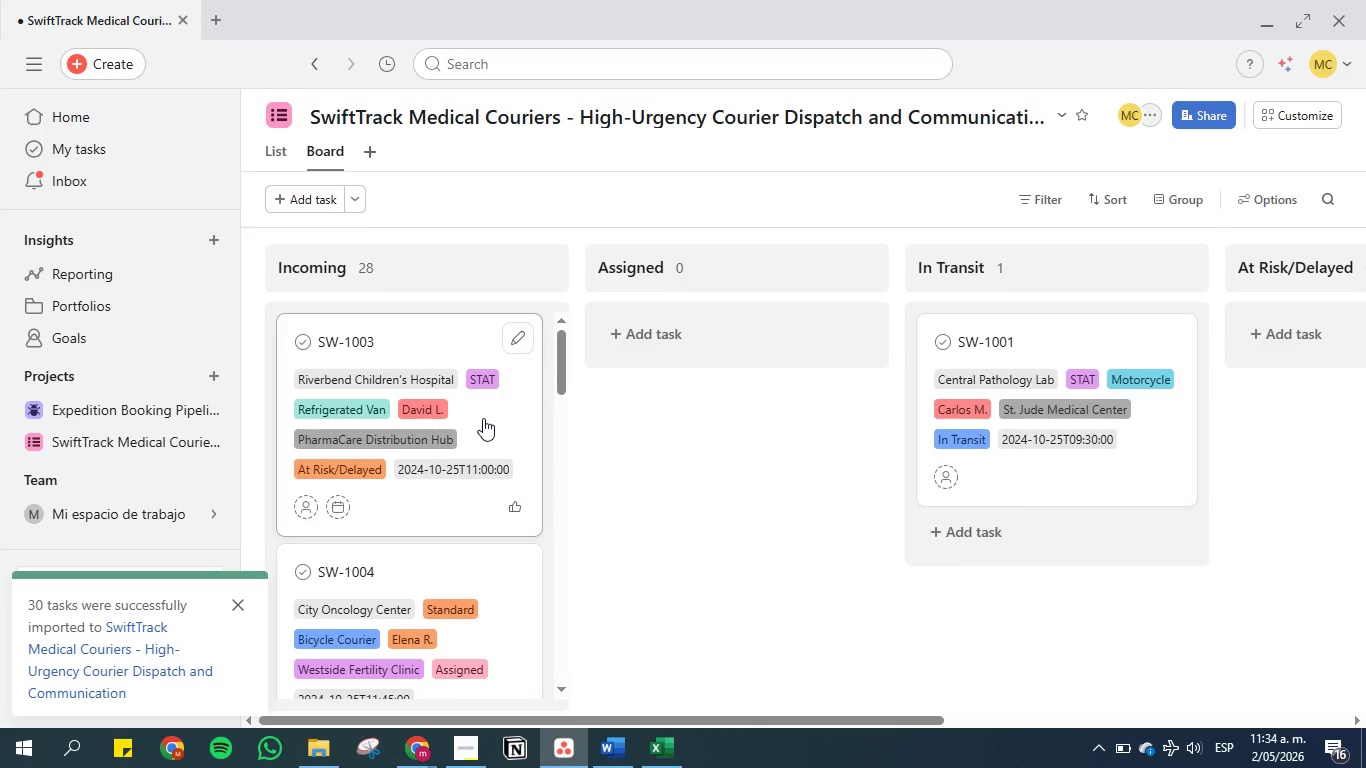 
wait(6.02)
 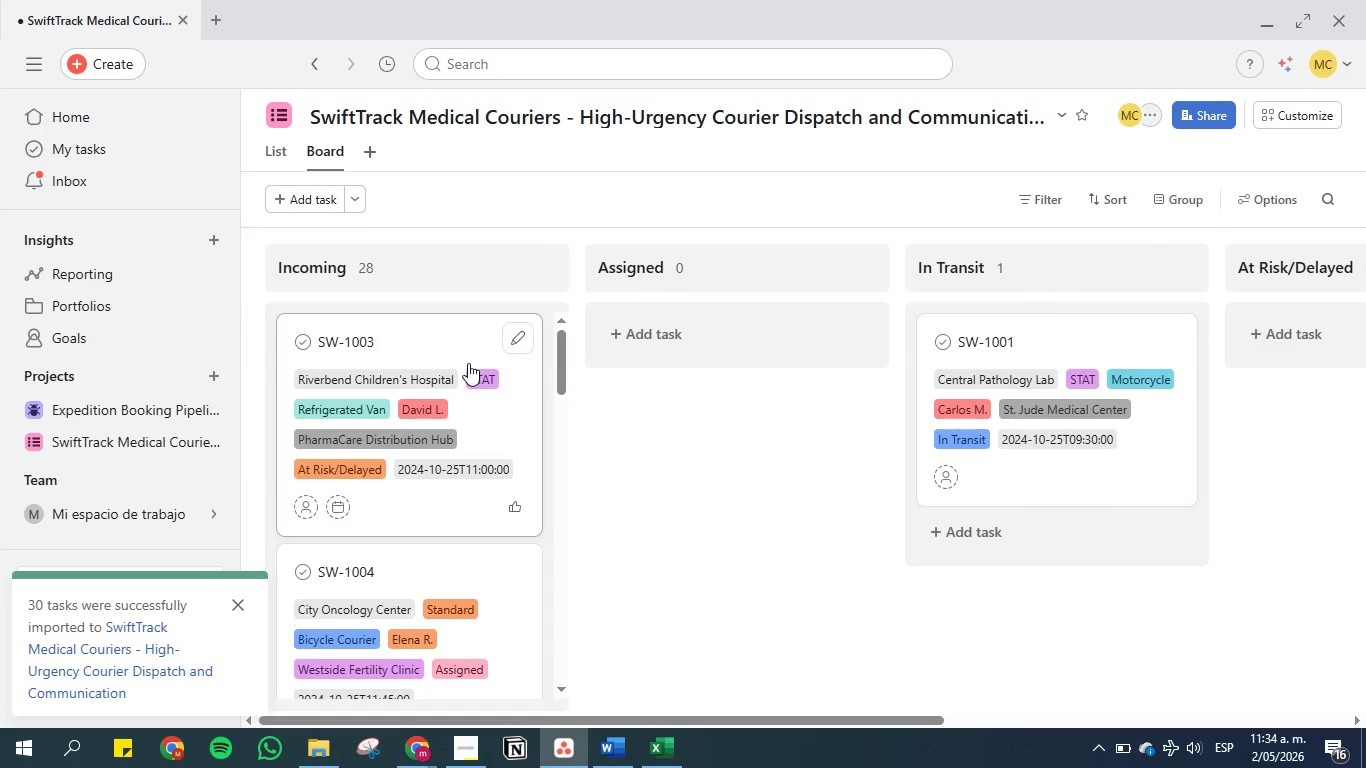 
left_click_drag(start_coordinate=[483, 418], to_coordinate=[758, 393])
 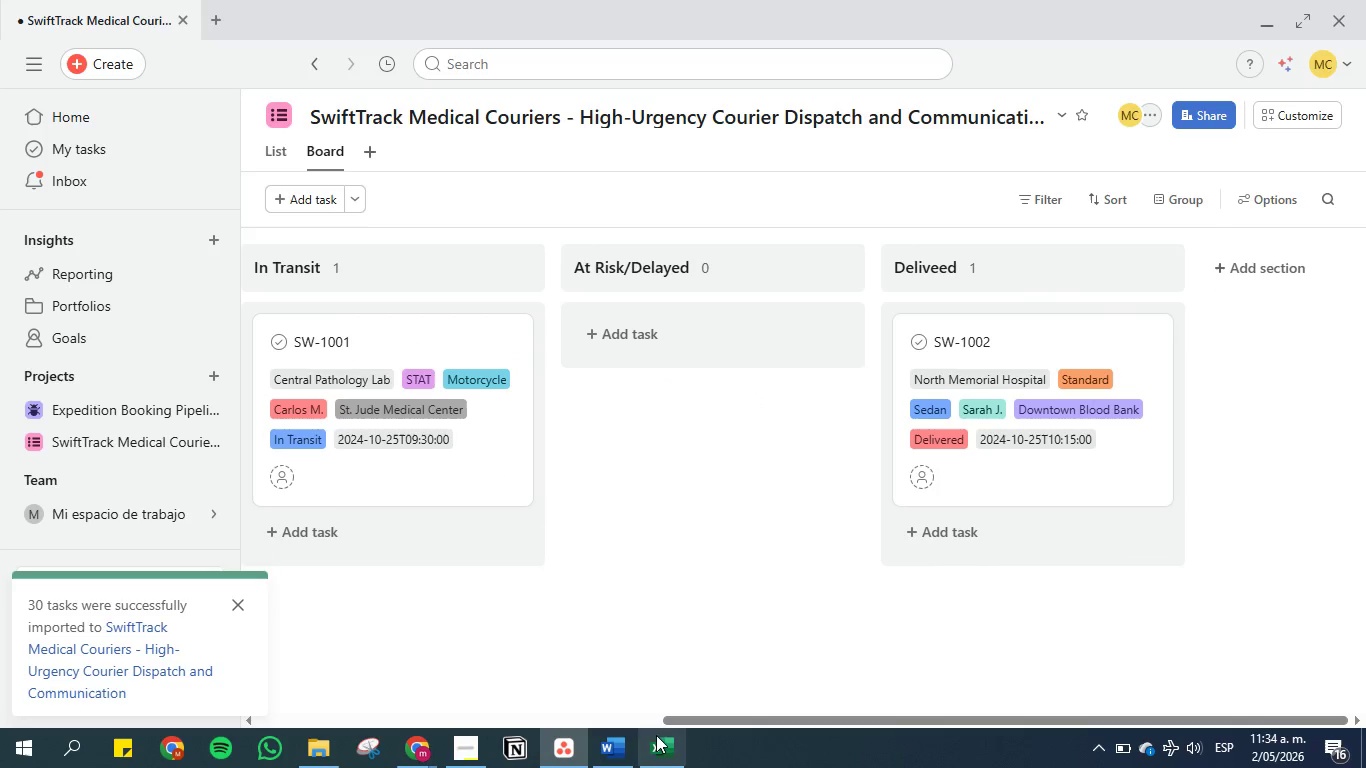 
left_click_drag(start_coordinate=[684, 715], to_coordinate=[236, 653])
 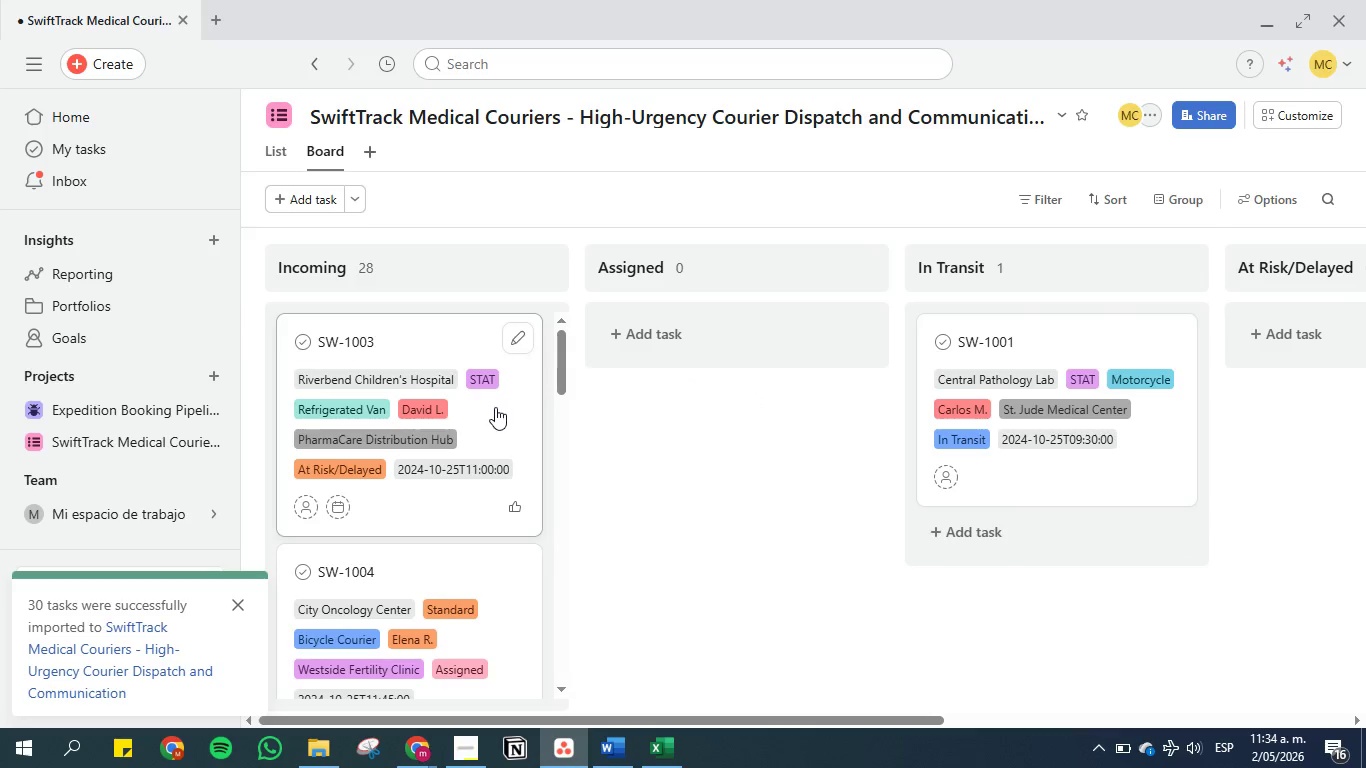 
left_click_drag(start_coordinate=[492, 409], to_coordinate=[1227, 373])
 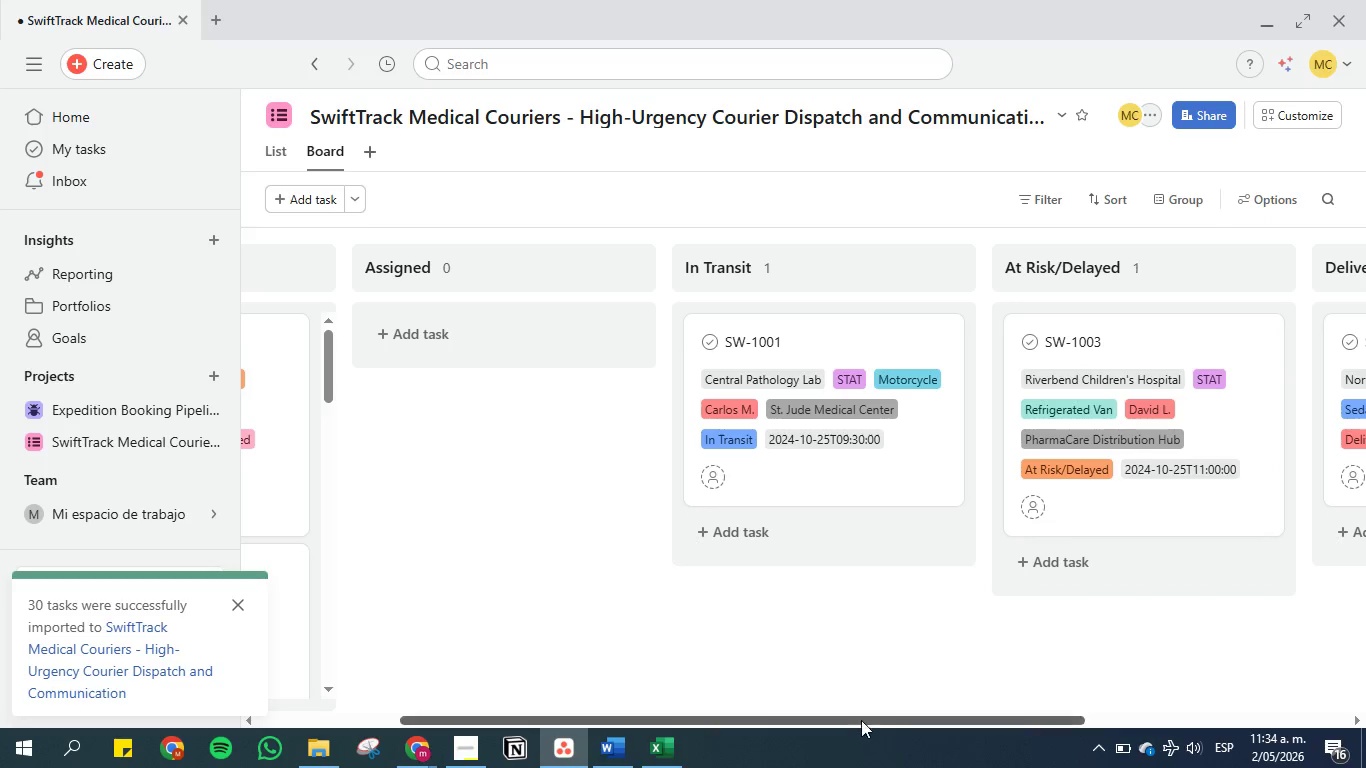 
left_click_drag(start_coordinate=[861, 717], to_coordinate=[573, 684])
 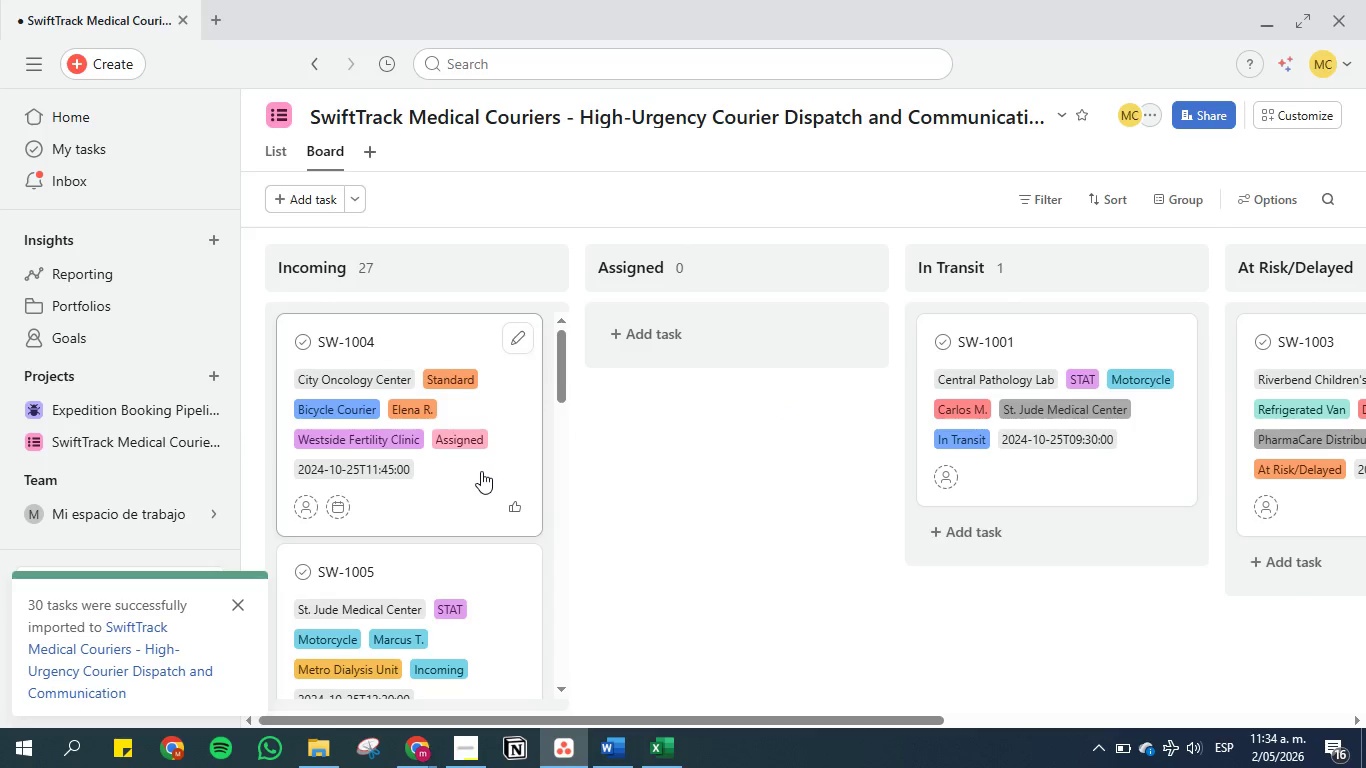 
left_click_drag(start_coordinate=[473, 471], to_coordinate=[781, 407])
 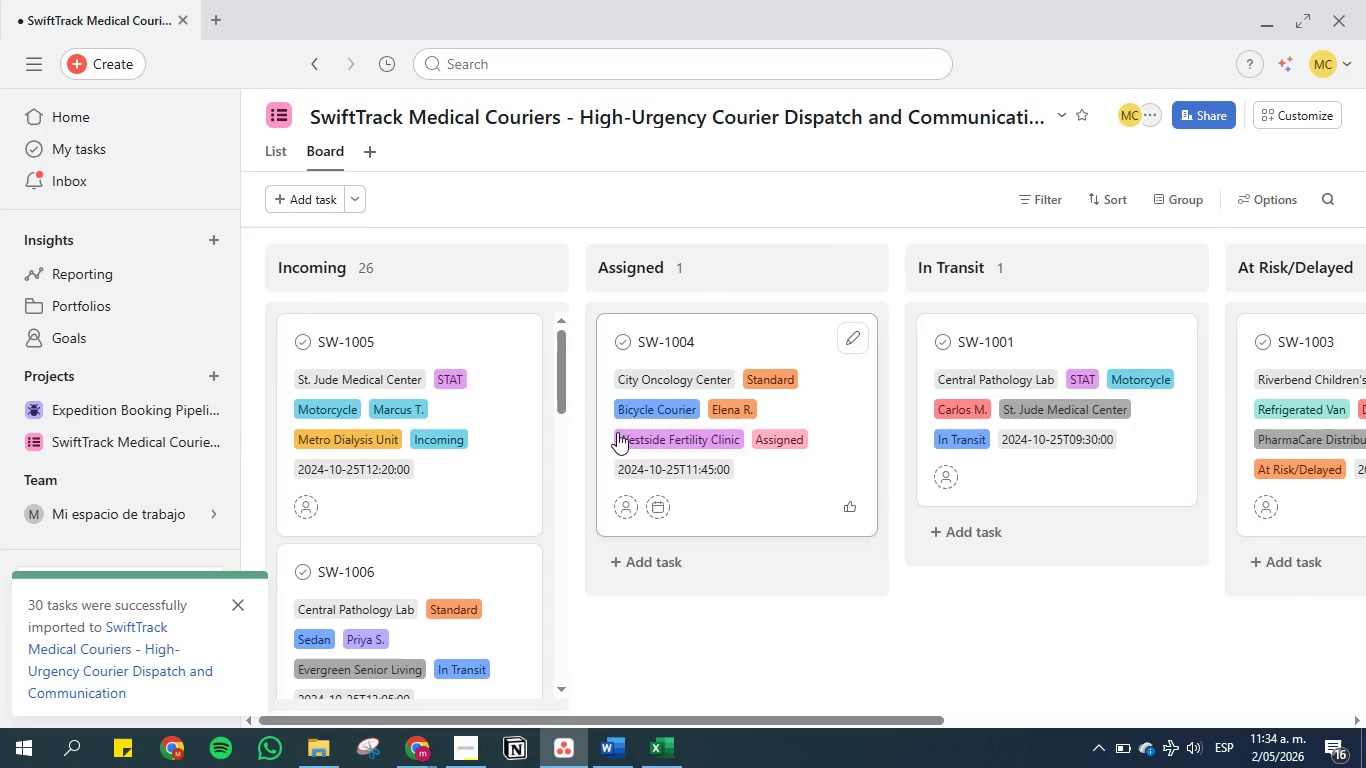 
scroll: coordinate [452, 484], scroll_direction: down, amount: 2.0
 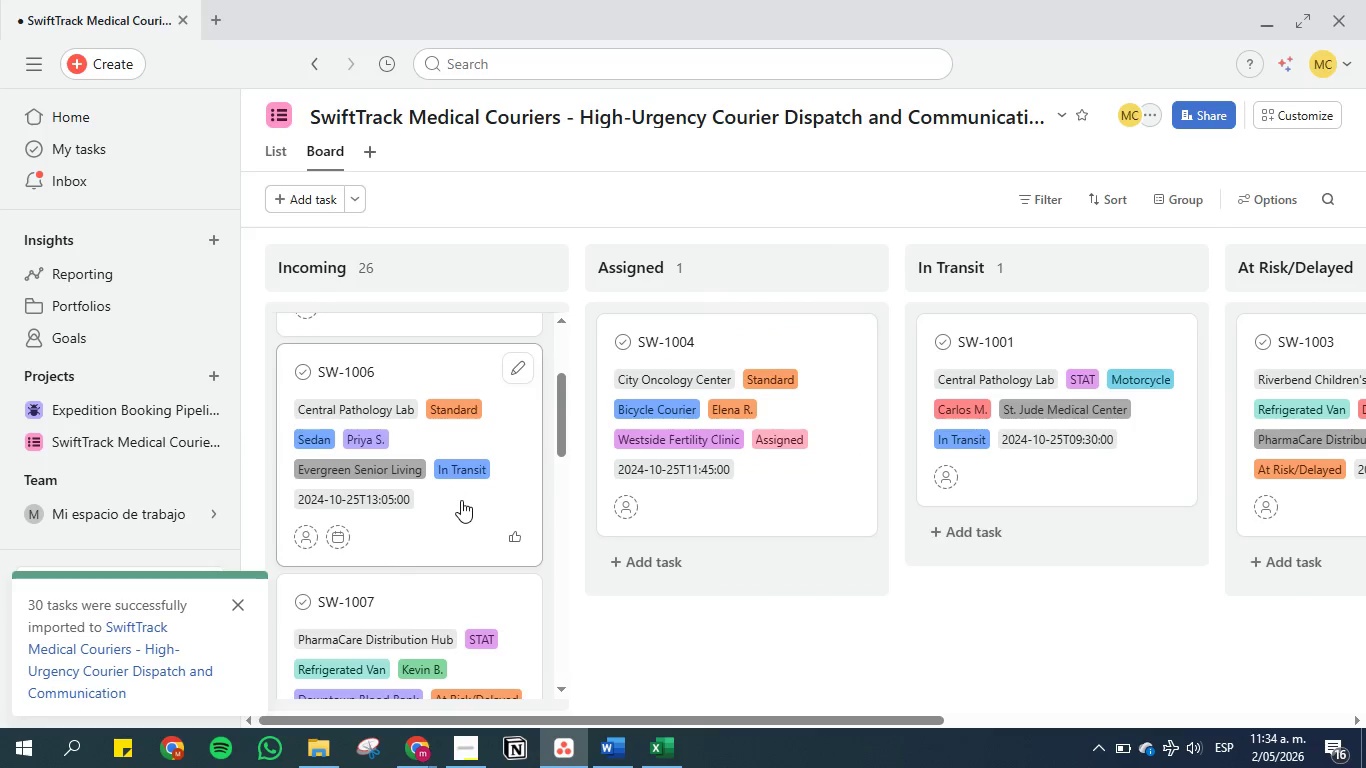 
left_click_drag(start_coordinate=[462, 500], to_coordinate=[1105, 602])
 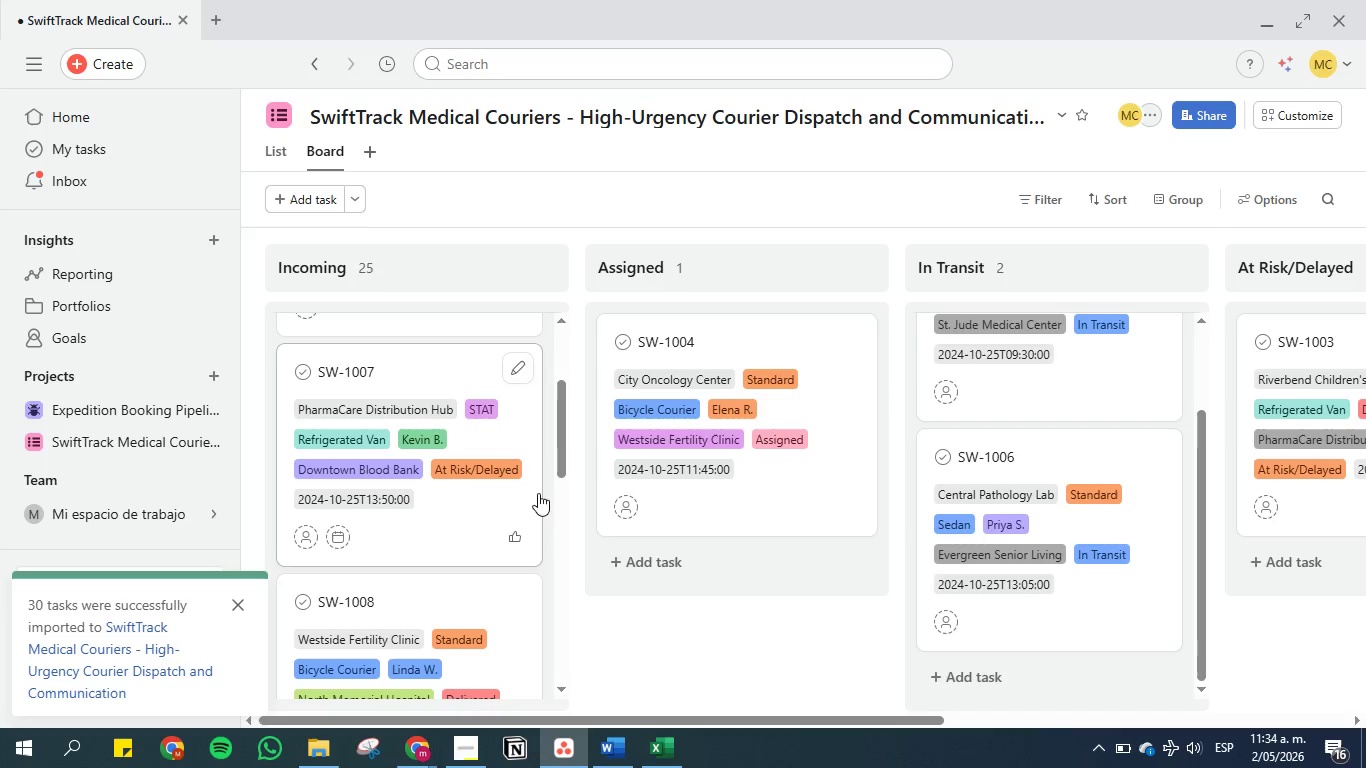 
scroll: coordinate [537, 493], scroll_direction: down, amount: 1.0
 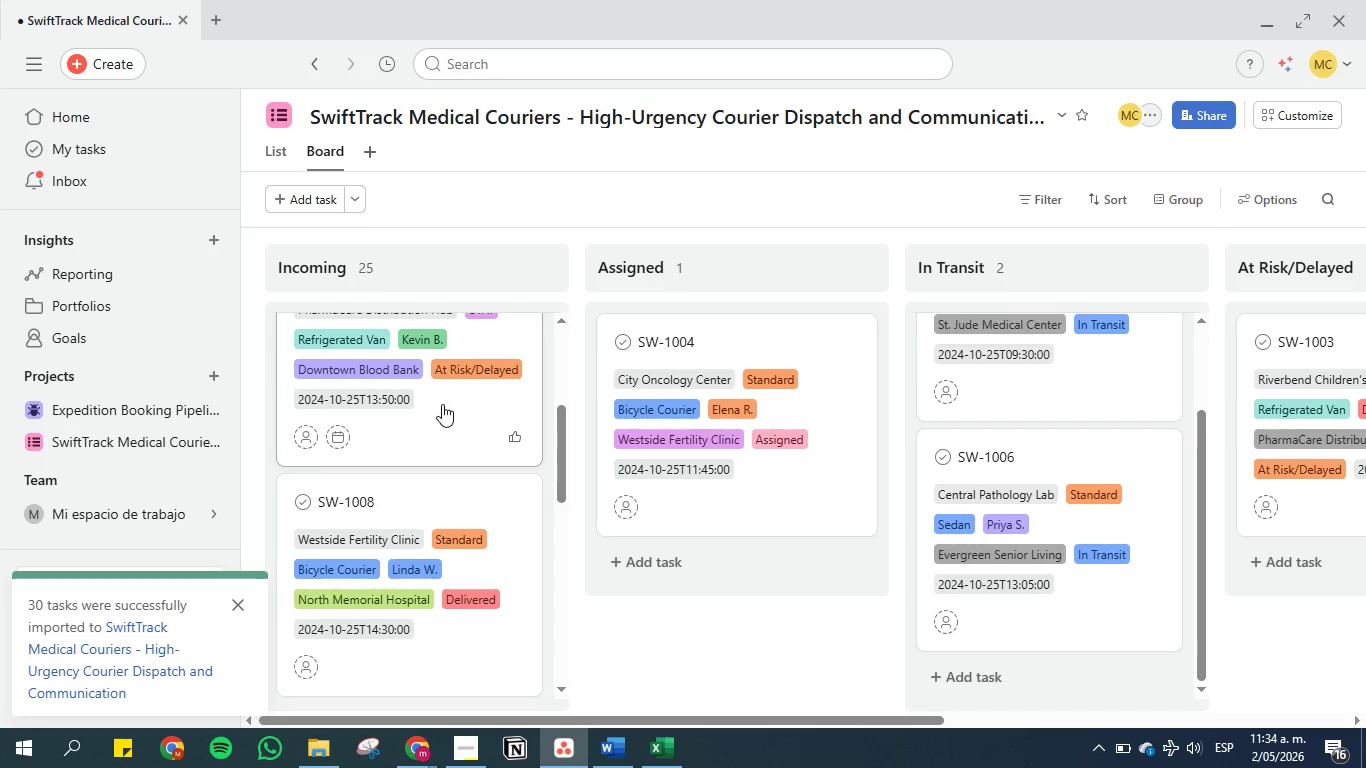 
left_click_drag(start_coordinate=[436, 415], to_coordinate=[978, 597])
 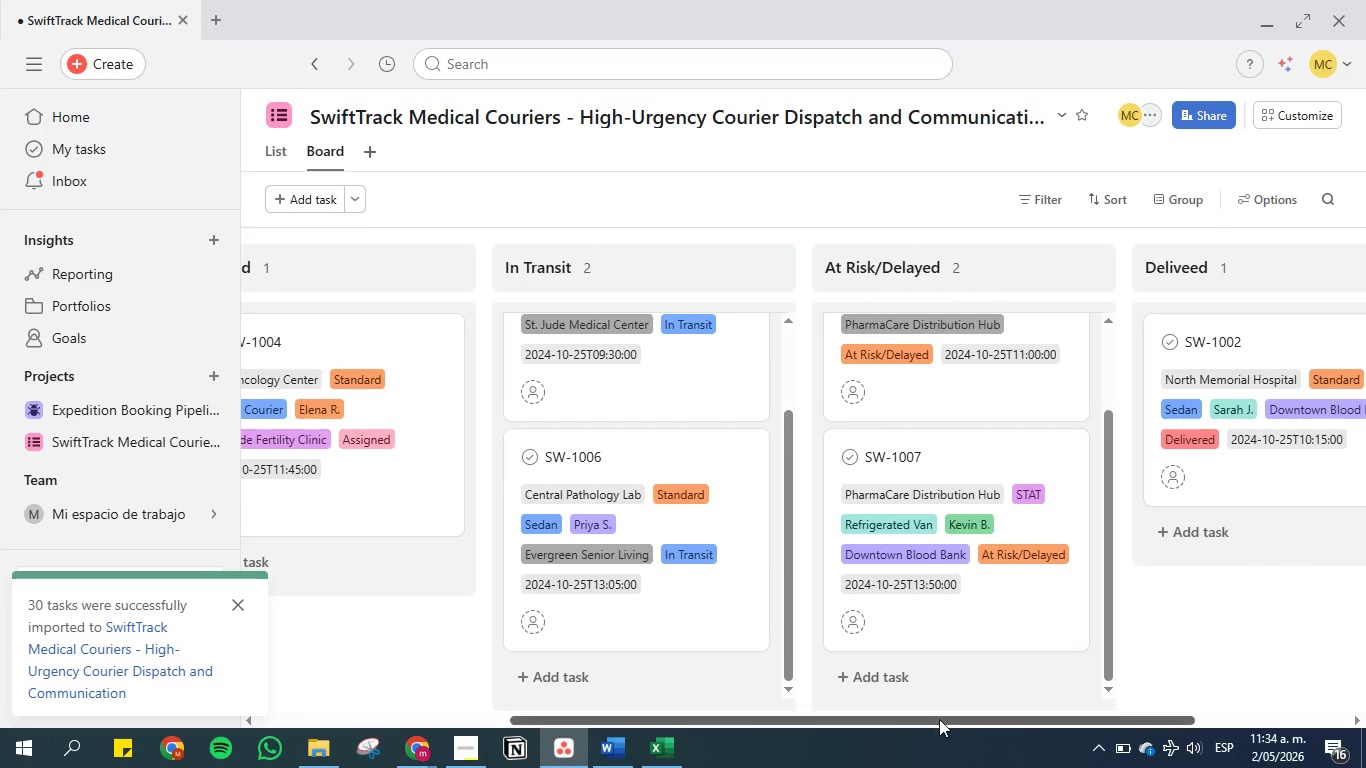 
left_click_drag(start_coordinate=[937, 717], to_coordinate=[603, 690])
 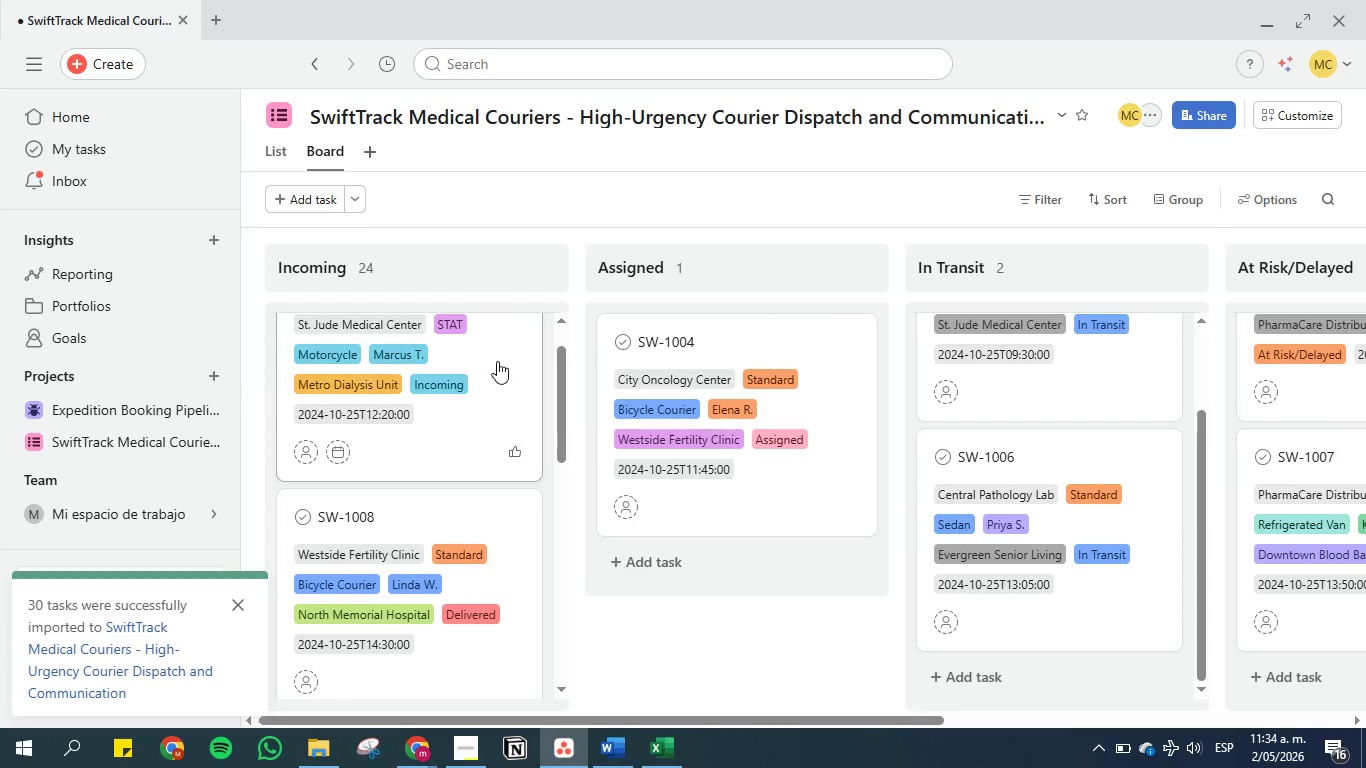 
scroll: coordinate [506, 372], scroll_direction: up, amount: 4.0
 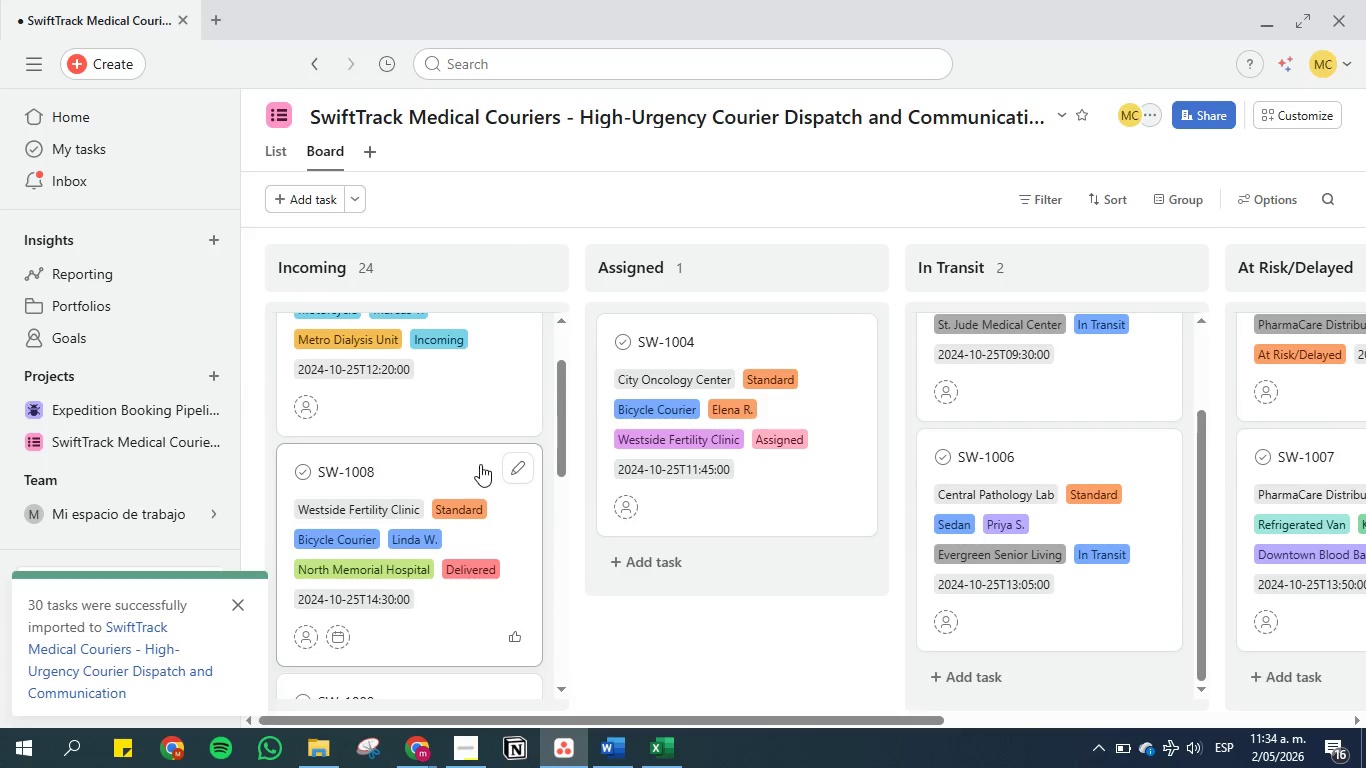 
left_click_drag(start_coordinate=[438, 461], to_coordinate=[1047, 491])
 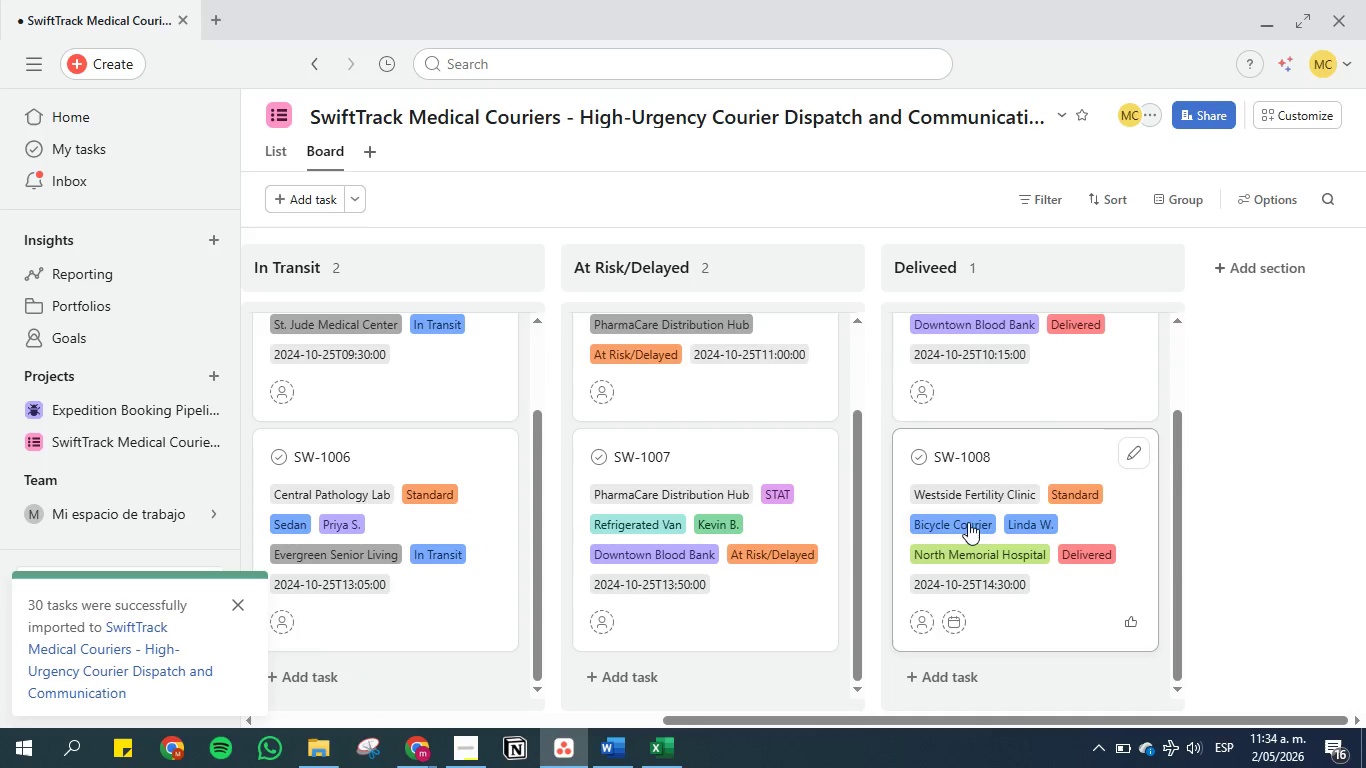 
scroll: coordinate [964, 526], scroll_direction: down, amount: 3.0
 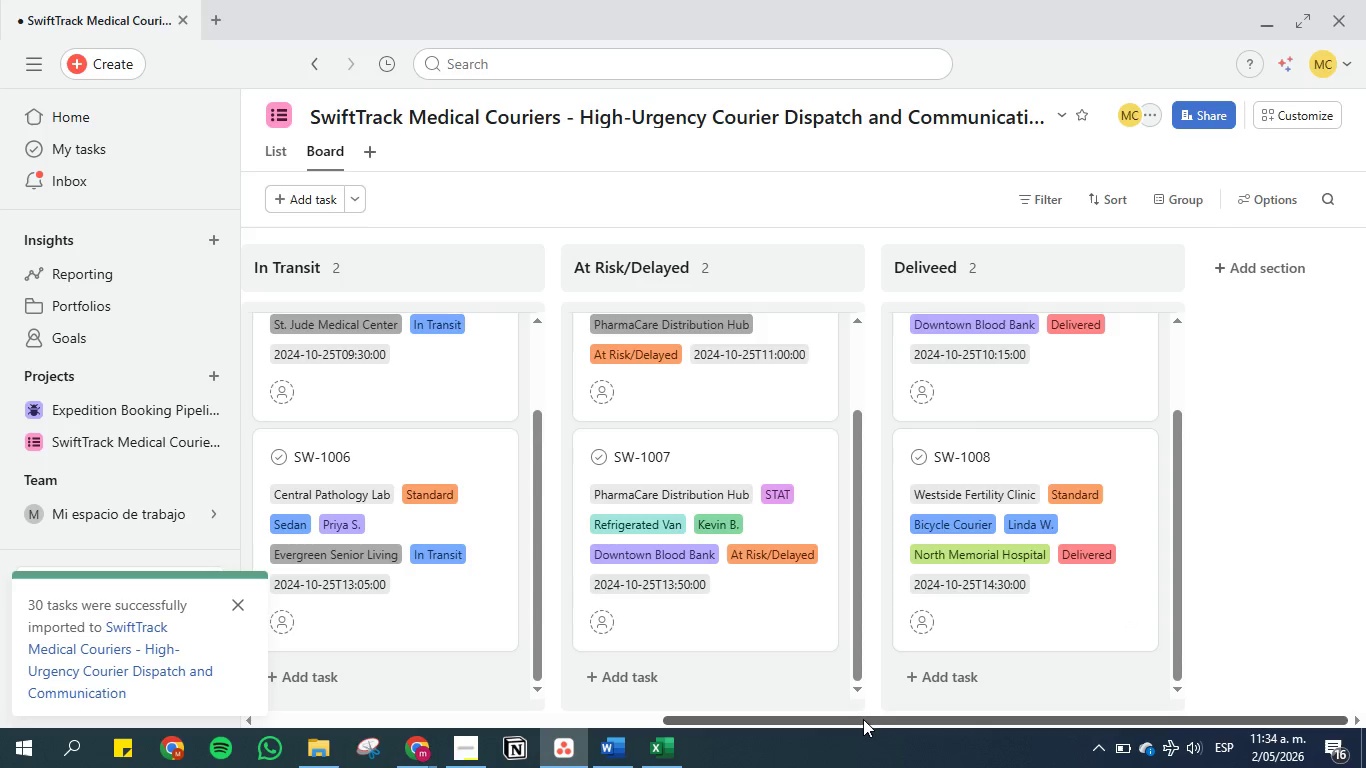 
left_click_drag(start_coordinate=[863, 718], to_coordinate=[392, 676])
 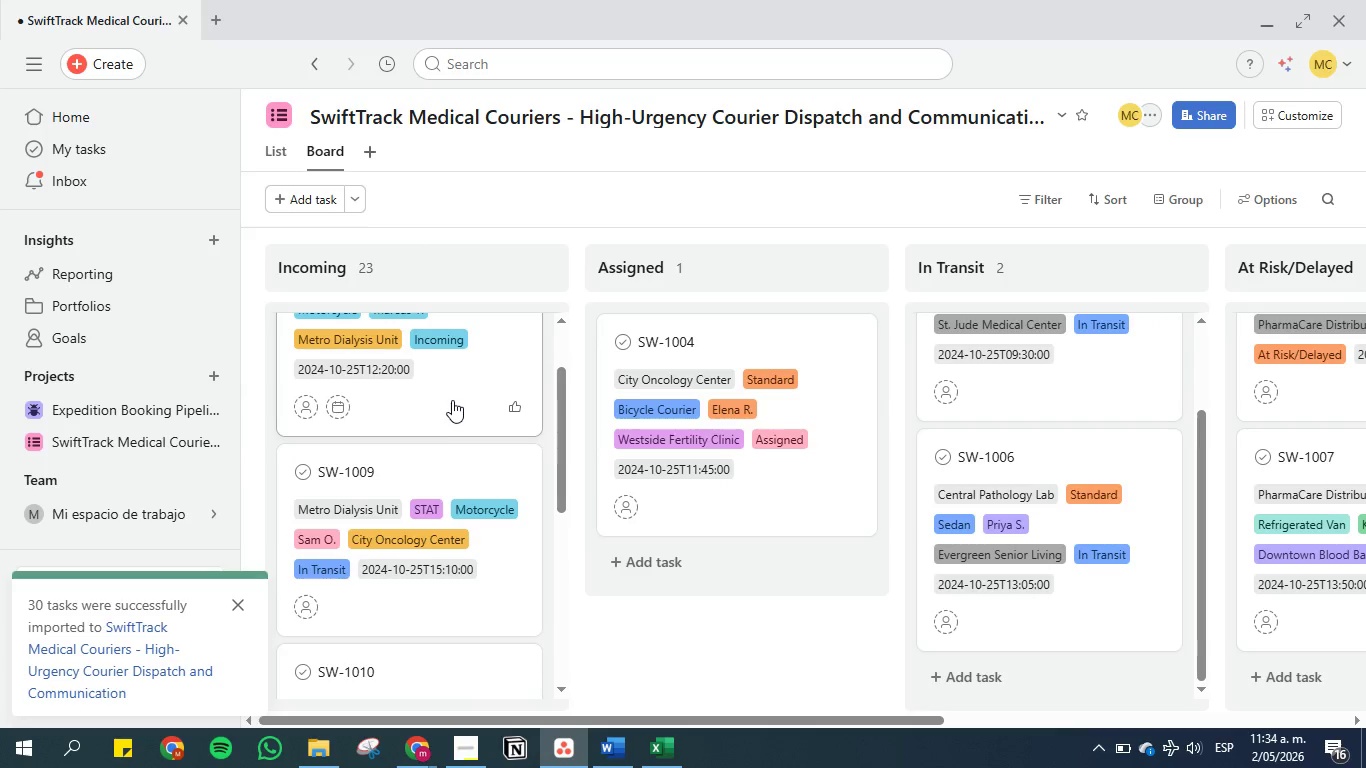 
scroll: coordinate [452, 400], scroll_direction: up, amount: 4.0
 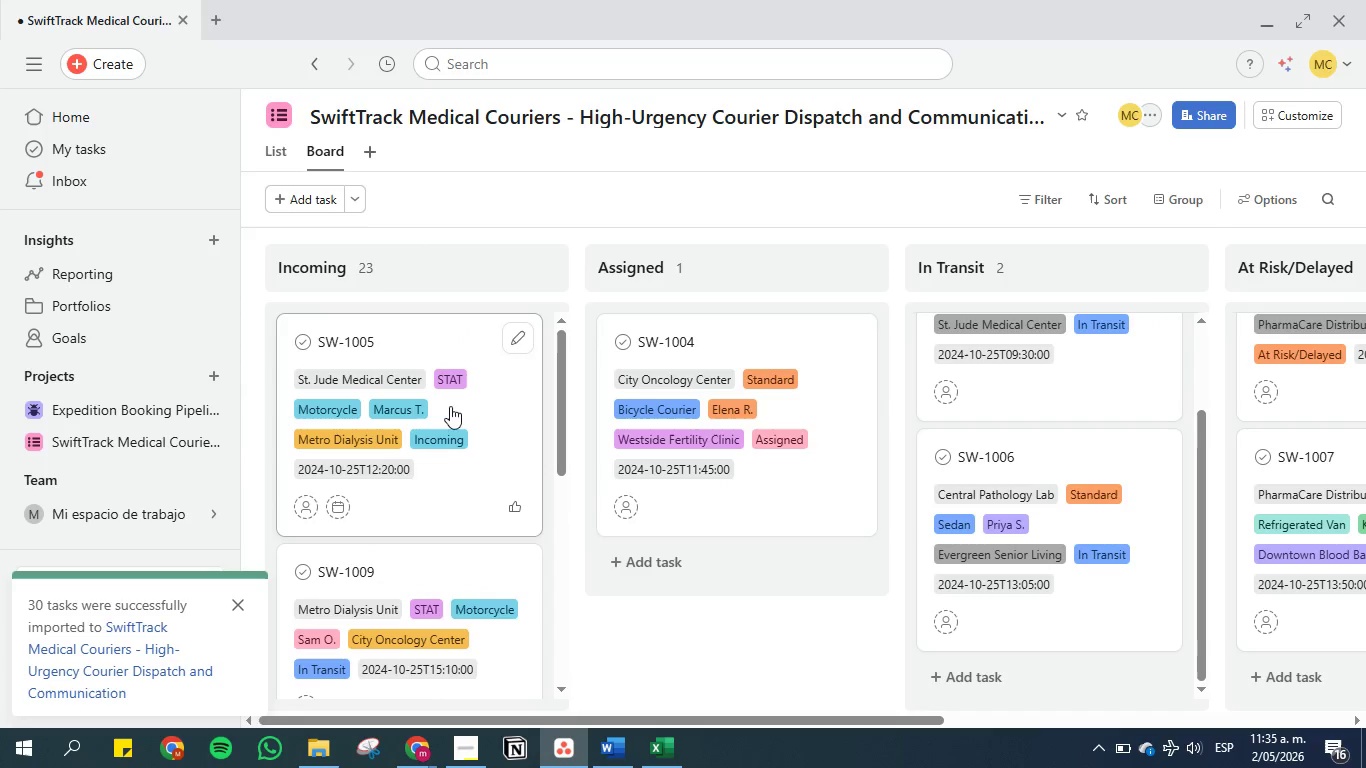 
left_click_drag(start_coordinate=[421, 563], to_coordinate=[1073, 517])
 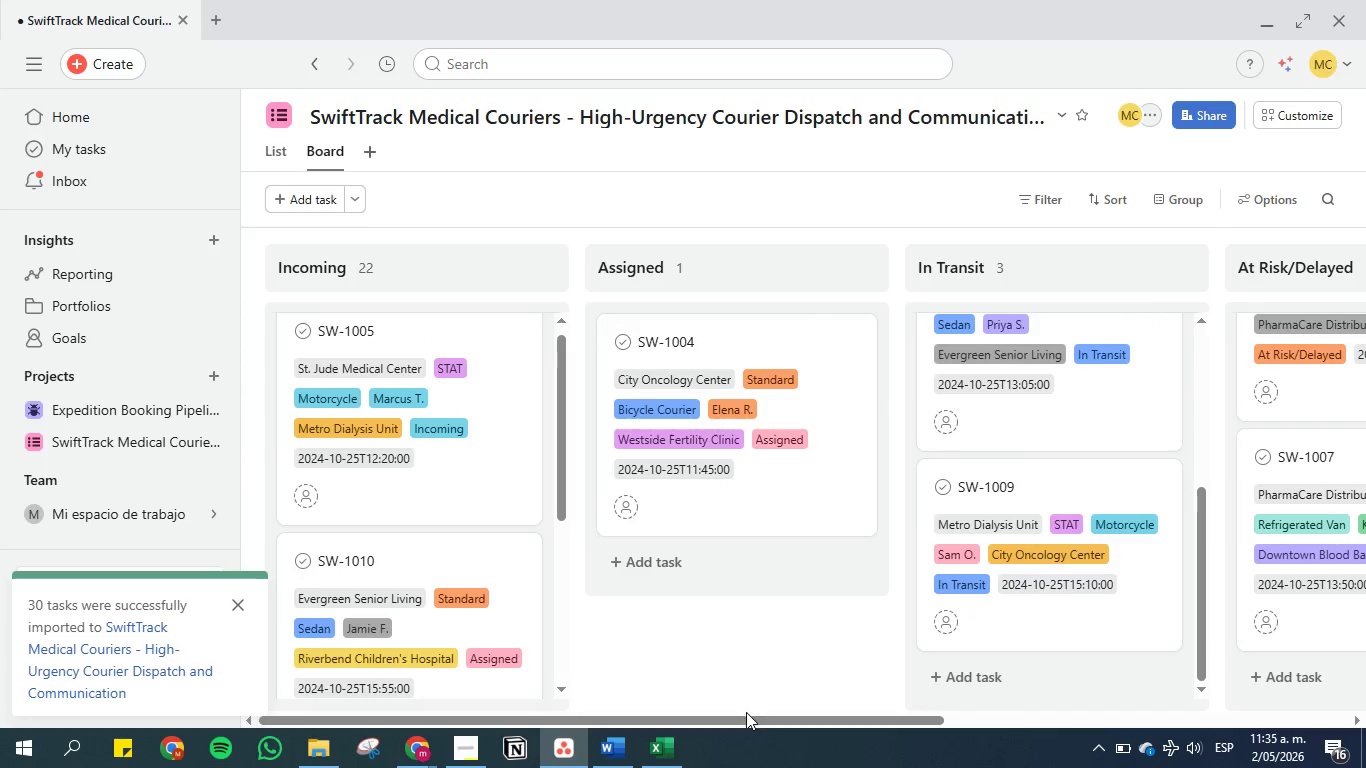 
left_click_drag(start_coordinate=[744, 717], to_coordinate=[589, 702])
 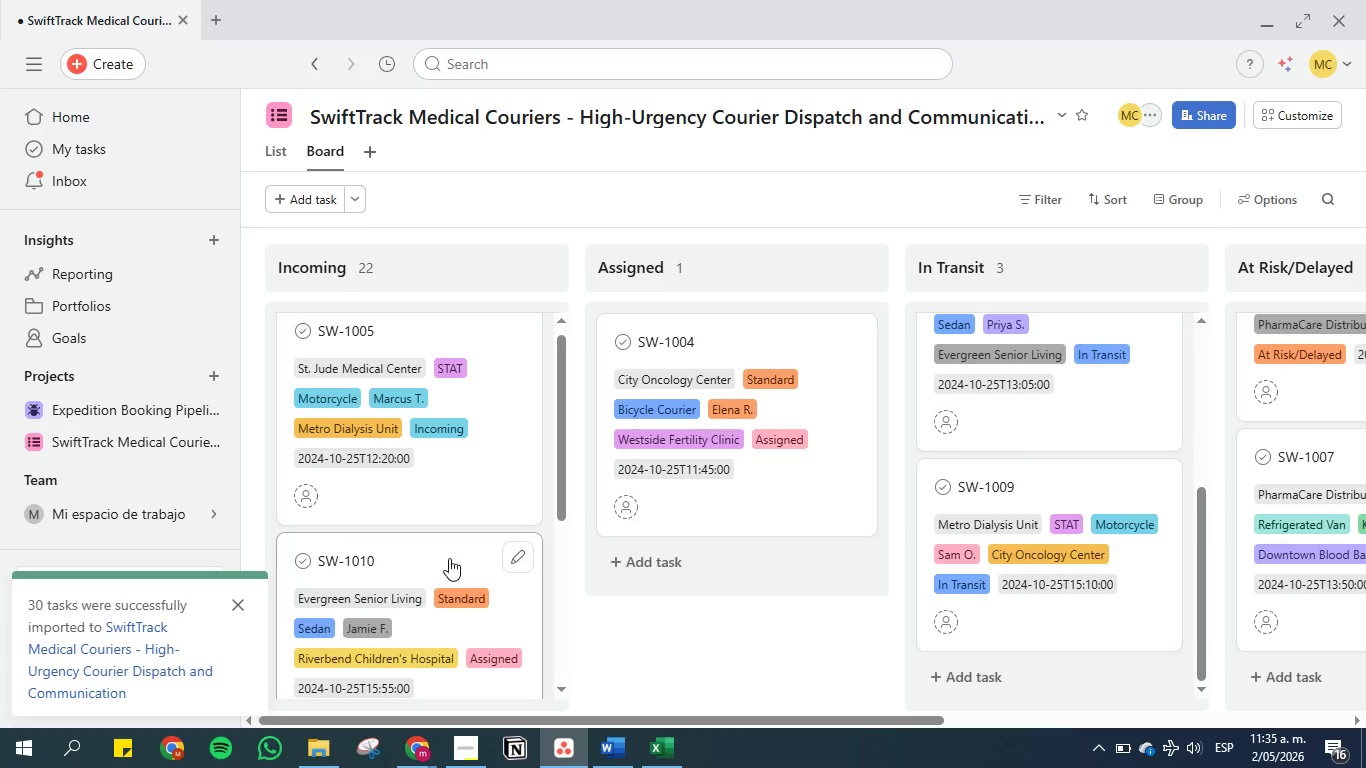 
left_click_drag(start_coordinate=[449, 558], to_coordinate=[779, 485])
 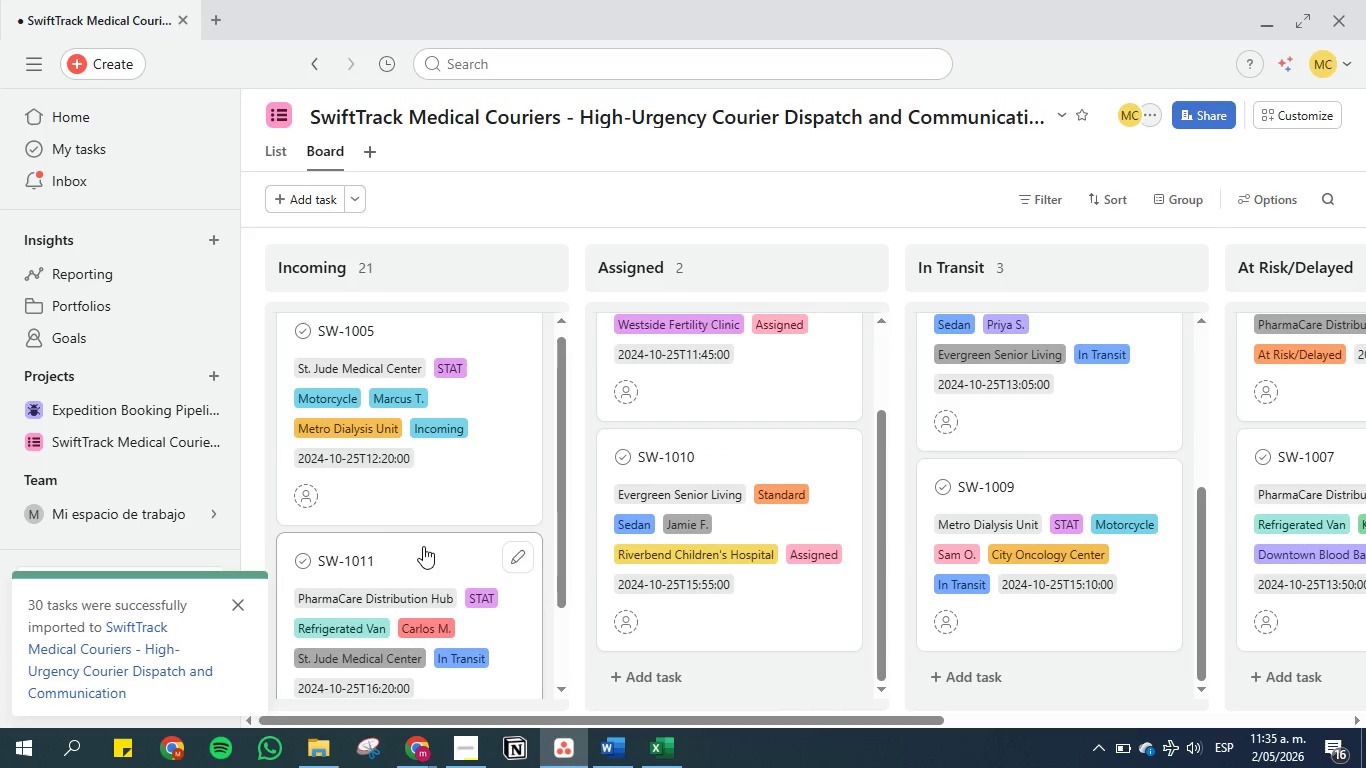 
left_click_drag(start_coordinate=[418, 546], to_coordinate=[1063, 502])
 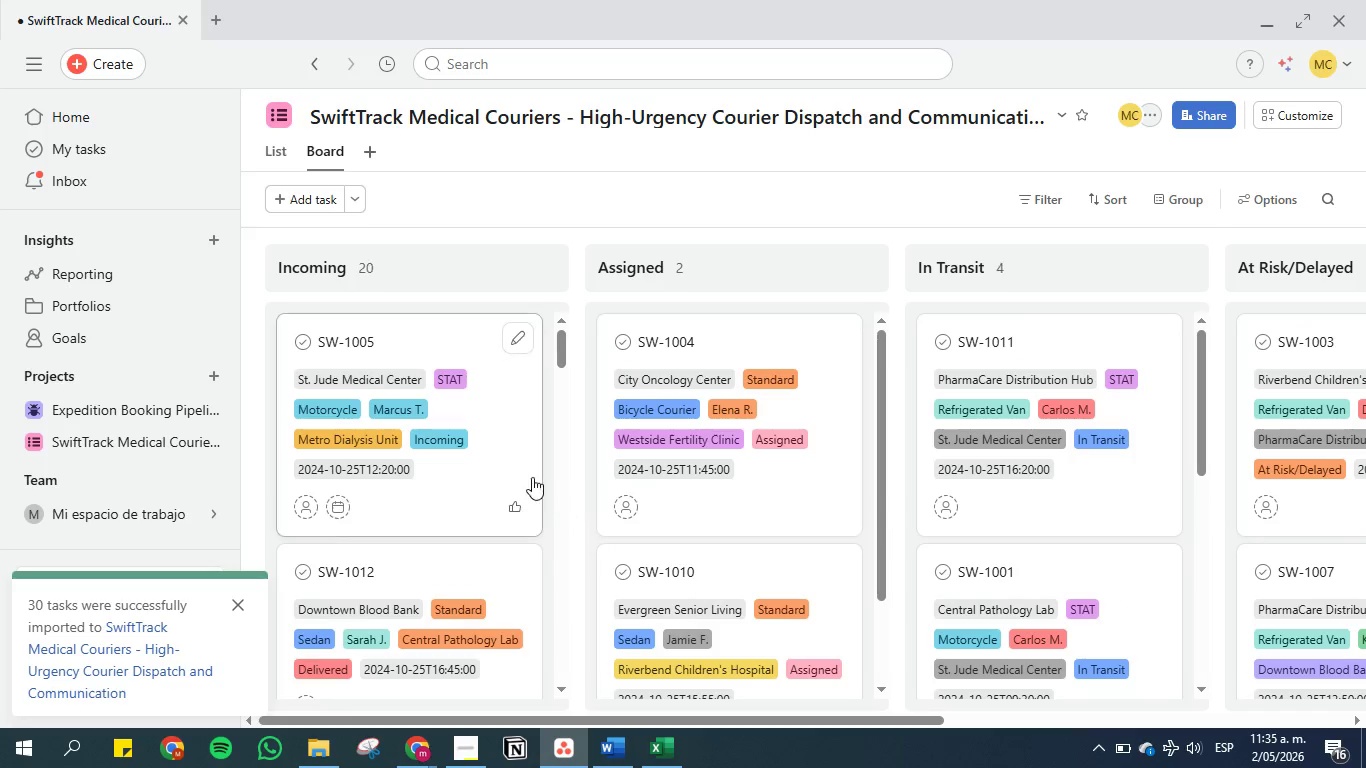 
scroll: coordinate [516, 471], scroll_direction: down, amount: 1.0
 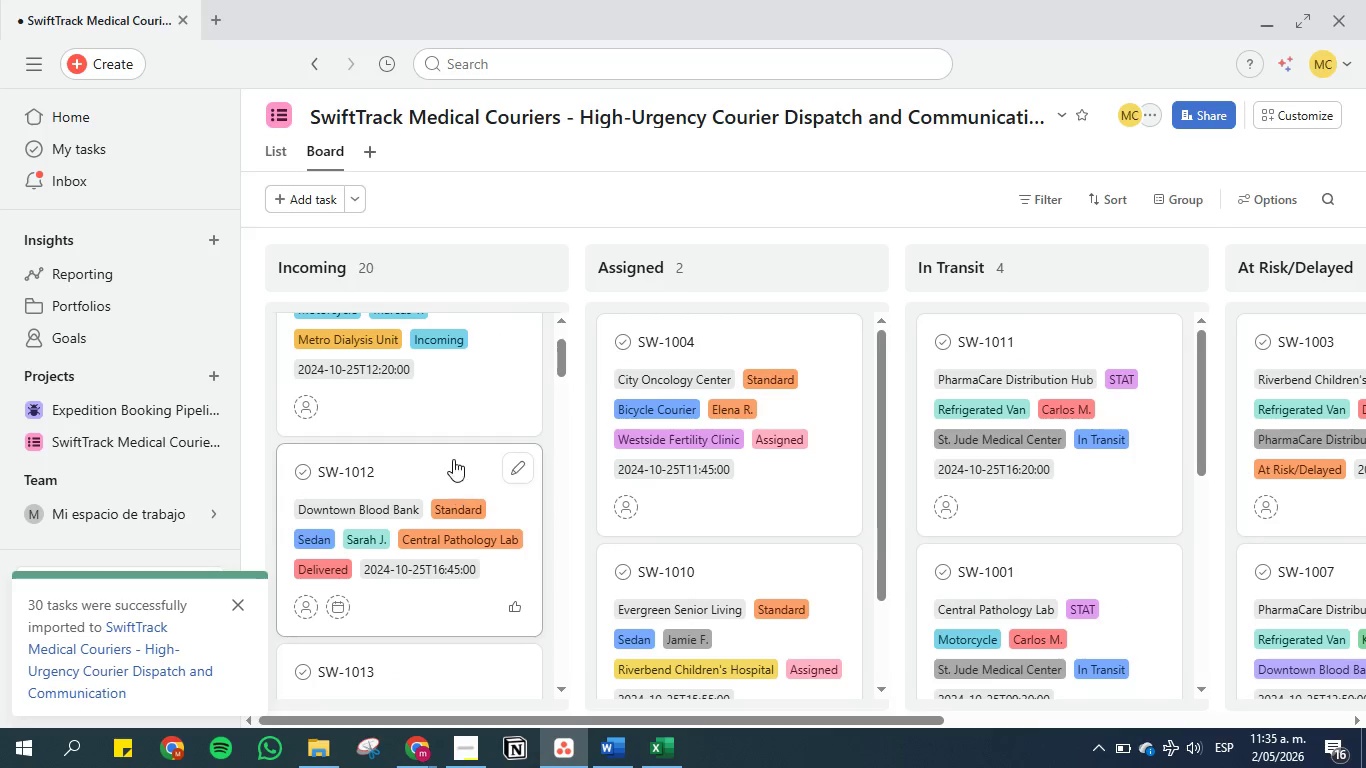 
left_click_drag(start_coordinate=[448, 454], to_coordinate=[1065, 505])
 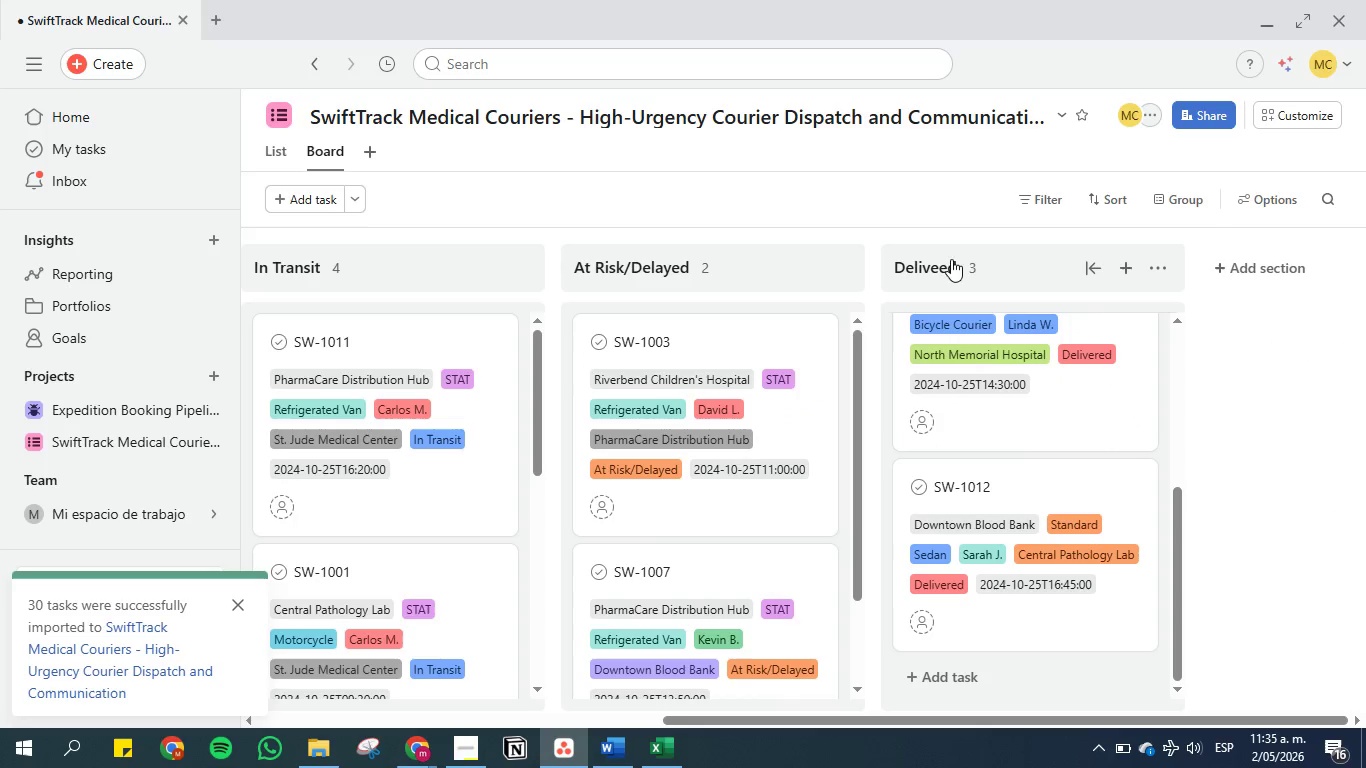 
left_click([930, 262])
 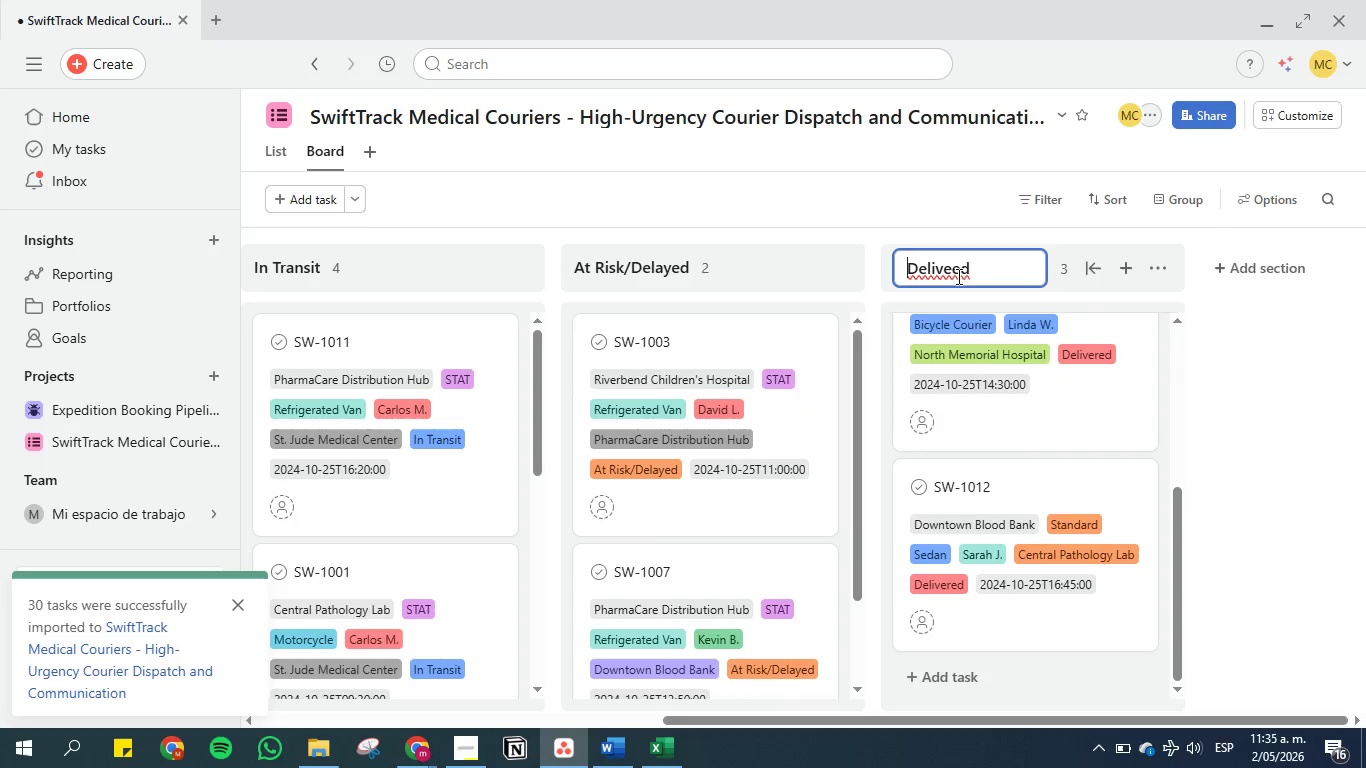 
left_click([950, 270])
 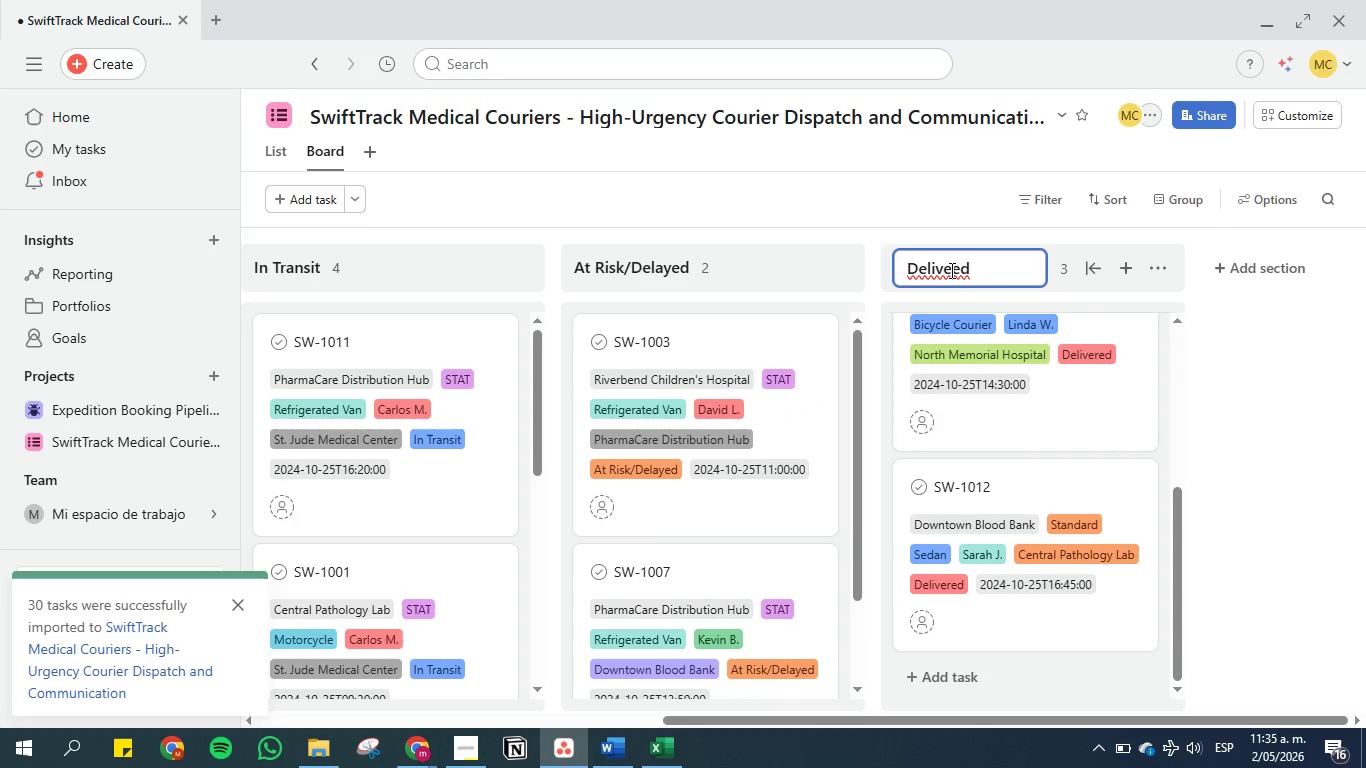 
key(R)
 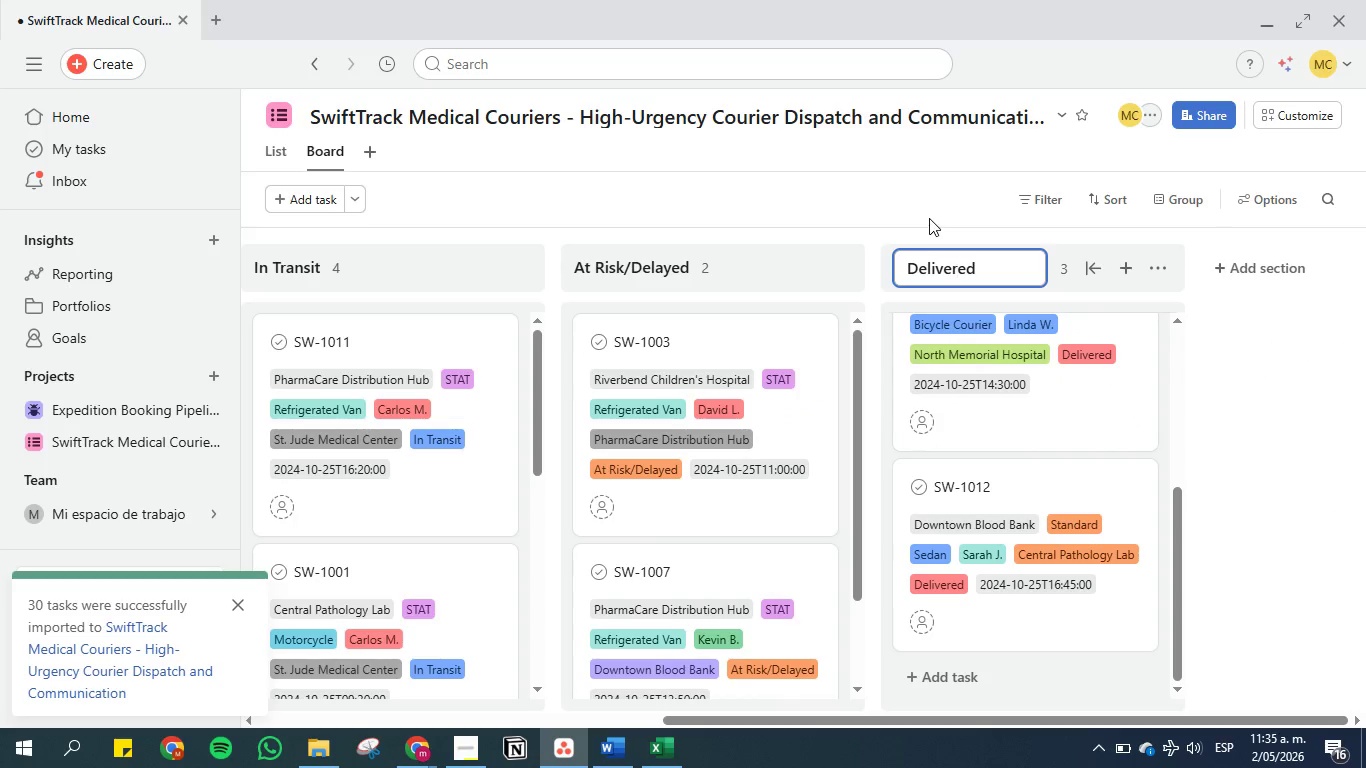 
left_click([929, 218])
 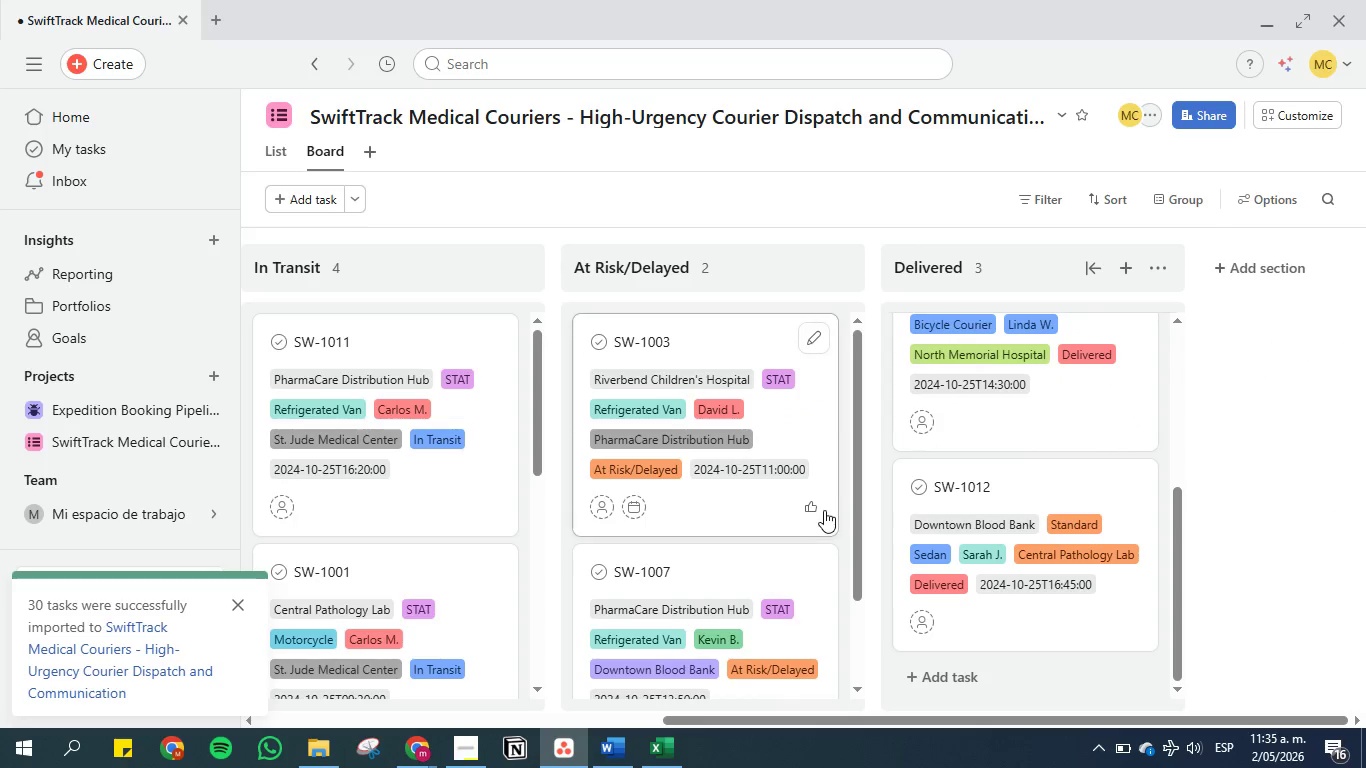 
scroll: coordinate [823, 511], scroll_direction: down, amount: 1.0
 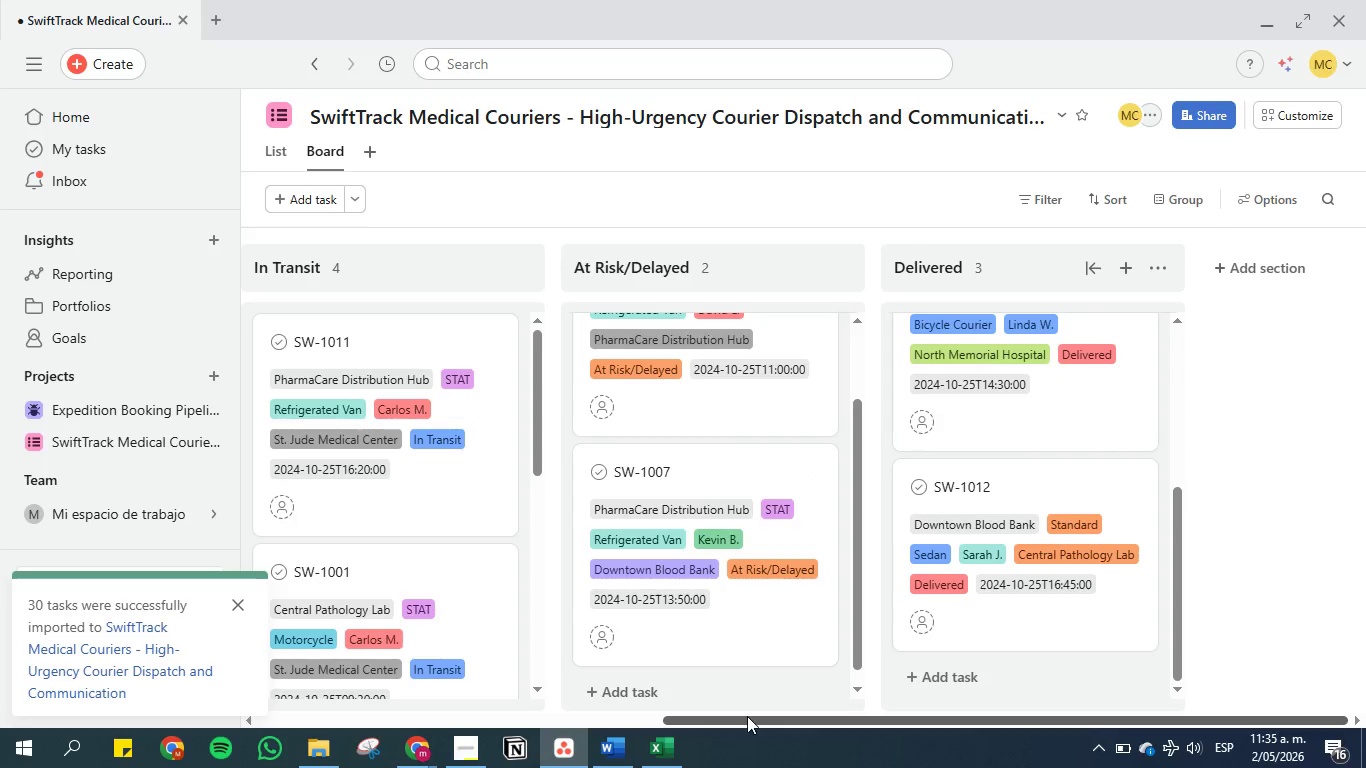 
left_click_drag(start_coordinate=[747, 716], to_coordinate=[162, 633])
 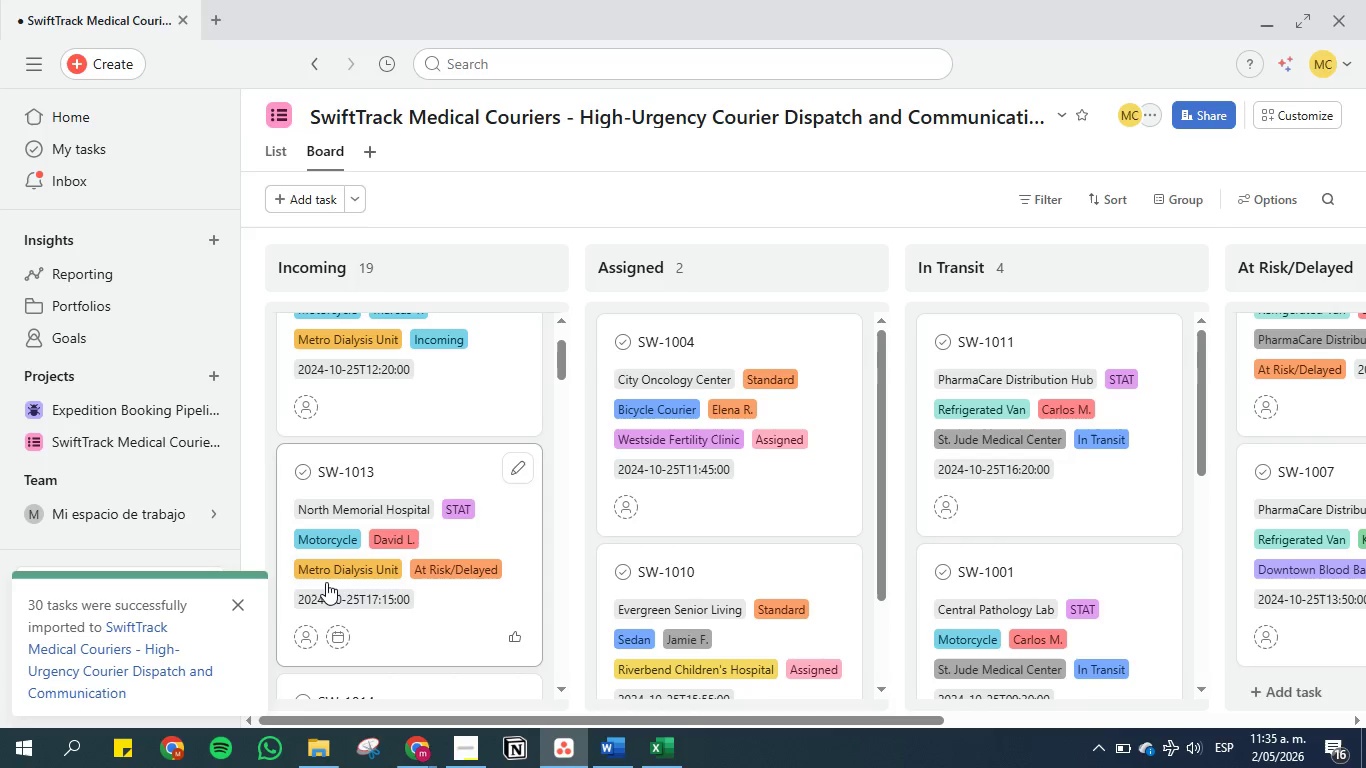 
scroll: coordinate [437, 519], scroll_direction: down, amount: 2.0
 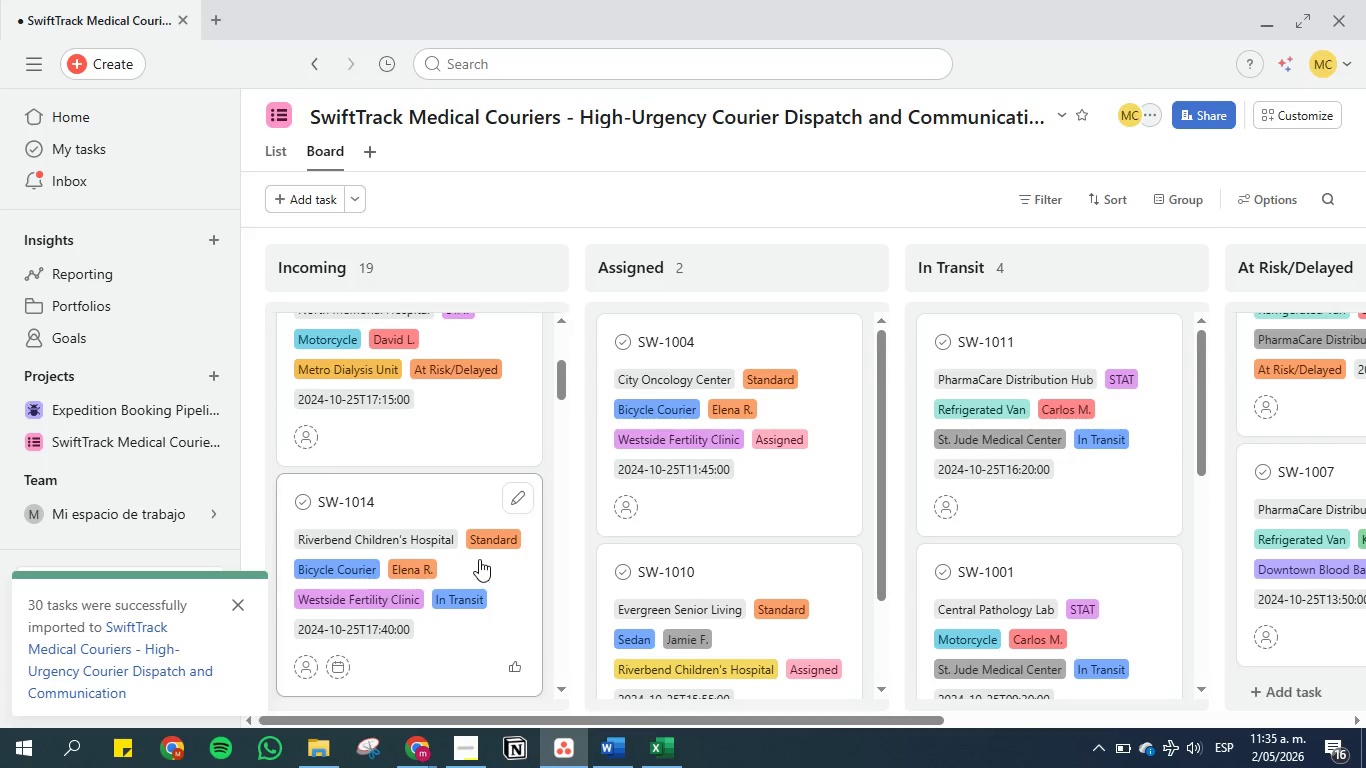 
left_click_drag(start_coordinate=[467, 407], to_coordinate=[1094, 610])
 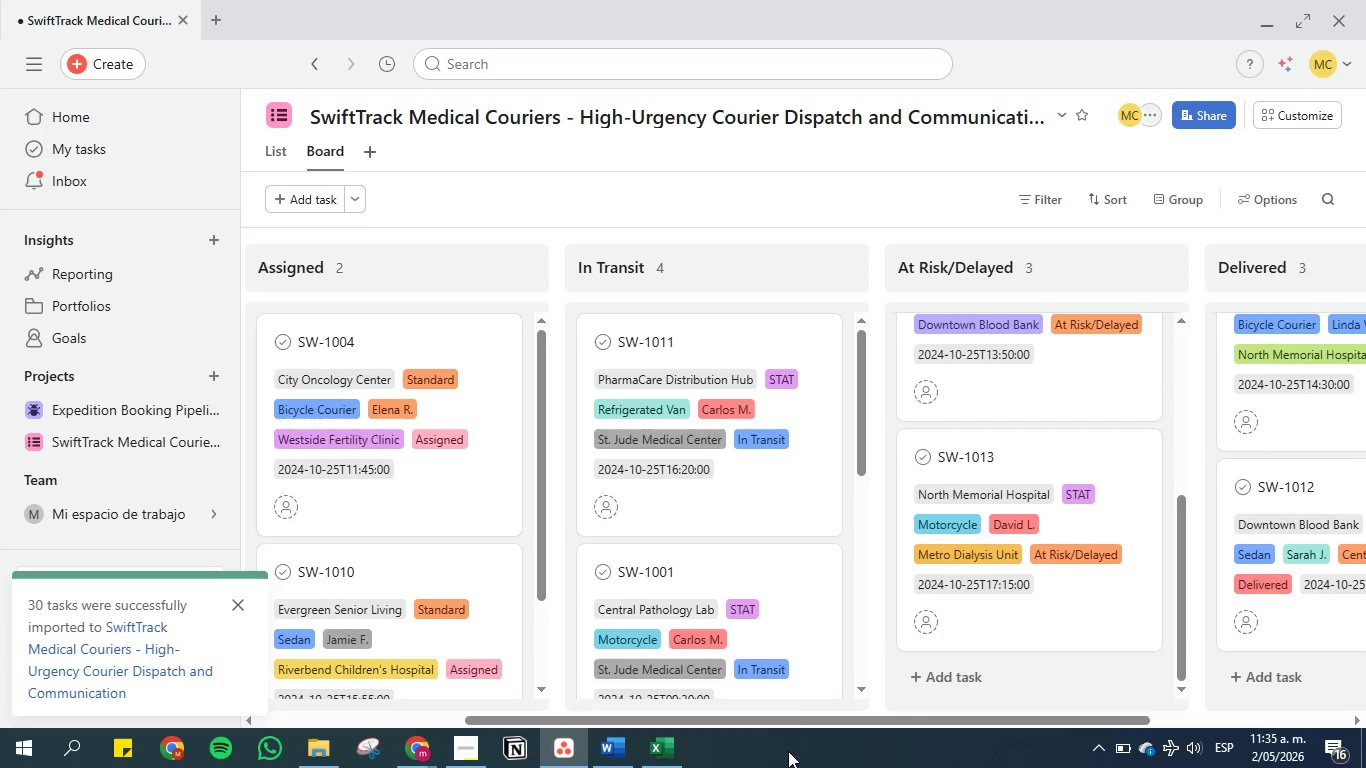 
left_click_drag(start_coordinate=[797, 717], to_coordinate=[374, 705])
 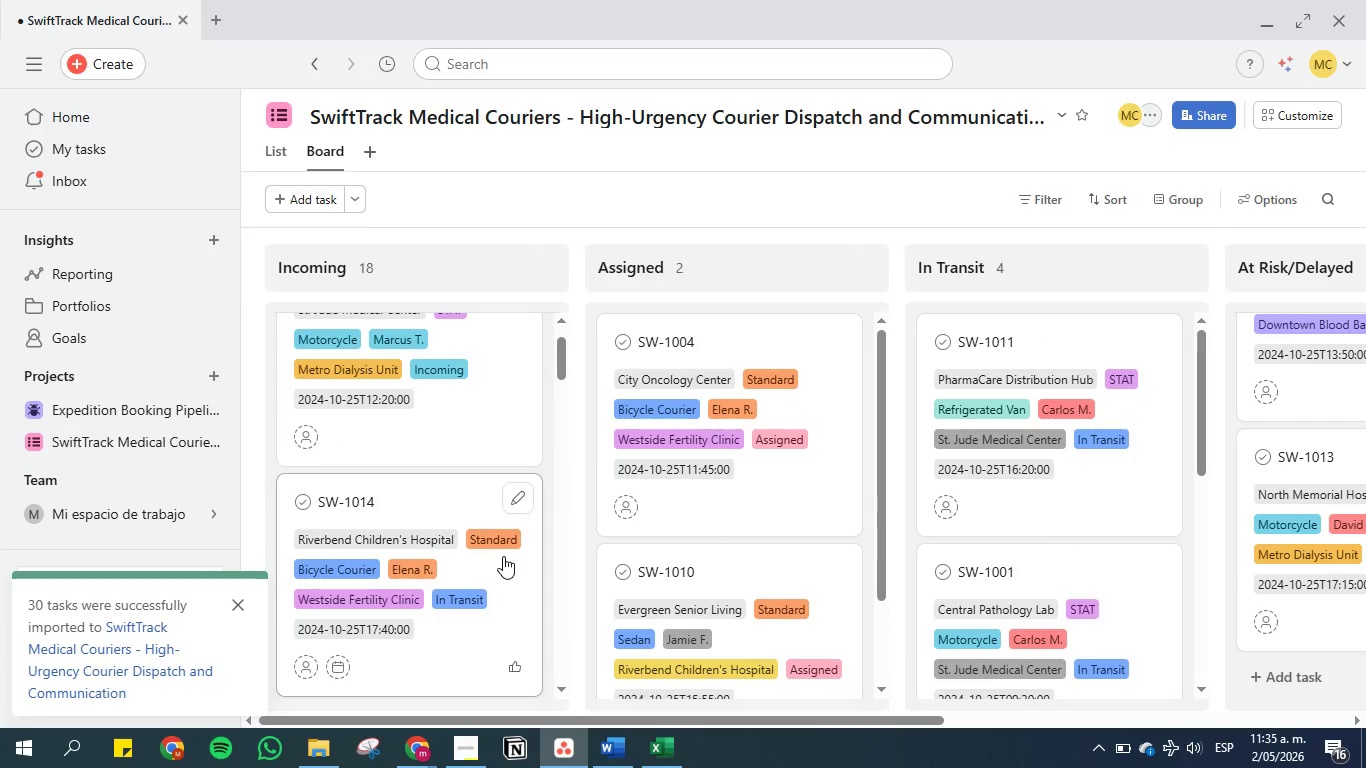 
left_click_drag(start_coordinate=[472, 565], to_coordinate=[1107, 529])
 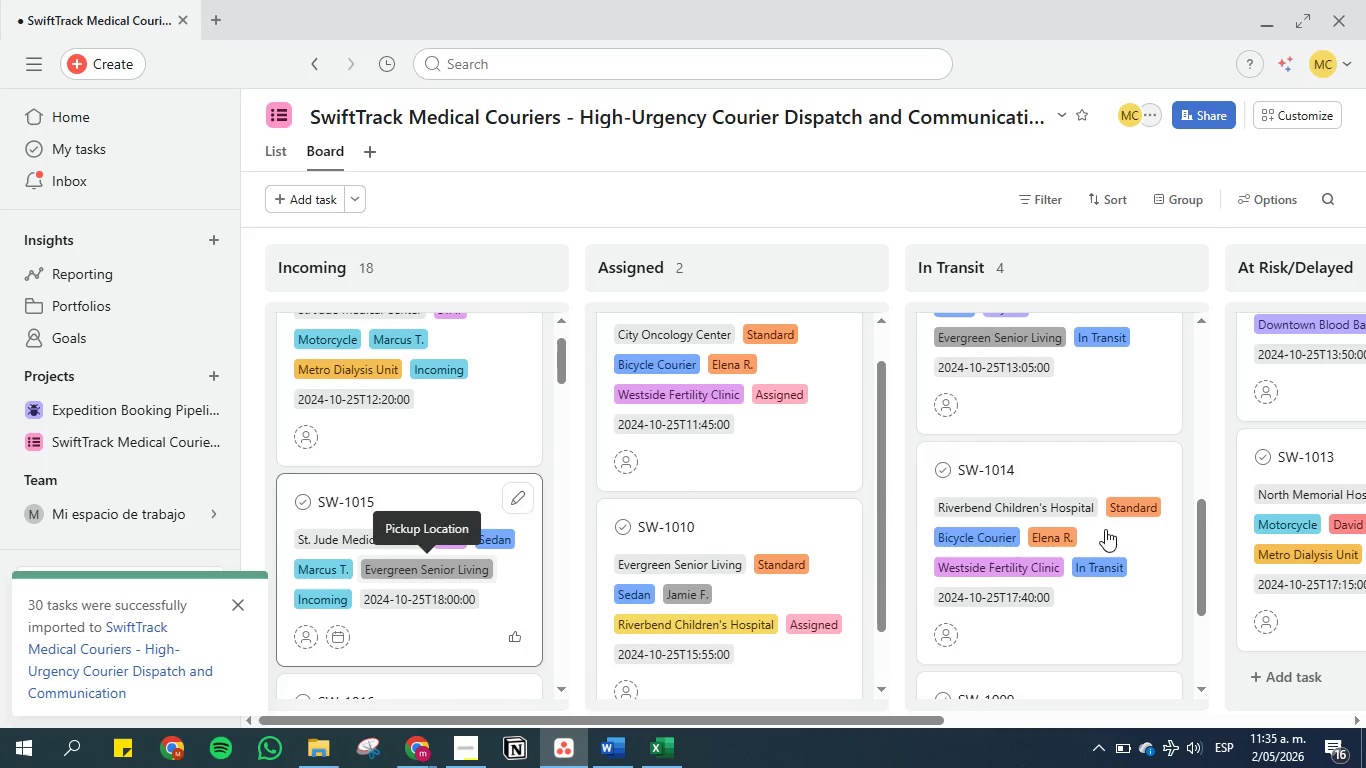 
scroll: coordinate [1060, 623], scroll_direction: down, amount: 2.0
 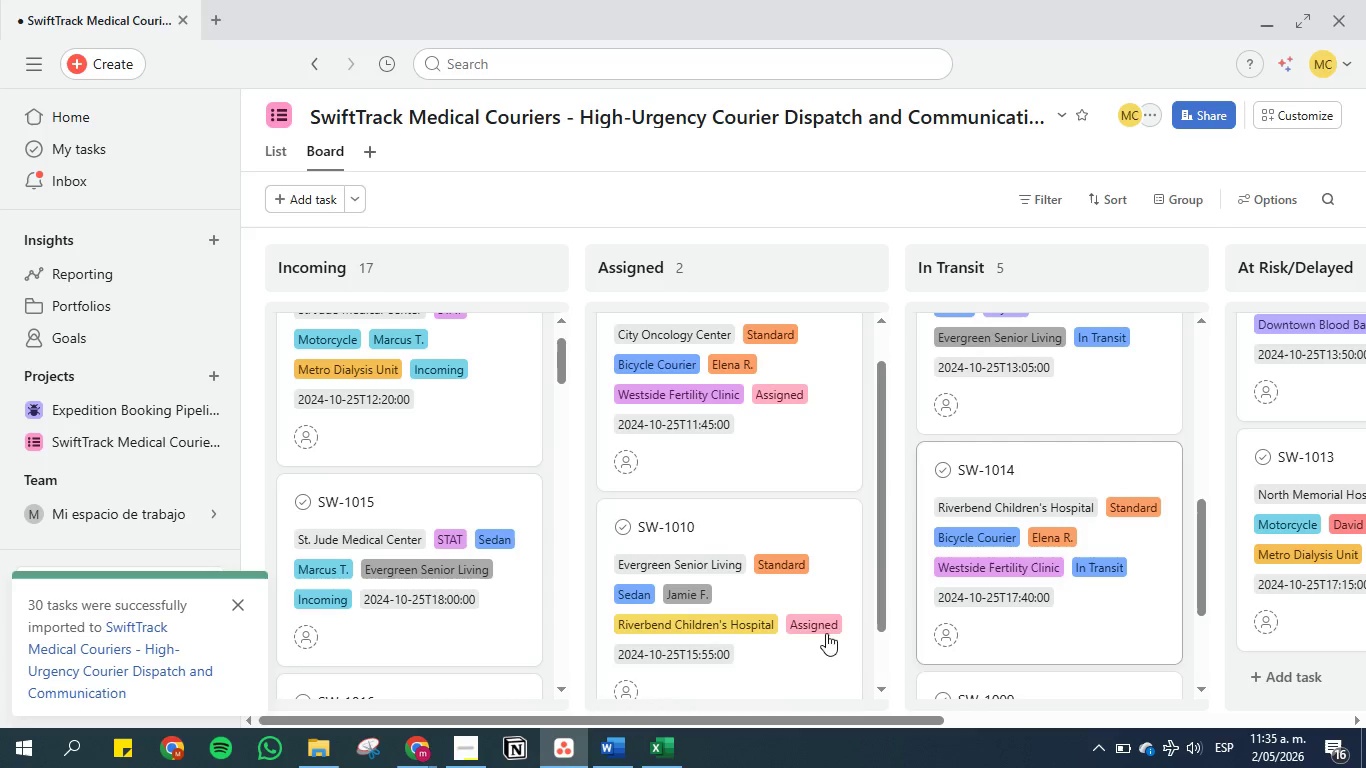 
mouse_move([459, 544])
 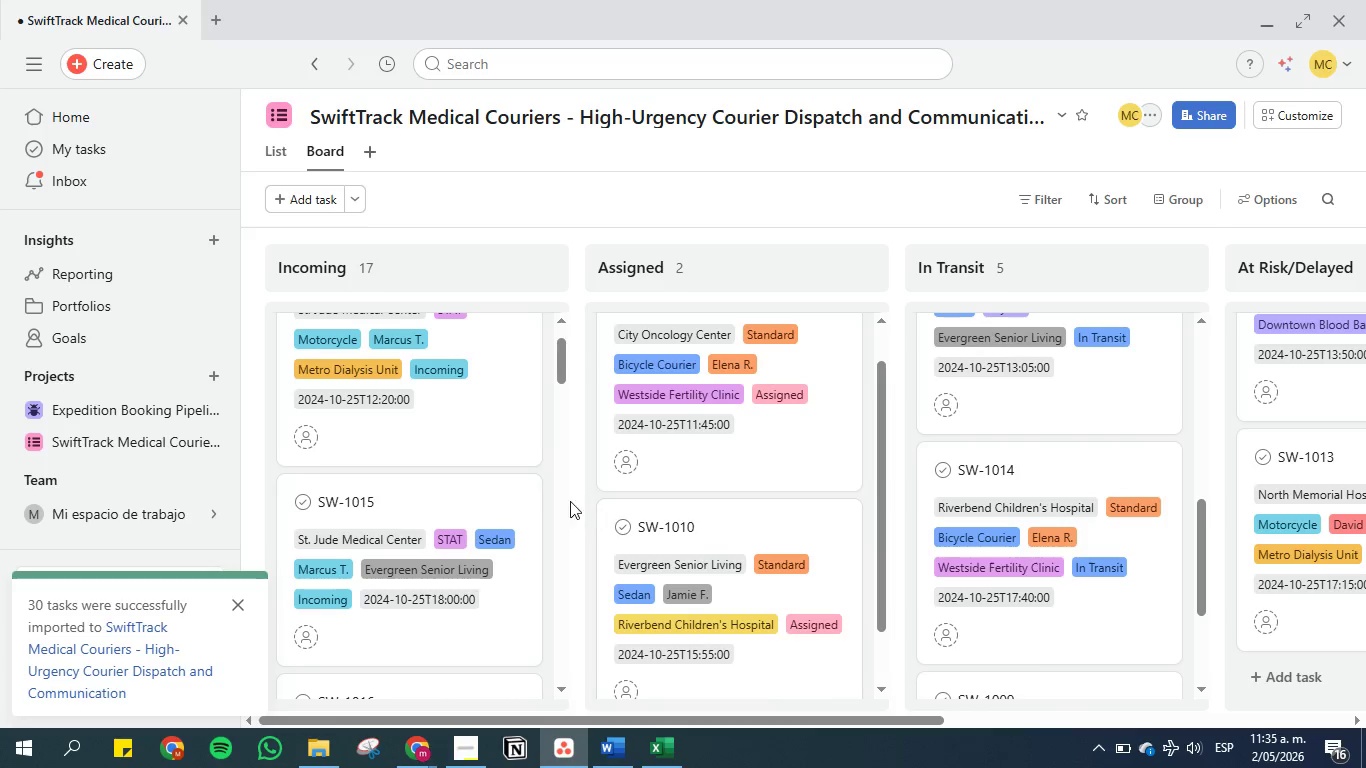 
scroll: coordinate [455, 484], scroll_direction: down, amount: 3.0
 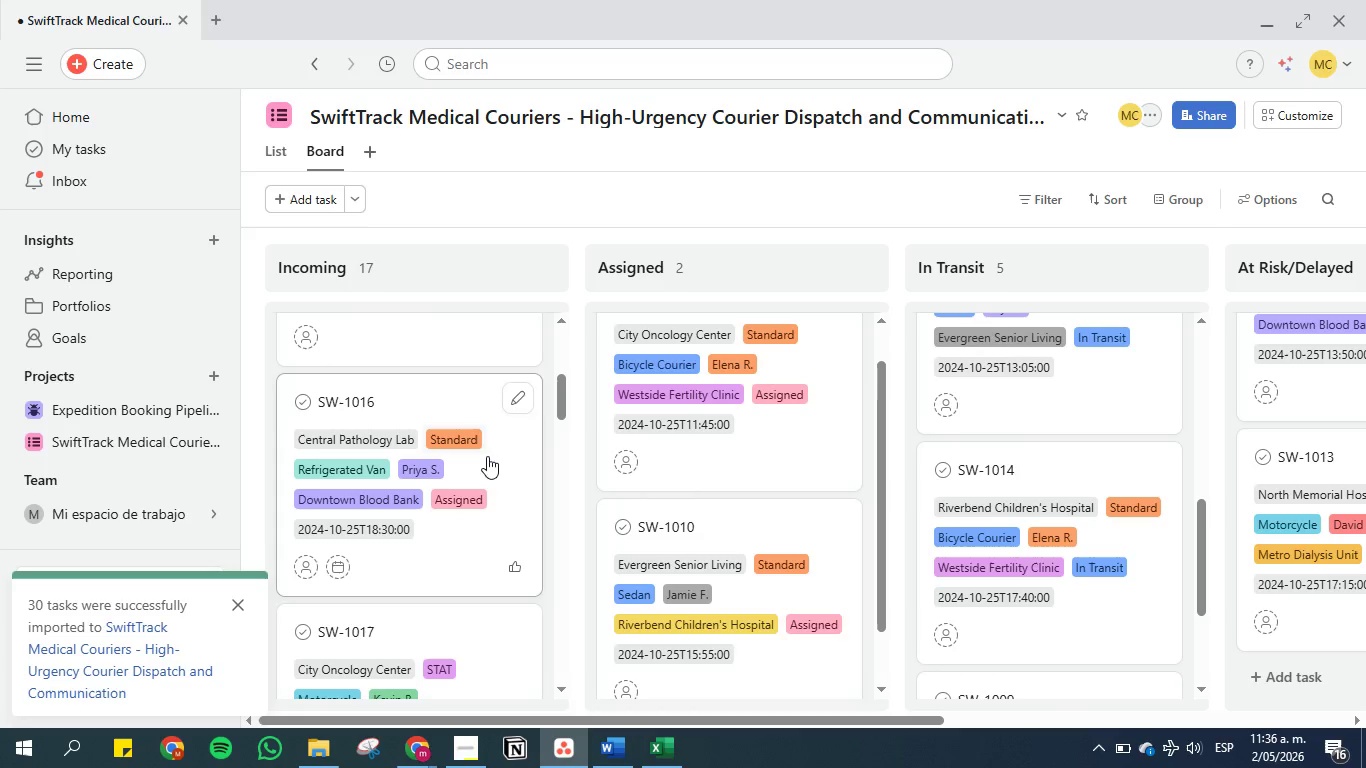 
left_click_drag(start_coordinate=[491, 469], to_coordinate=[815, 547])
 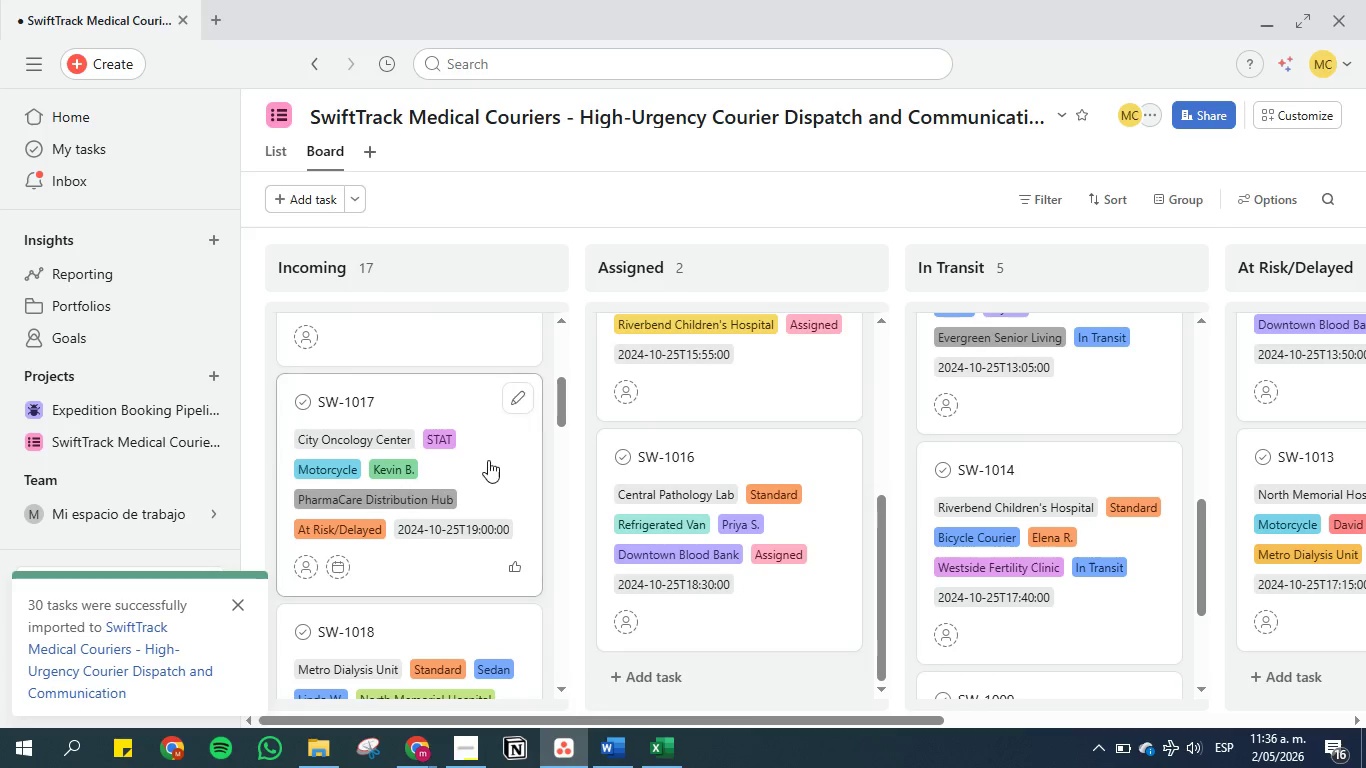 
left_click_drag(start_coordinate=[479, 452], to_coordinate=[1164, 555])
 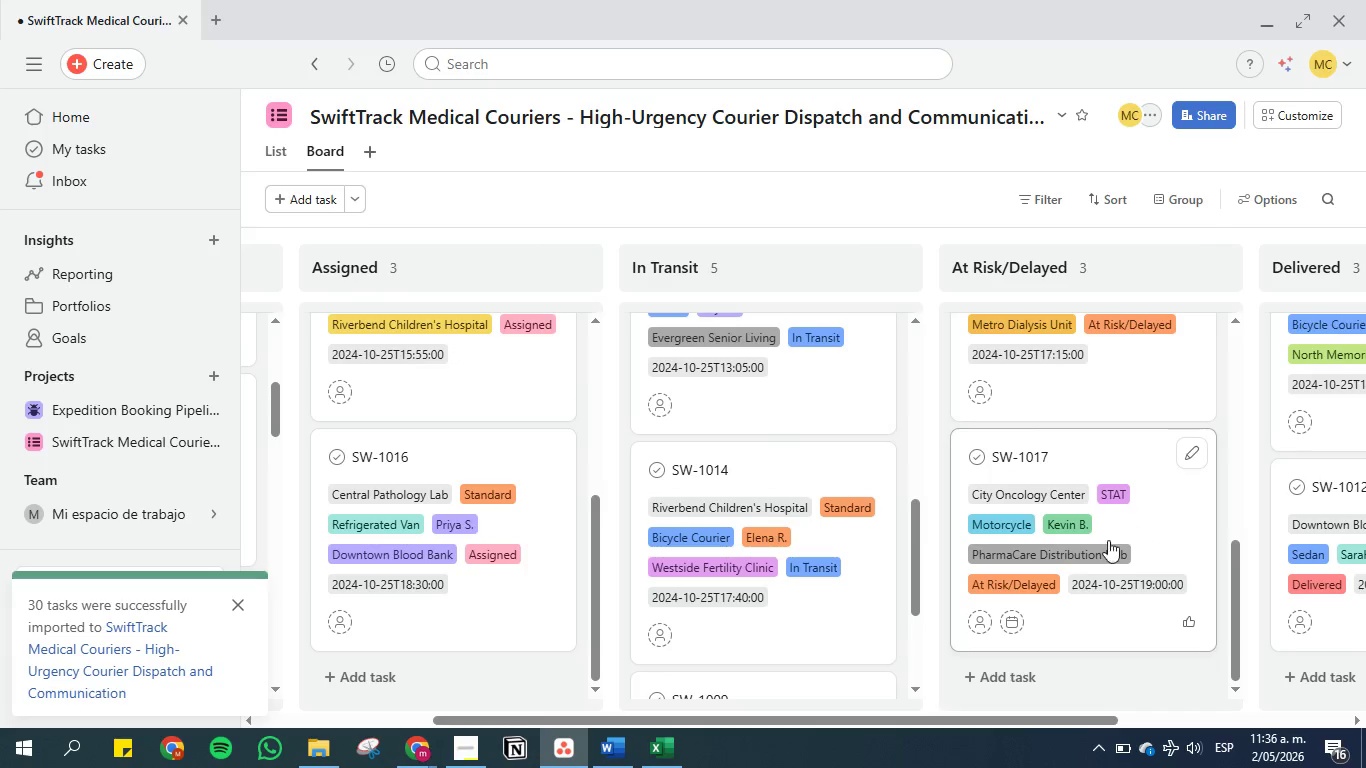 
scroll: coordinate [980, 636], scroll_direction: down, amount: 2.0
 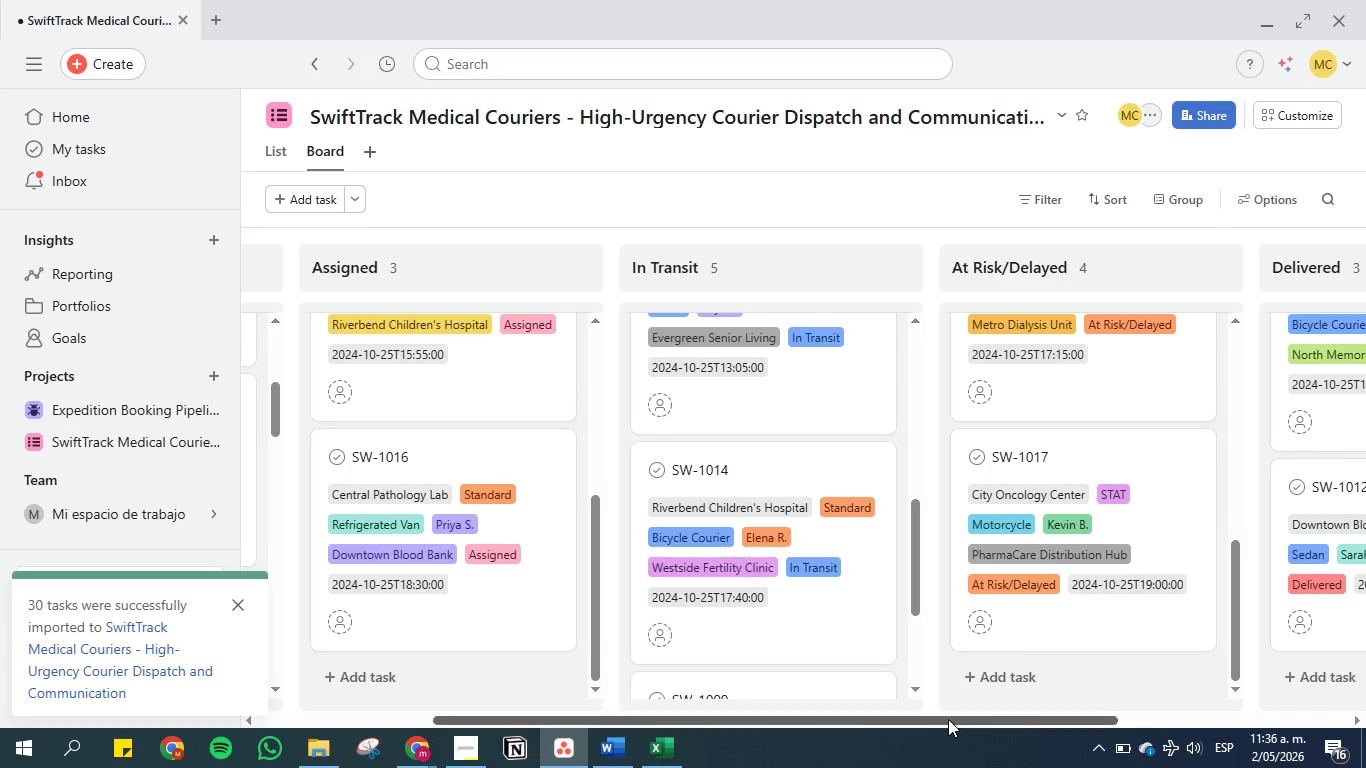 
left_click_drag(start_coordinate=[948, 719], to_coordinate=[465, 709])
 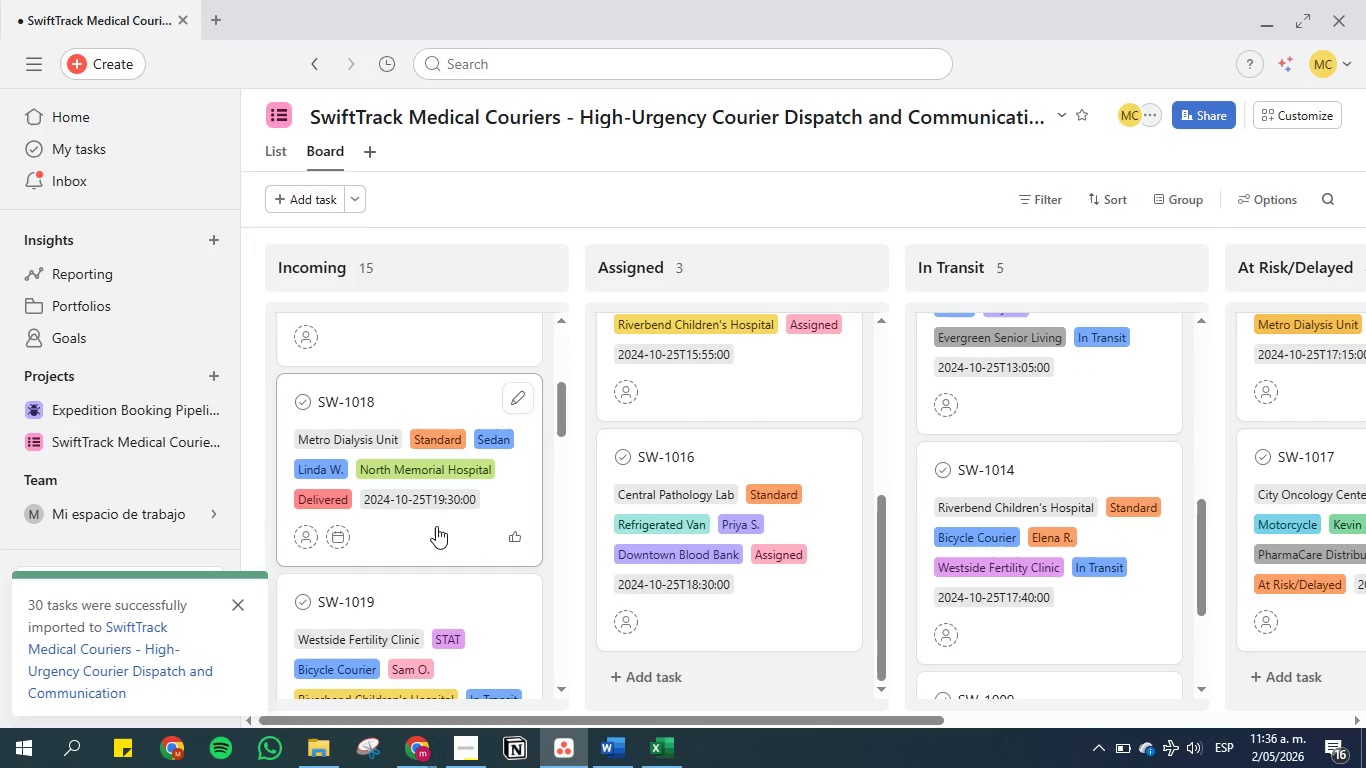 
left_click_drag(start_coordinate=[515, 466], to_coordinate=[1122, 602])
 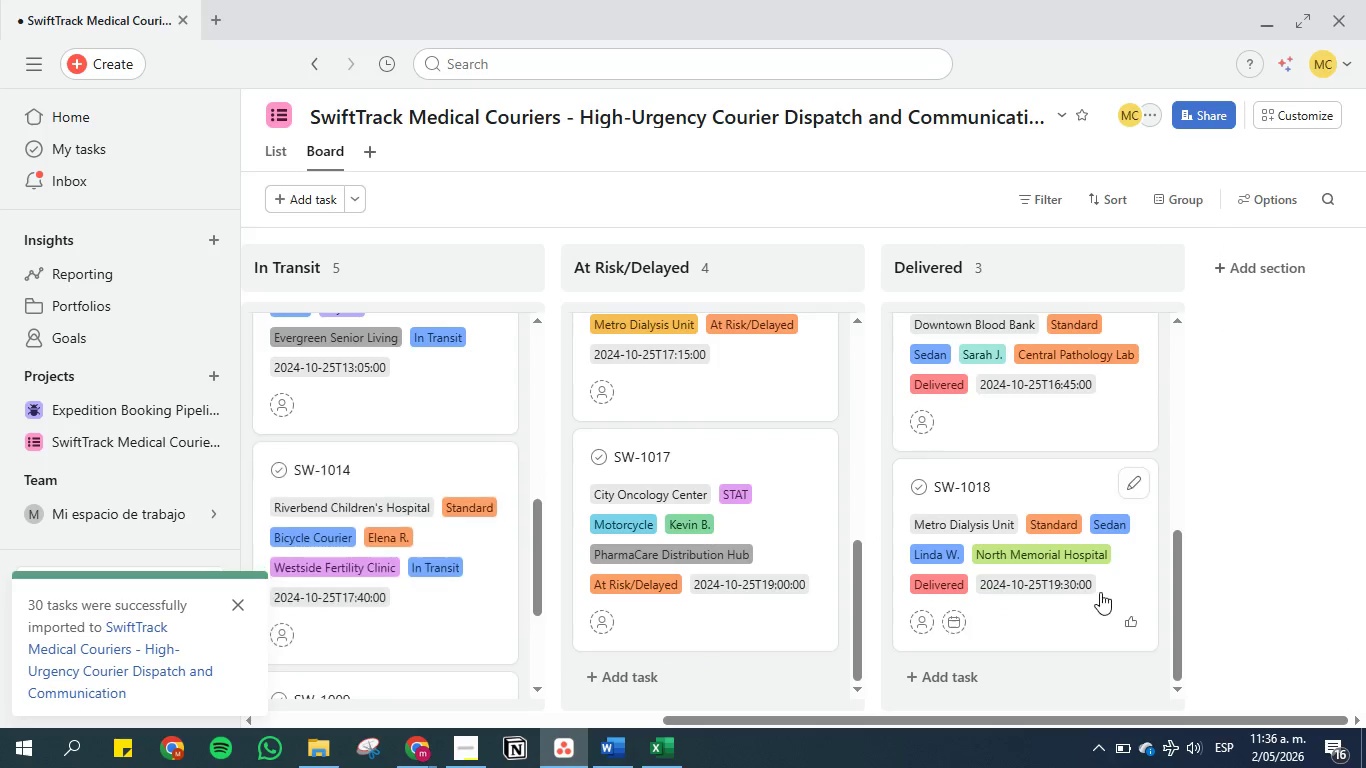 
scroll: coordinate [1153, 570], scroll_direction: down, amount: 2.0
 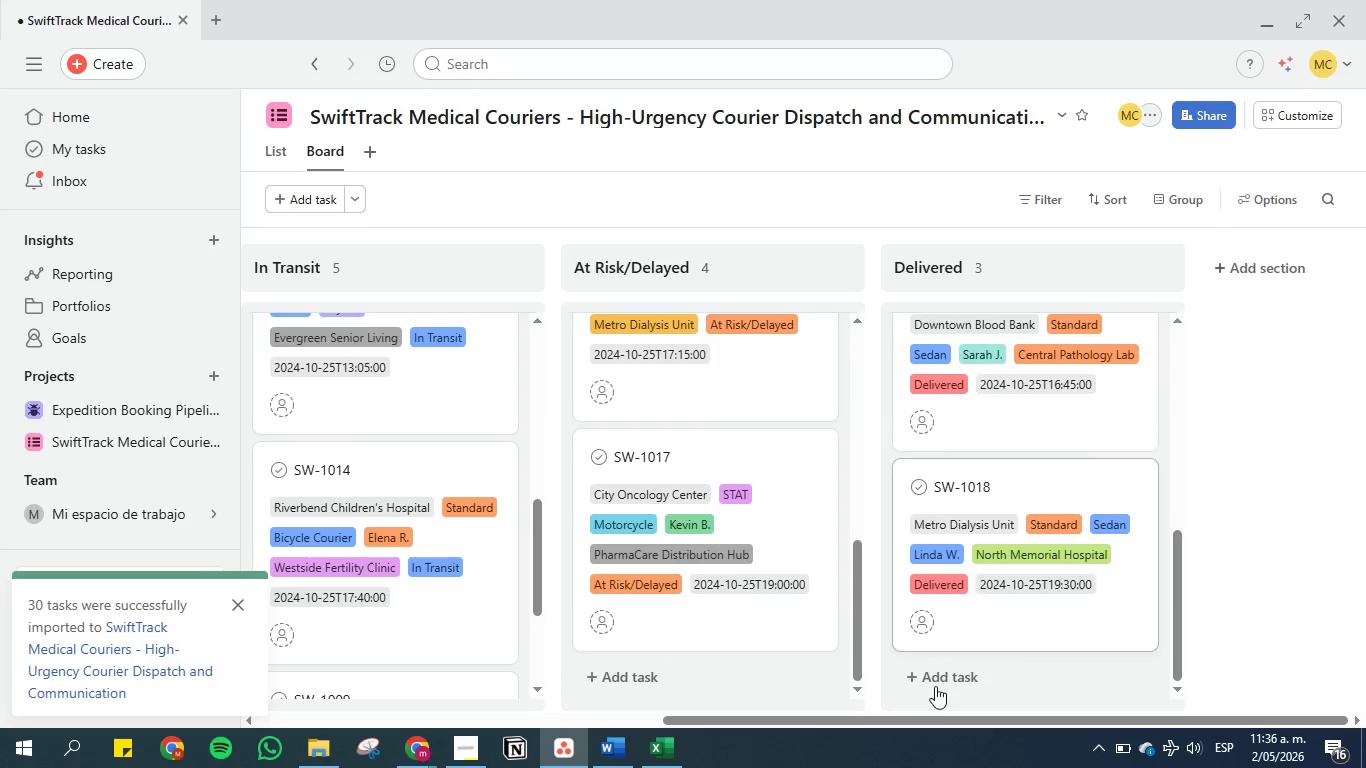 
left_click_drag(start_coordinate=[922, 721], to_coordinate=[207, 667])
 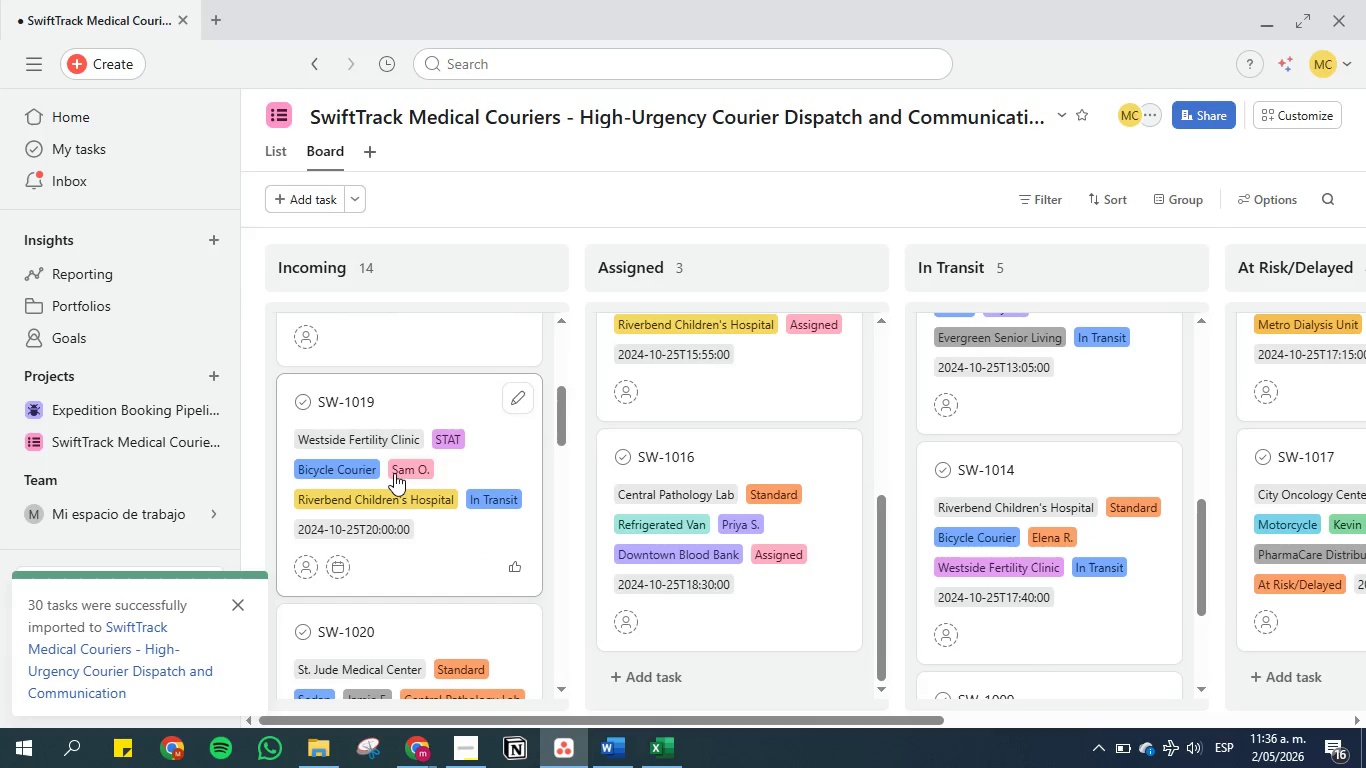 
scroll: coordinate [394, 474], scroll_direction: down, amount: 2.0
 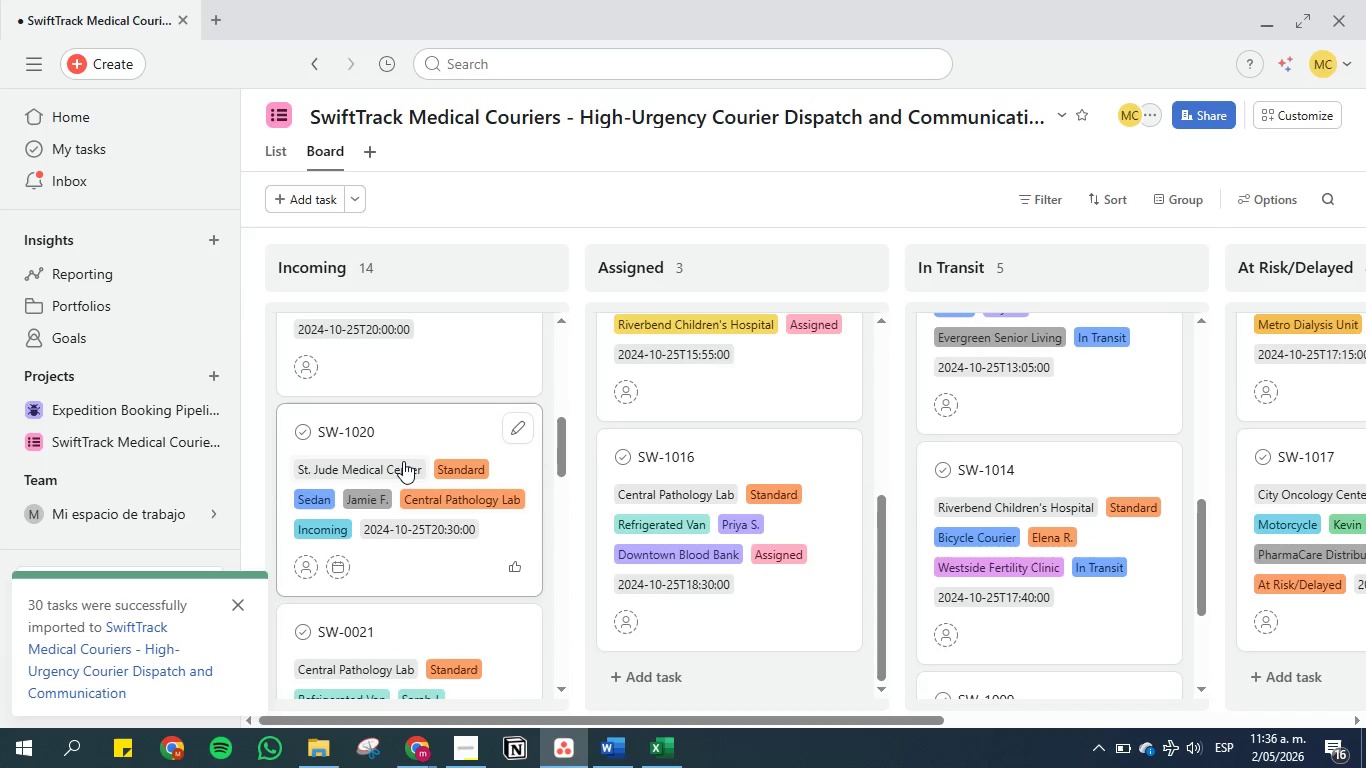 
scroll: coordinate [403, 461], scroll_direction: up, amount: 1.0
 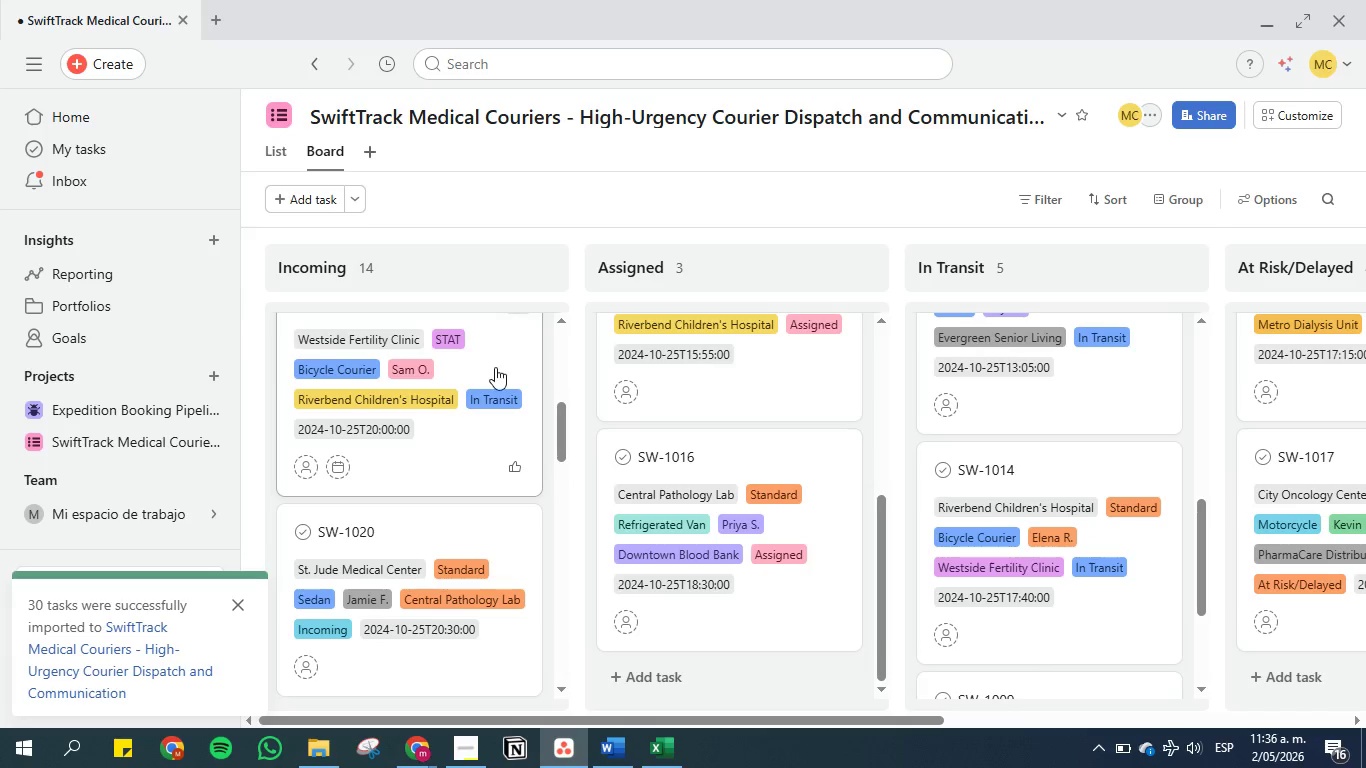 
left_click_drag(start_coordinate=[487, 351], to_coordinate=[1128, 569])
 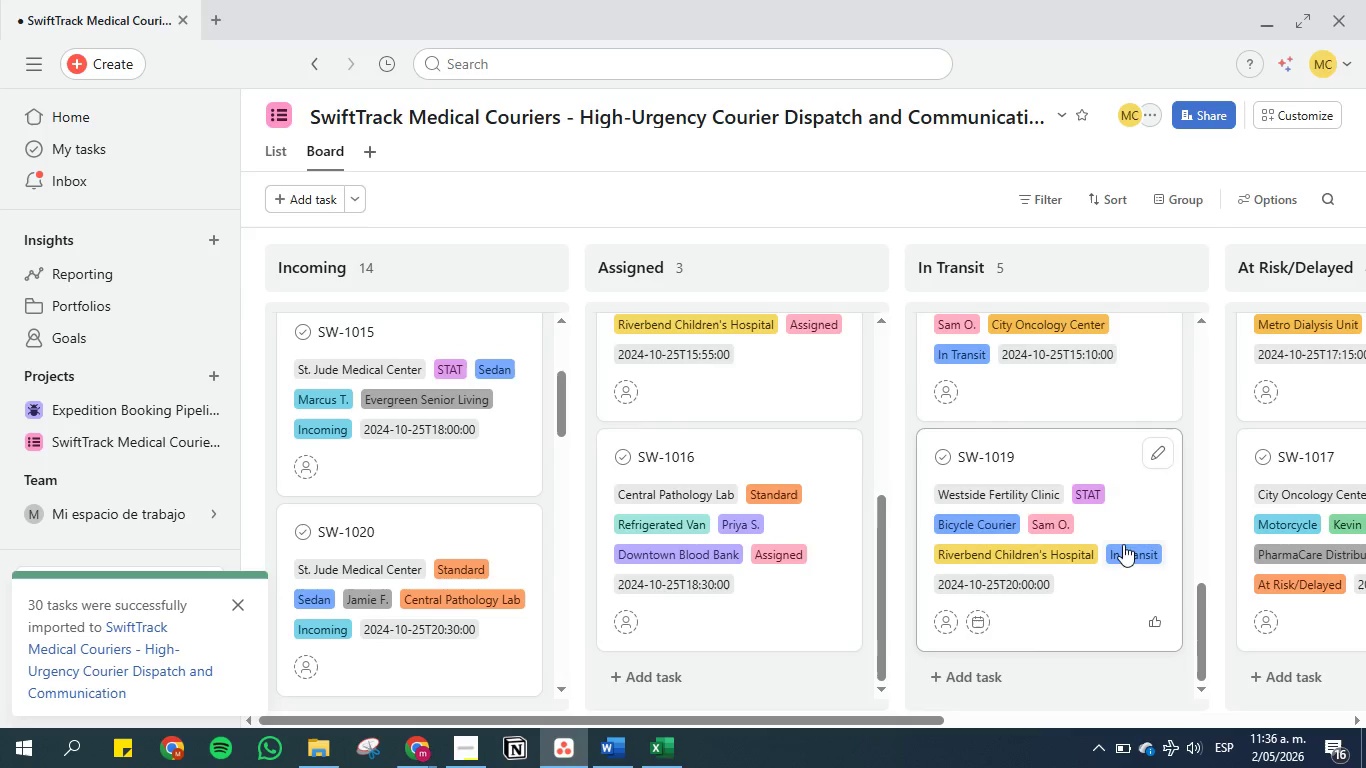 
scroll: coordinate [1072, 559], scroll_direction: down, amount: 1.0
 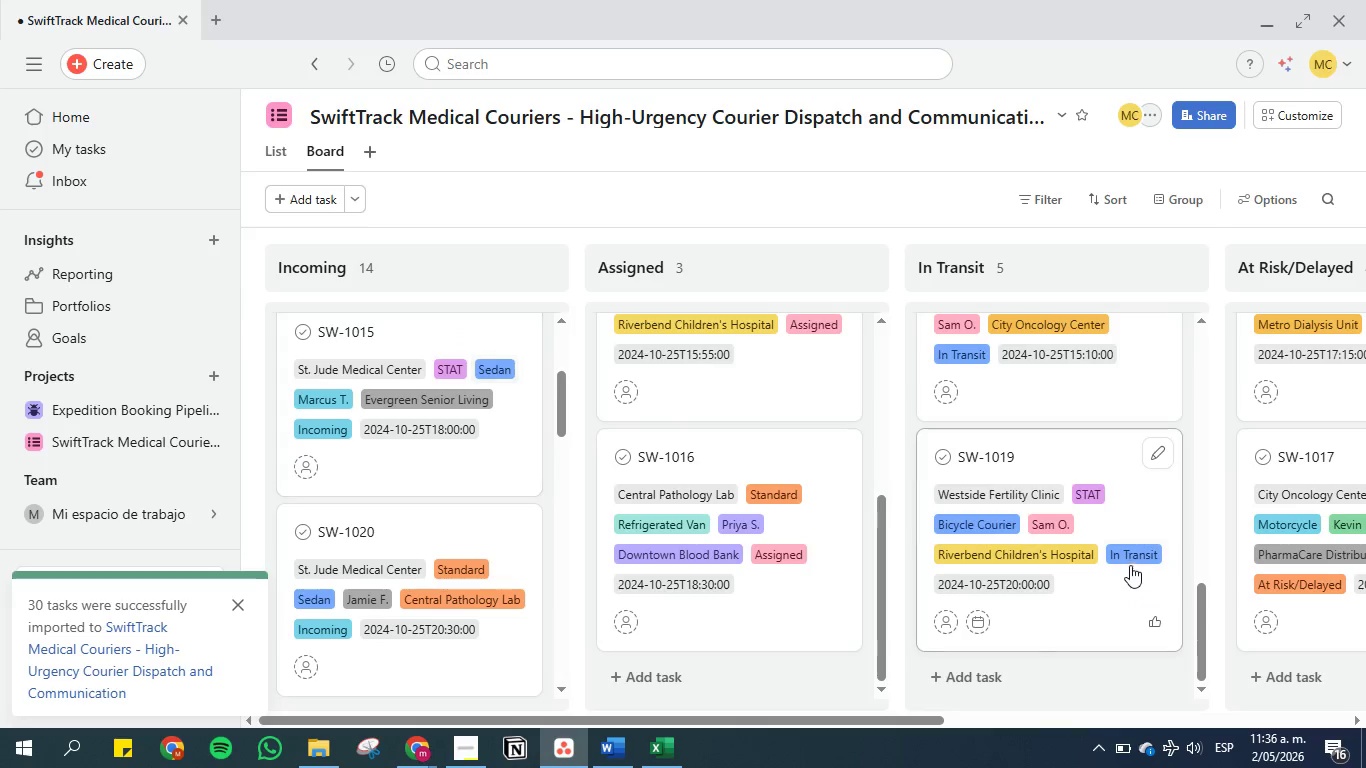 
scroll: coordinate [382, 459], scroll_direction: up, amount: 4.0
 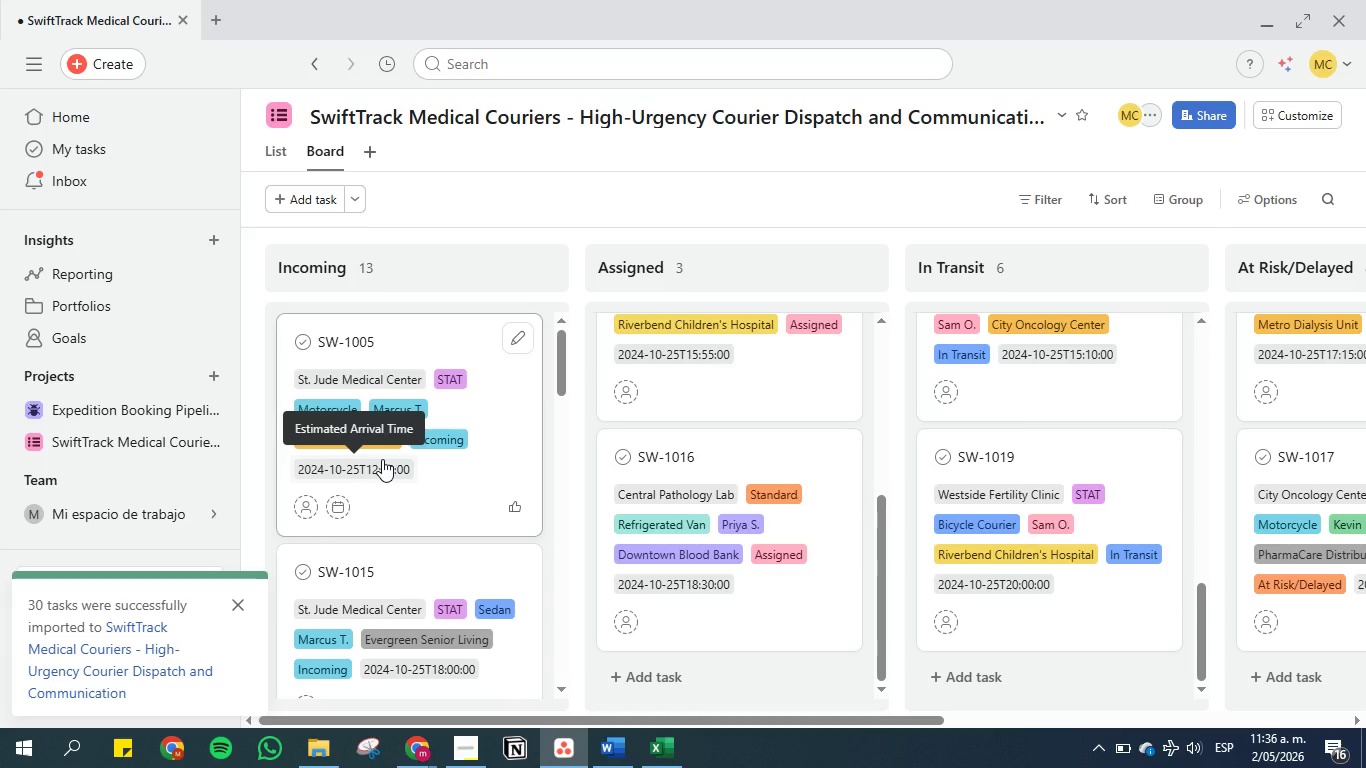 
scroll: coordinate [382, 459], scroll_direction: down, amount: 4.0
 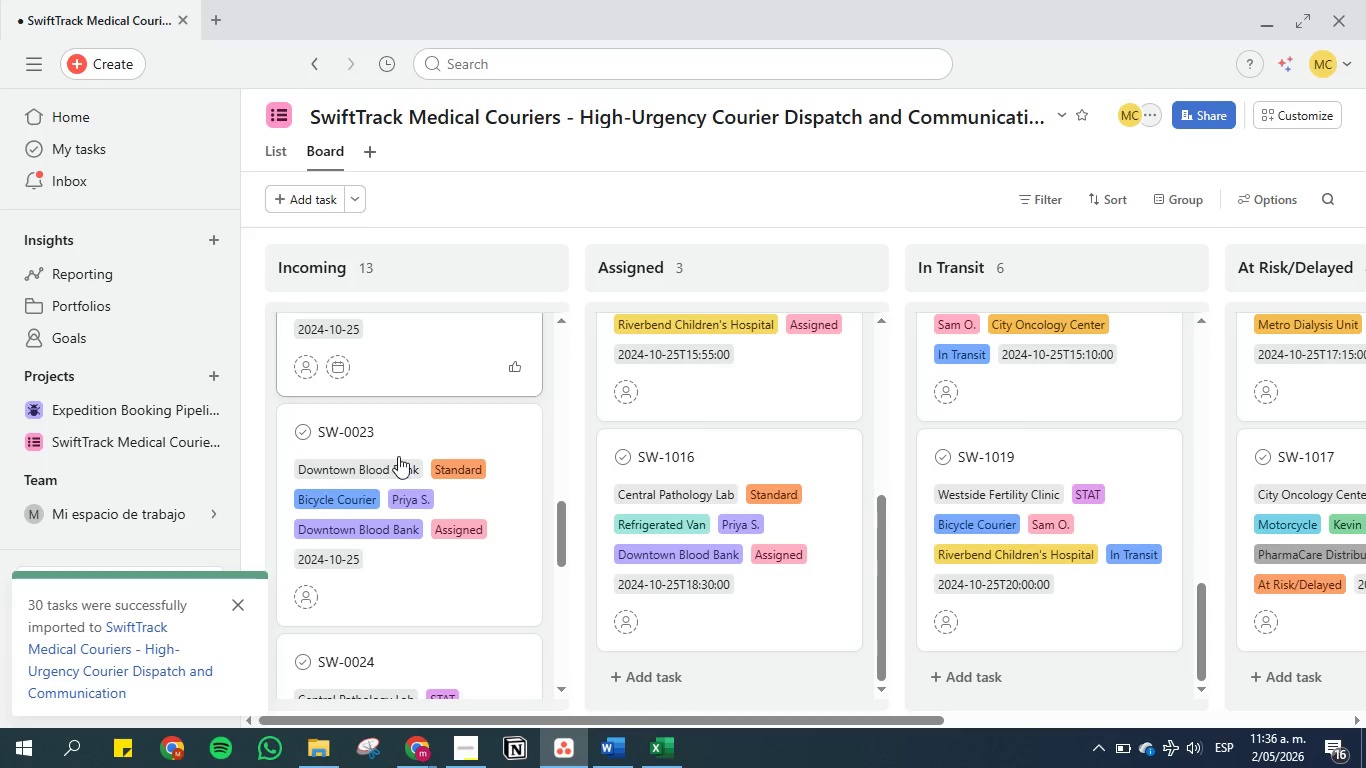 
left_click_drag(start_coordinate=[489, 503], to_coordinate=[825, 579])
 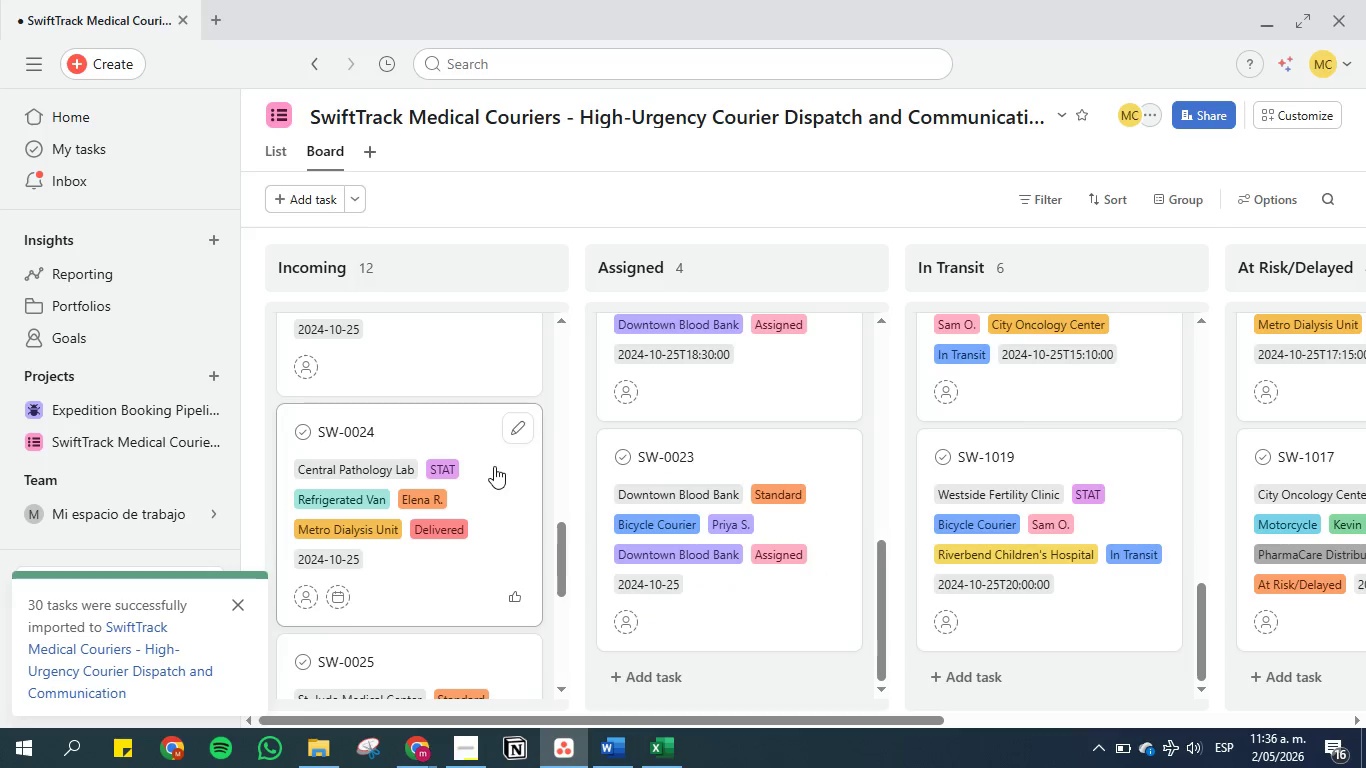 
left_click_drag(start_coordinate=[486, 465], to_coordinate=[1101, 520])
 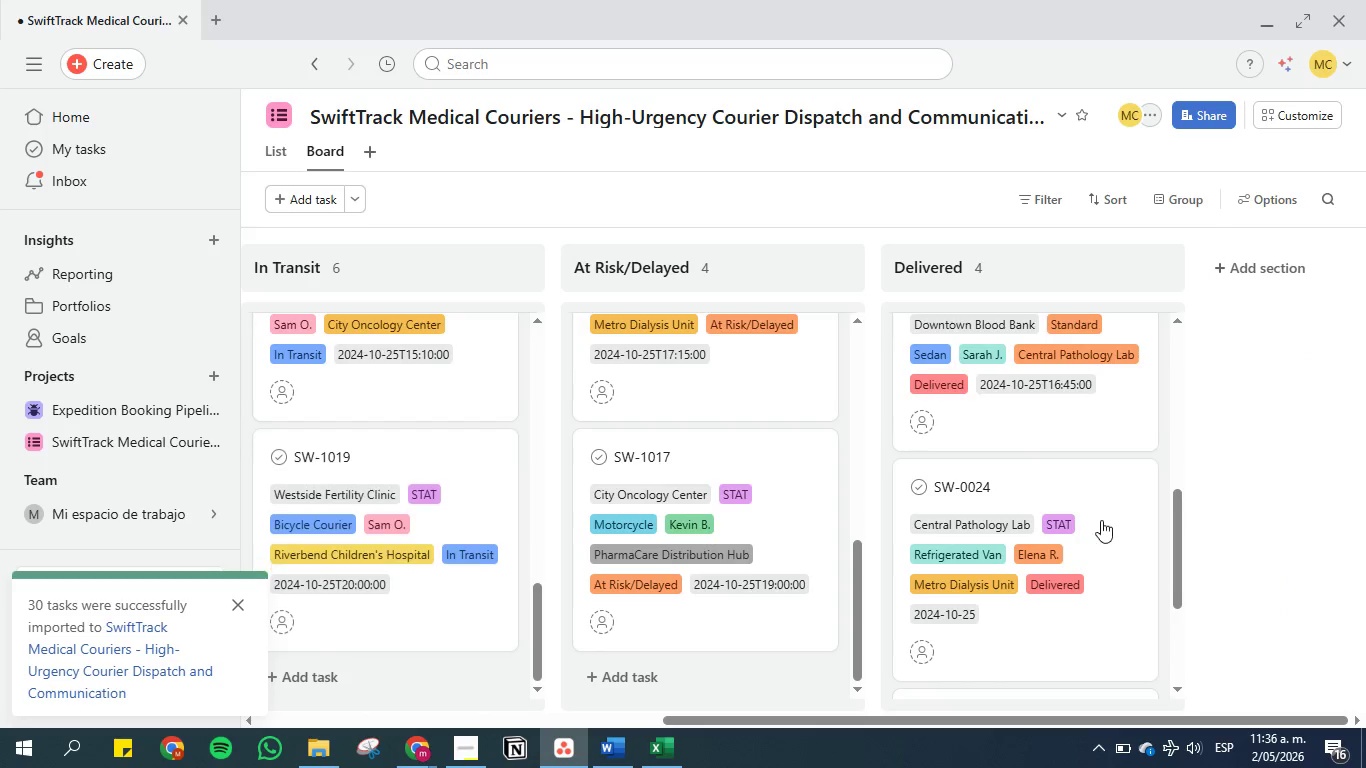 
scroll: coordinate [1091, 513], scroll_direction: down, amount: 8.0
 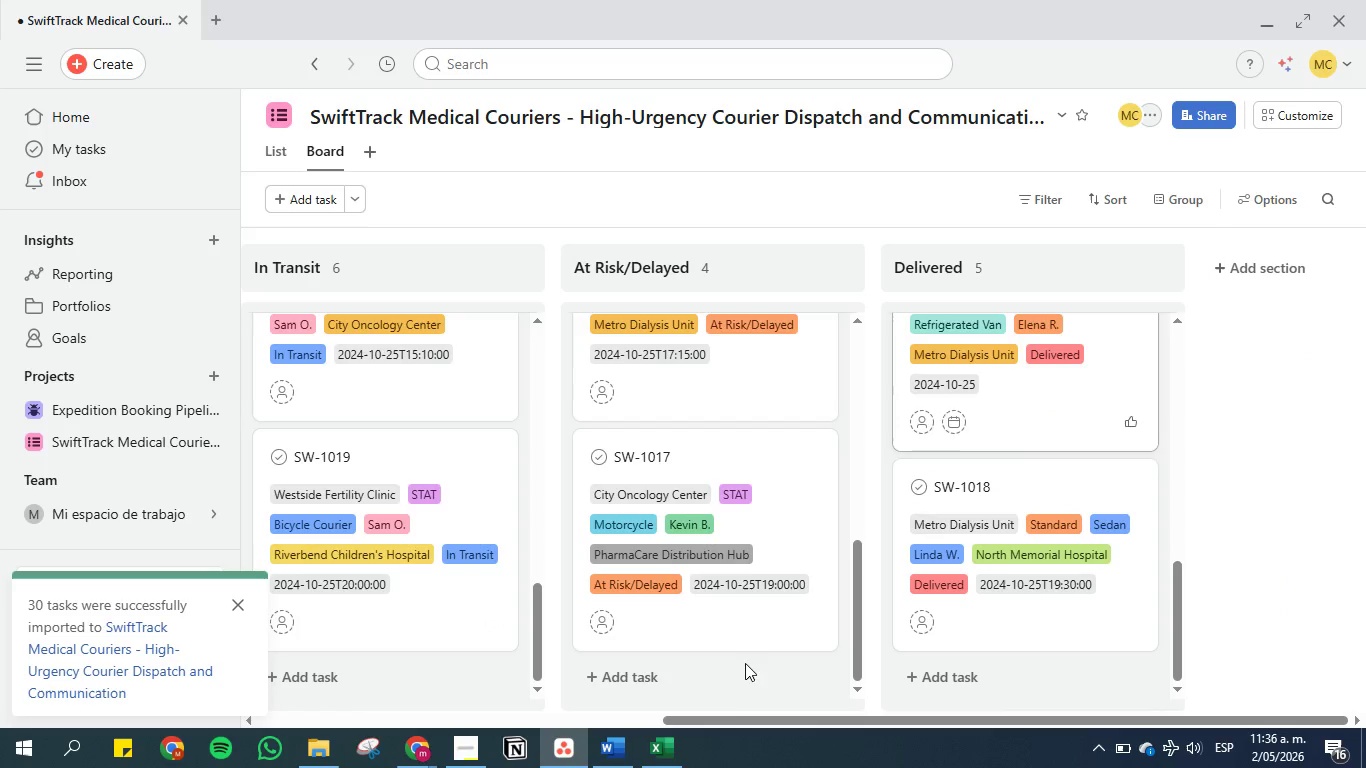 
left_click_drag(start_coordinate=[708, 721], to_coordinate=[173, 679])
 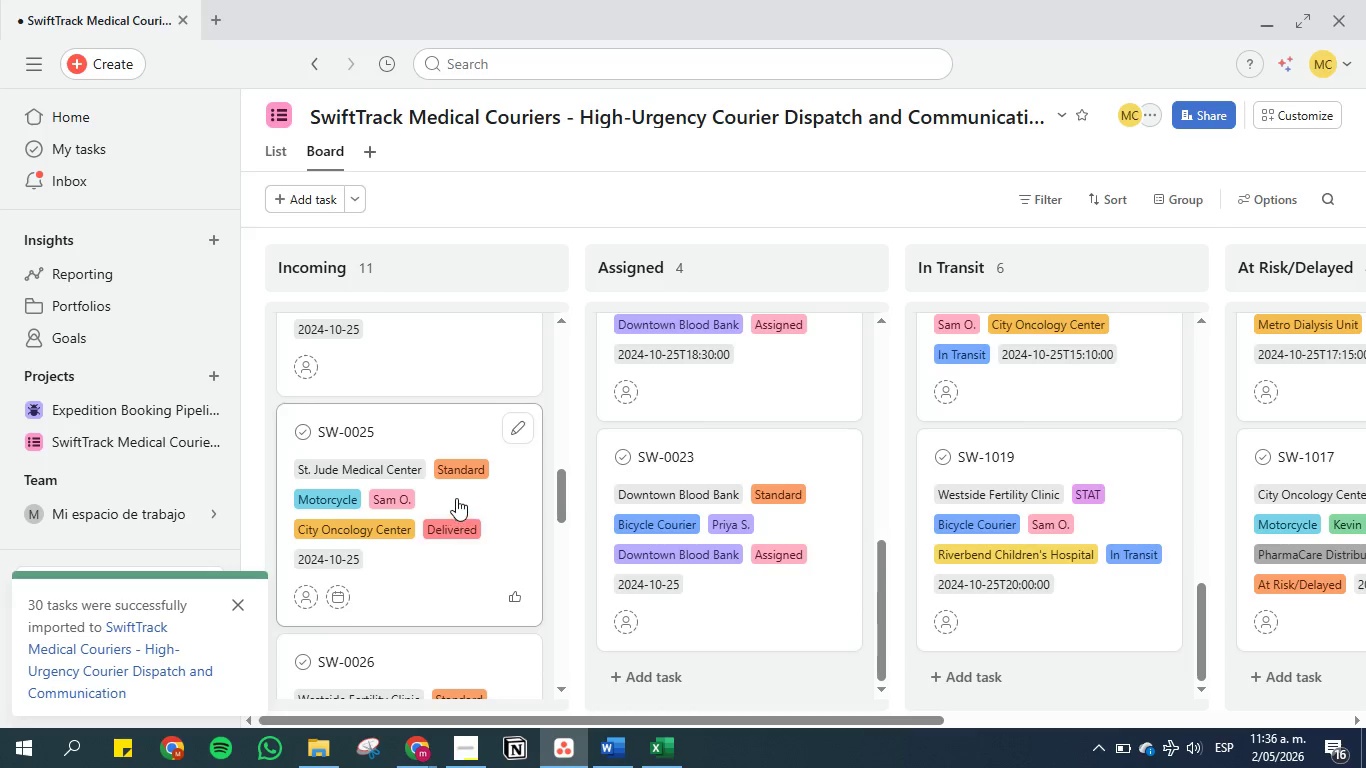 
left_click_drag(start_coordinate=[455, 493], to_coordinate=[1365, 493])
 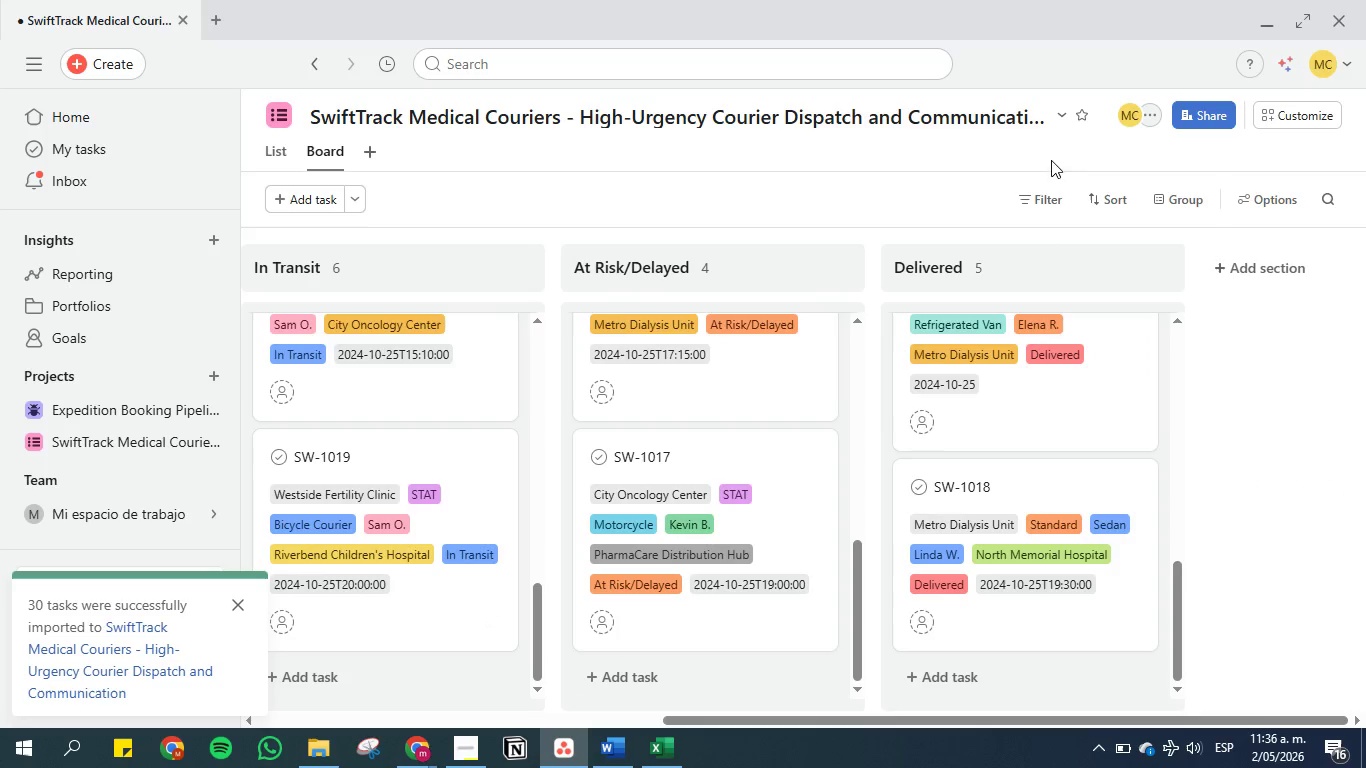 
scroll: coordinate [854, 569], scroll_direction: down, amount: 3.0
 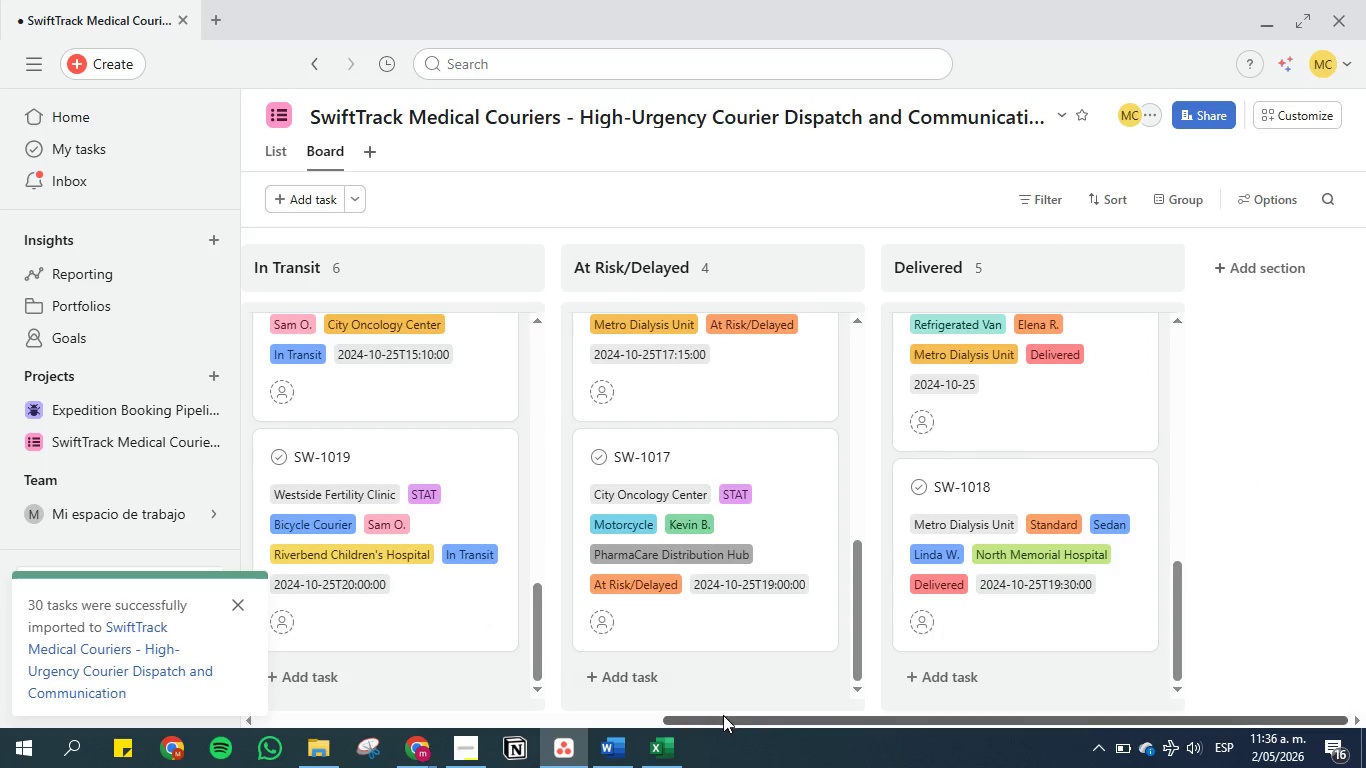 
left_click_drag(start_coordinate=[708, 722], to_coordinate=[195, 682])
 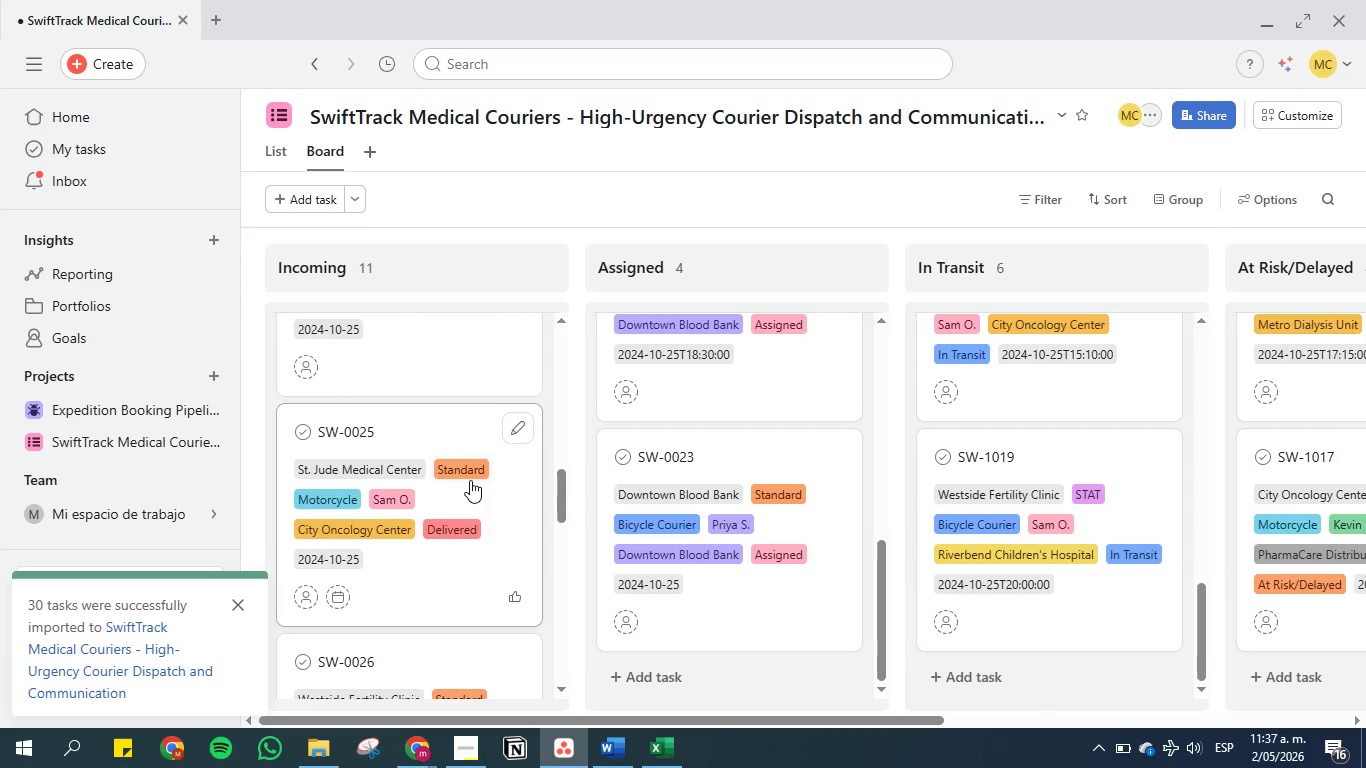 
left_click_drag(start_coordinate=[463, 489], to_coordinate=[1098, 501])
 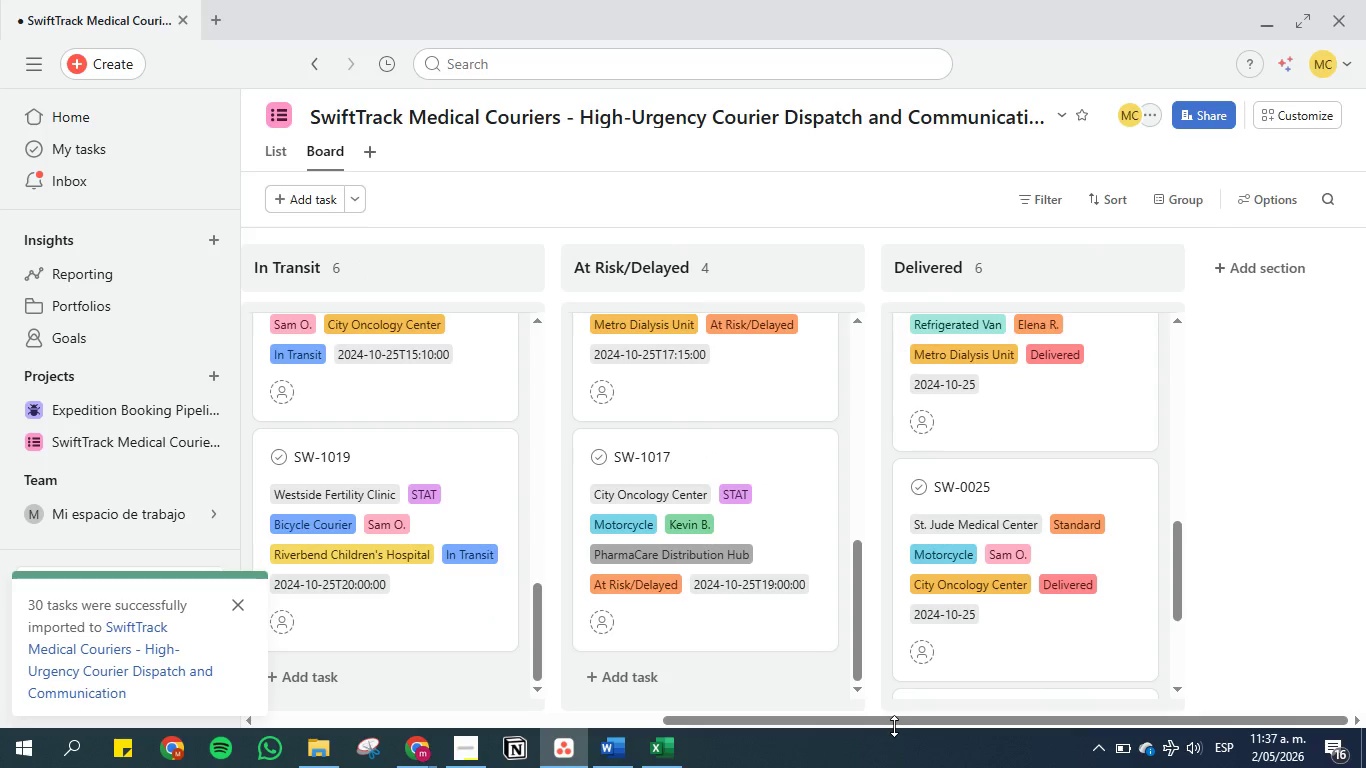 
left_click_drag(start_coordinate=[892, 719], to_coordinate=[256, 701])
 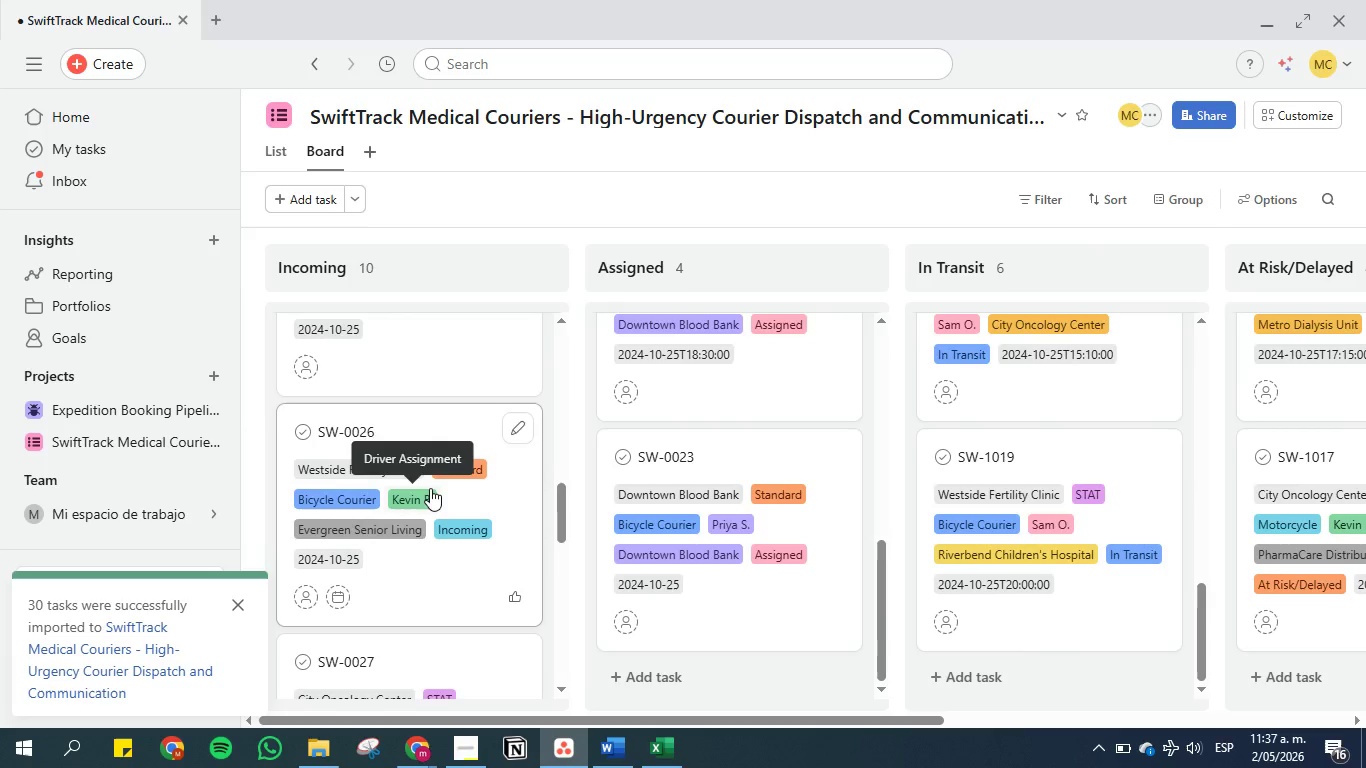 
scroll: coordinate [430, 488], scroll_direction: down, amount: 2.0
 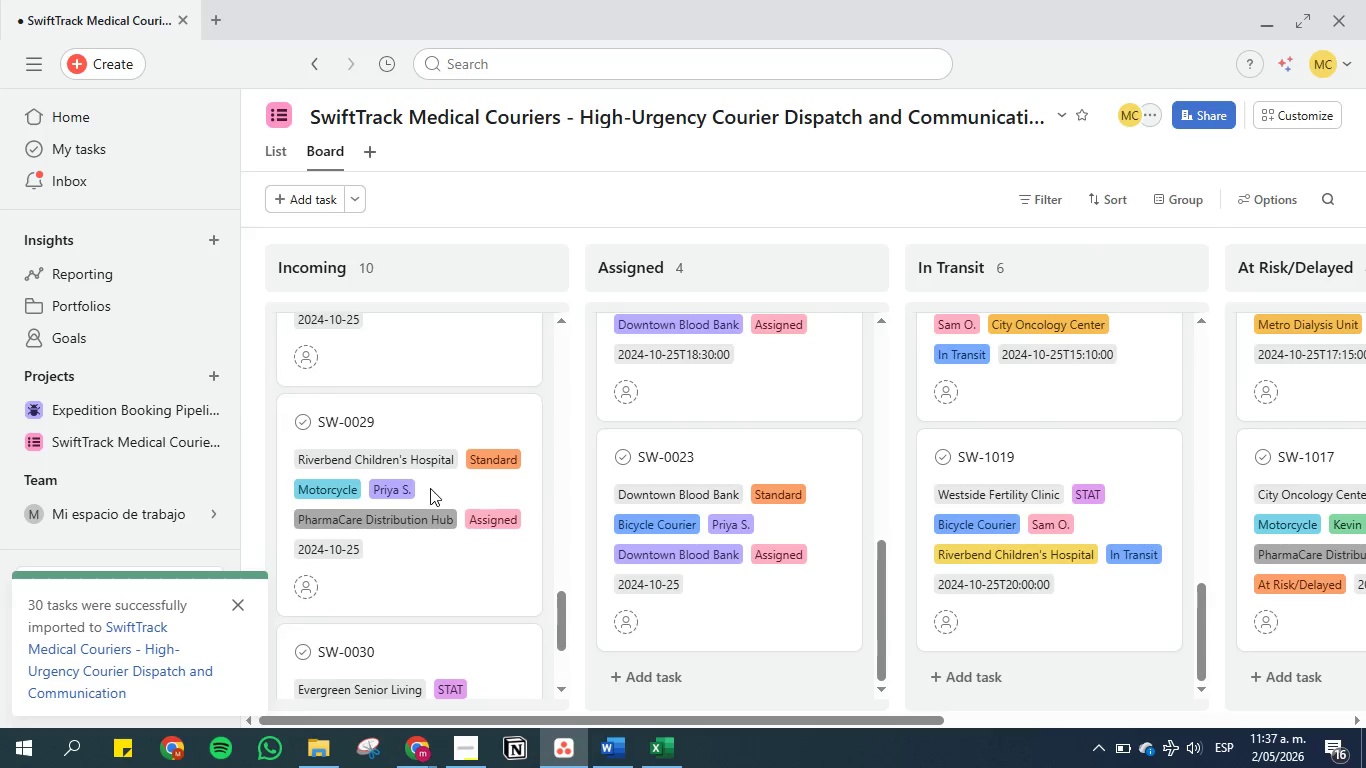 
left_click_drag(start_coordinate=[429, 413], to_coordinate=[737, 421])
 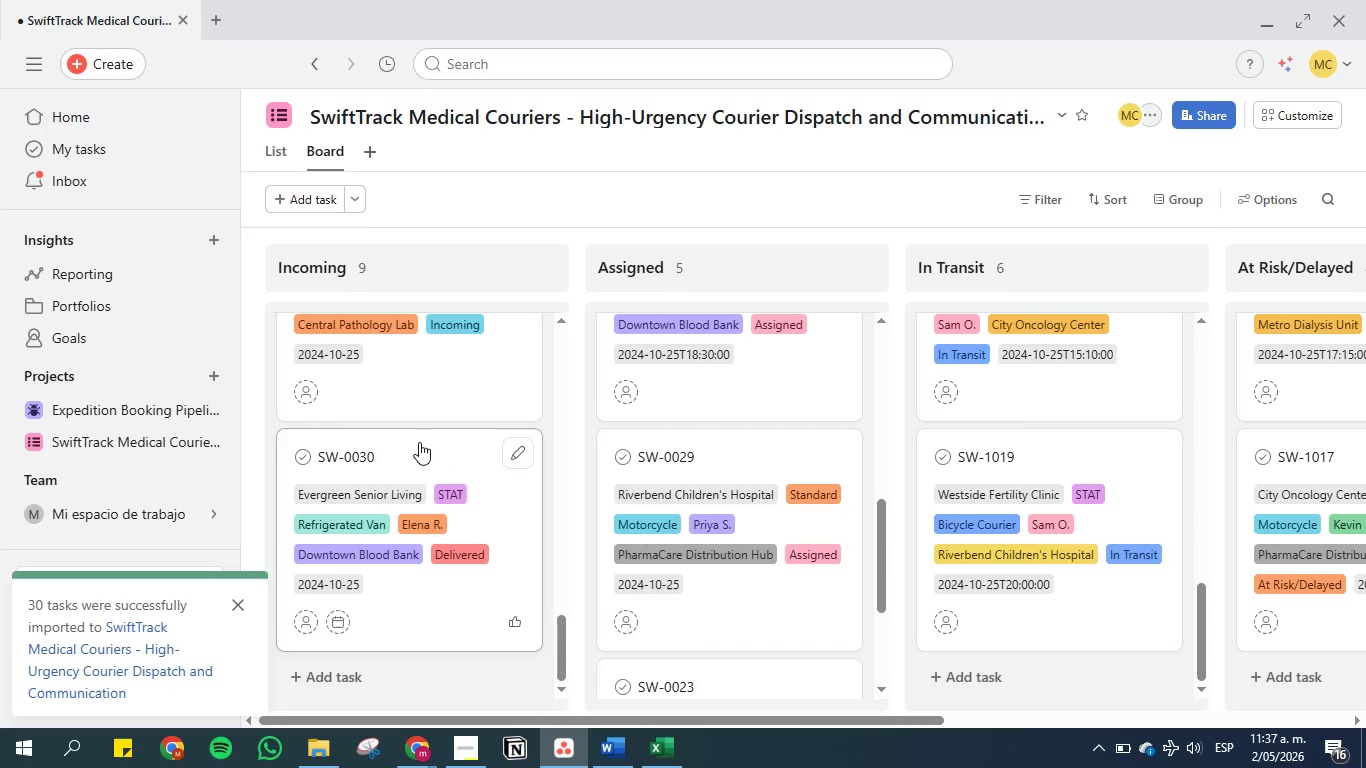 
left_click_drag(start_coordinate=[419, 442], to_coordinate=[1044, 448])
 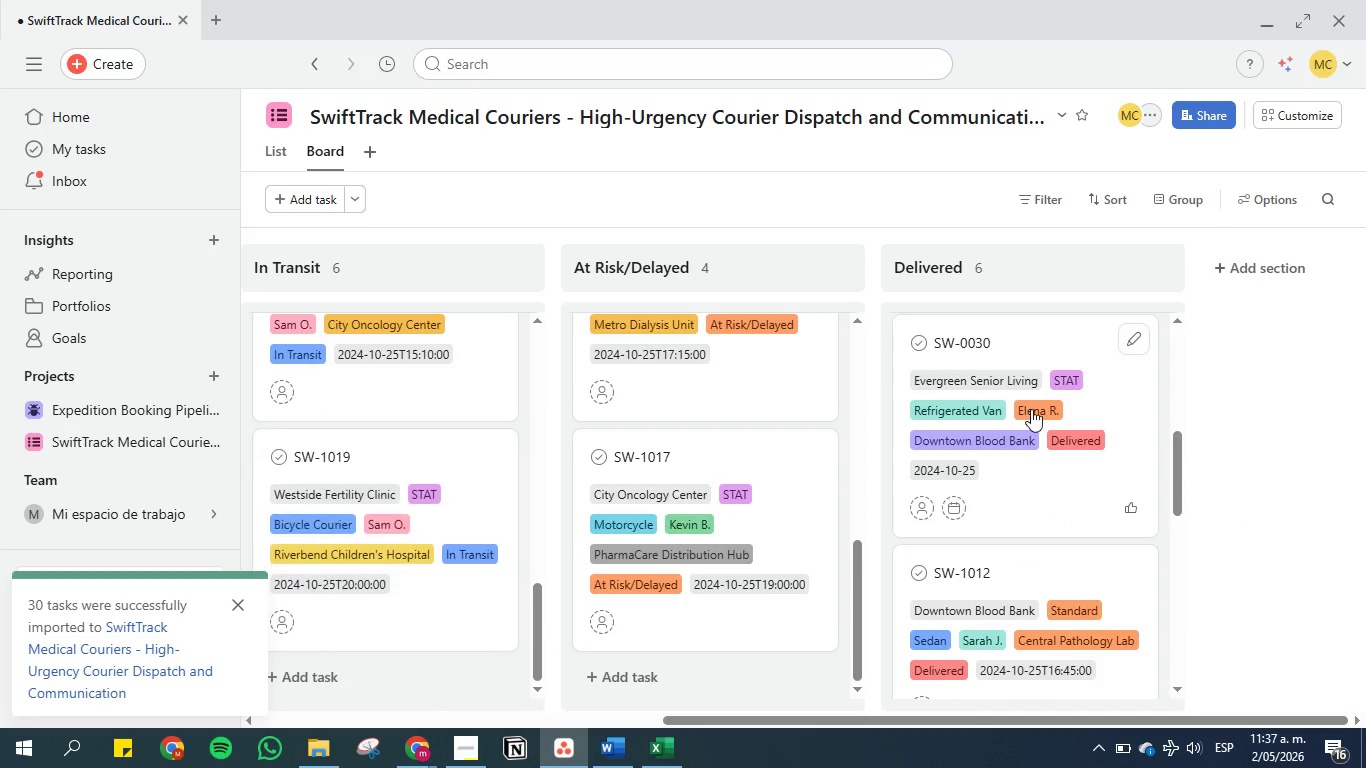 
scroll: coordinate [1044, 456], scroll_direction: down, amount: 1.0
 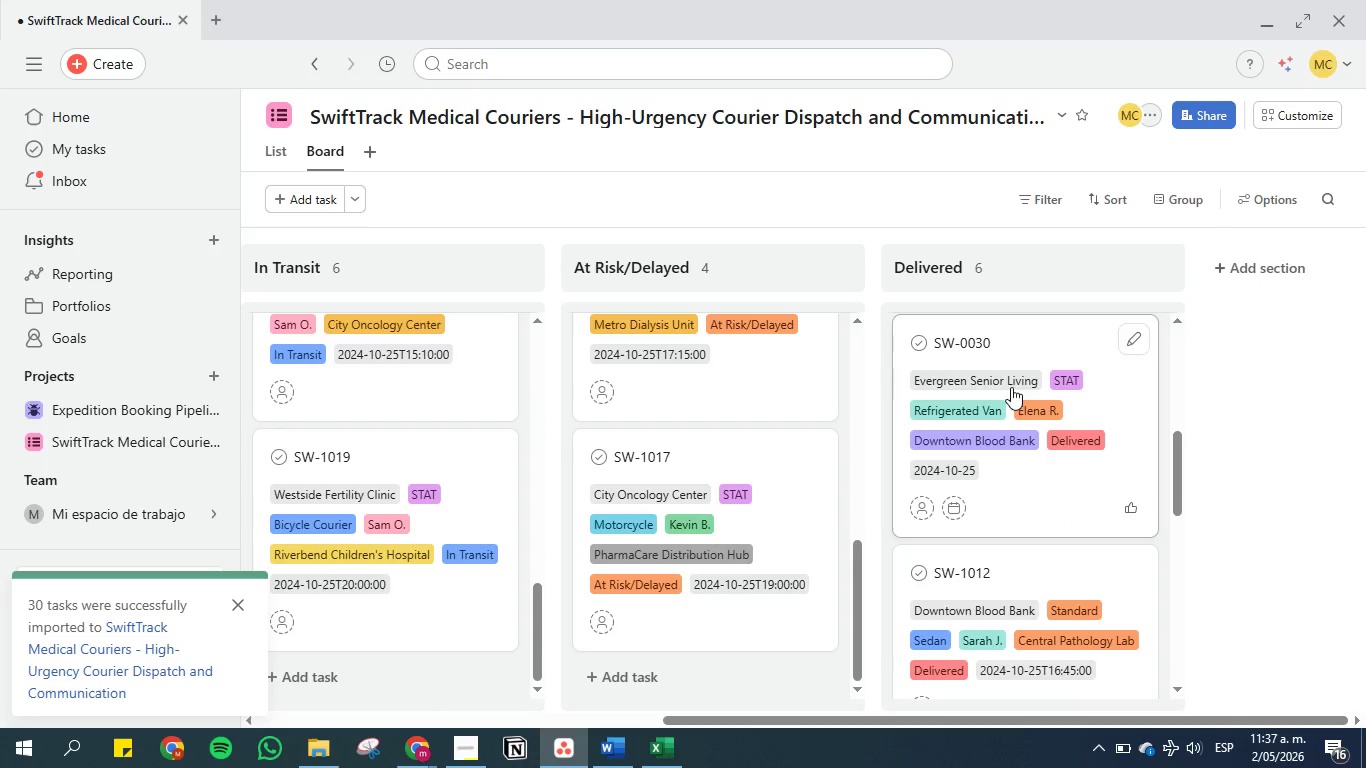 
left_click_drag(start_coordinate=[799, 722], to_coordinate=[241, 686])
 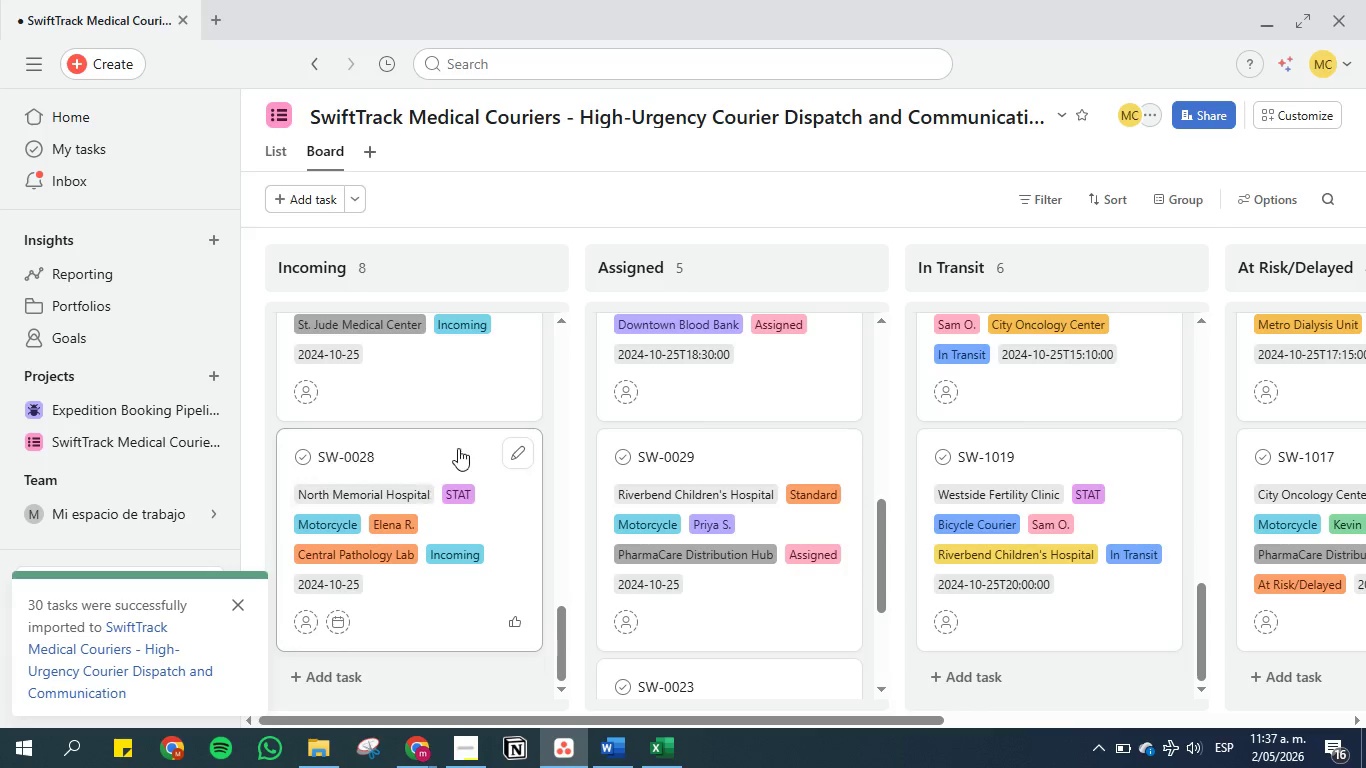 
scroll: coordinate [459, 447], scroll_direction: down, amount: 5.0
 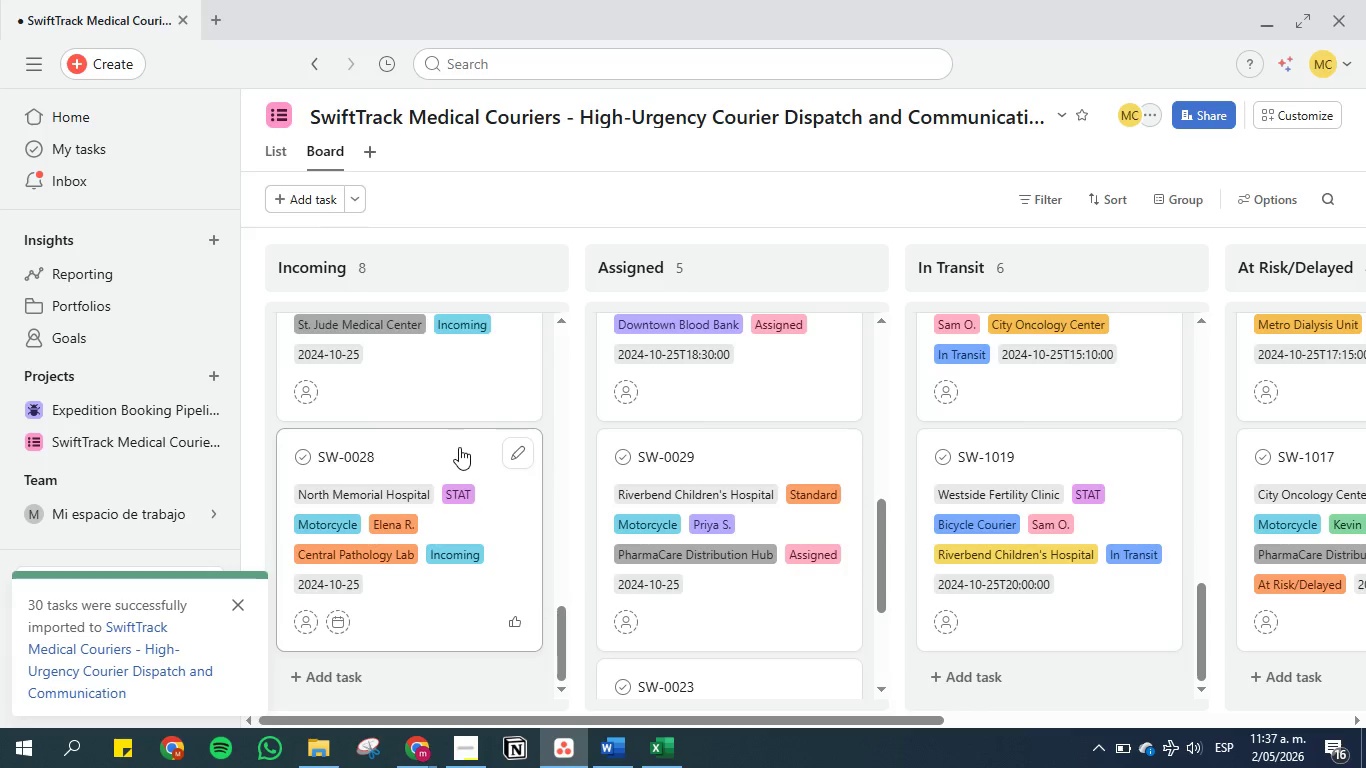 
scroll: coordinate [459, 447], scroll_direction: up, amount: 1.0
 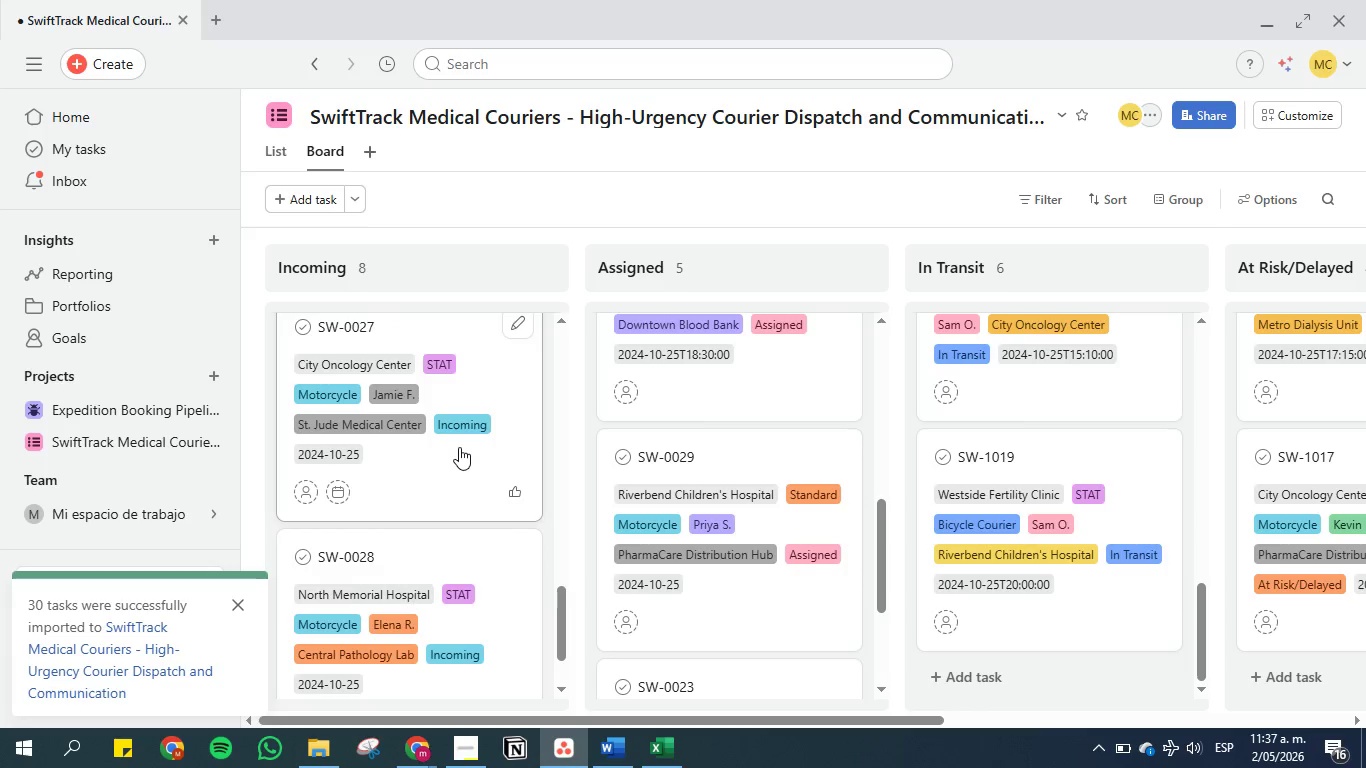 
scroll: coordinate [459, 447], scroll_direction: down, amount: 2.0
 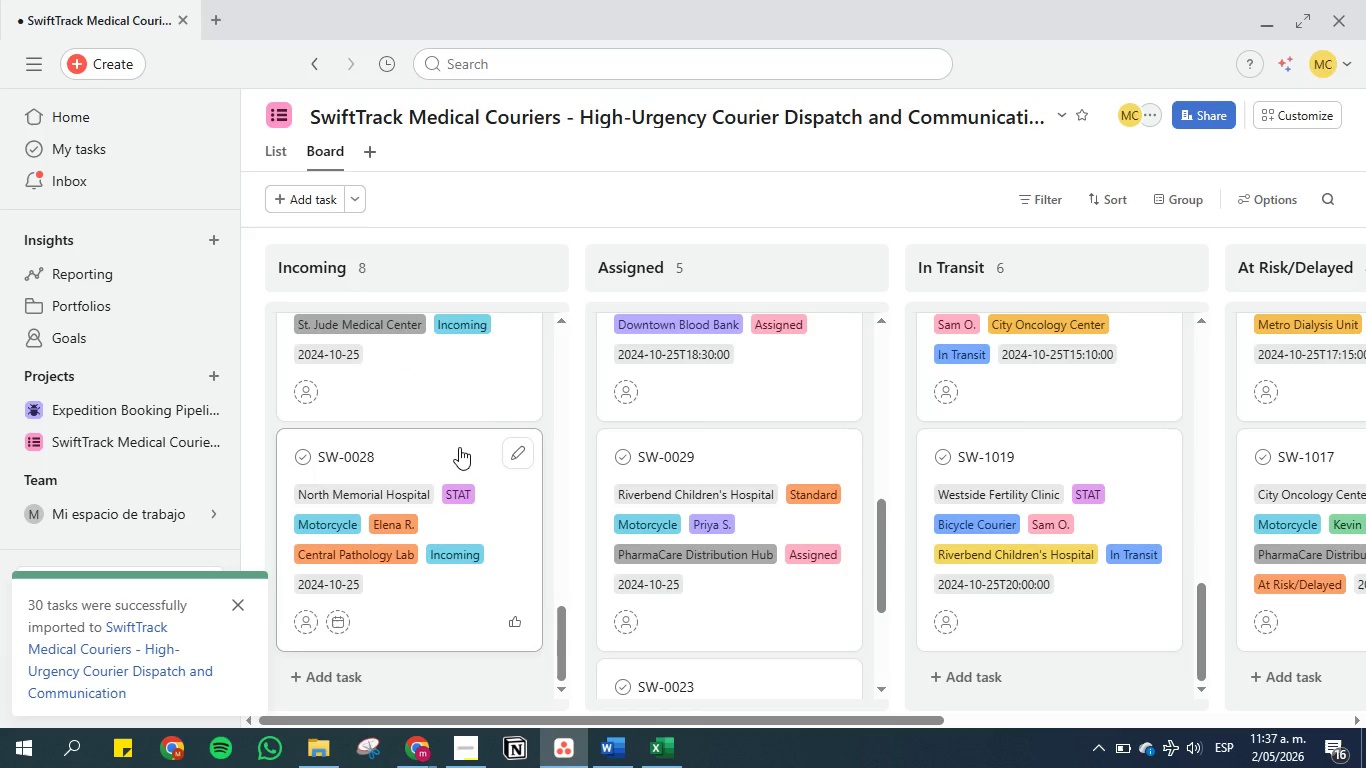 
scroll: coordinate [718, 402], scroll_direction: up, amount: 13.0
 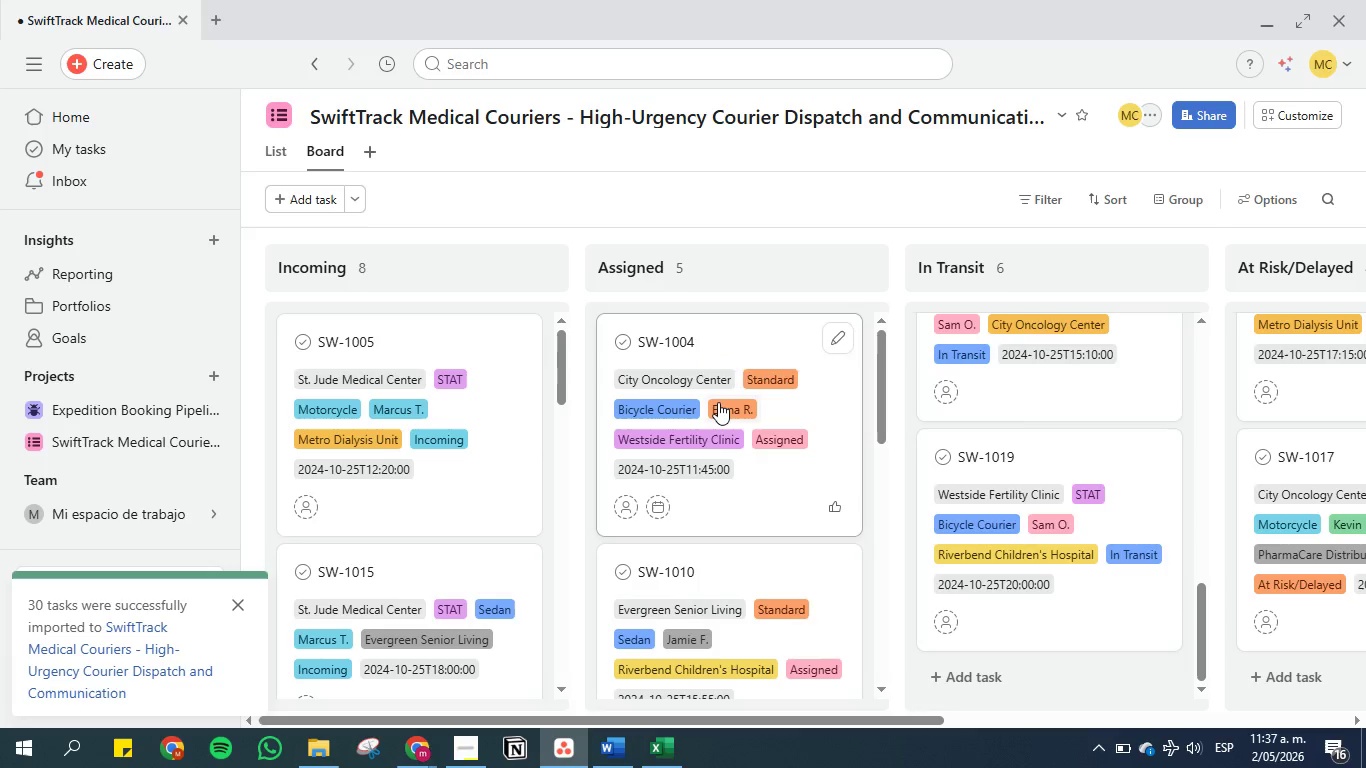 
scroll: coordinate [718, 402], scroll_direction: down, amount: 3.0
 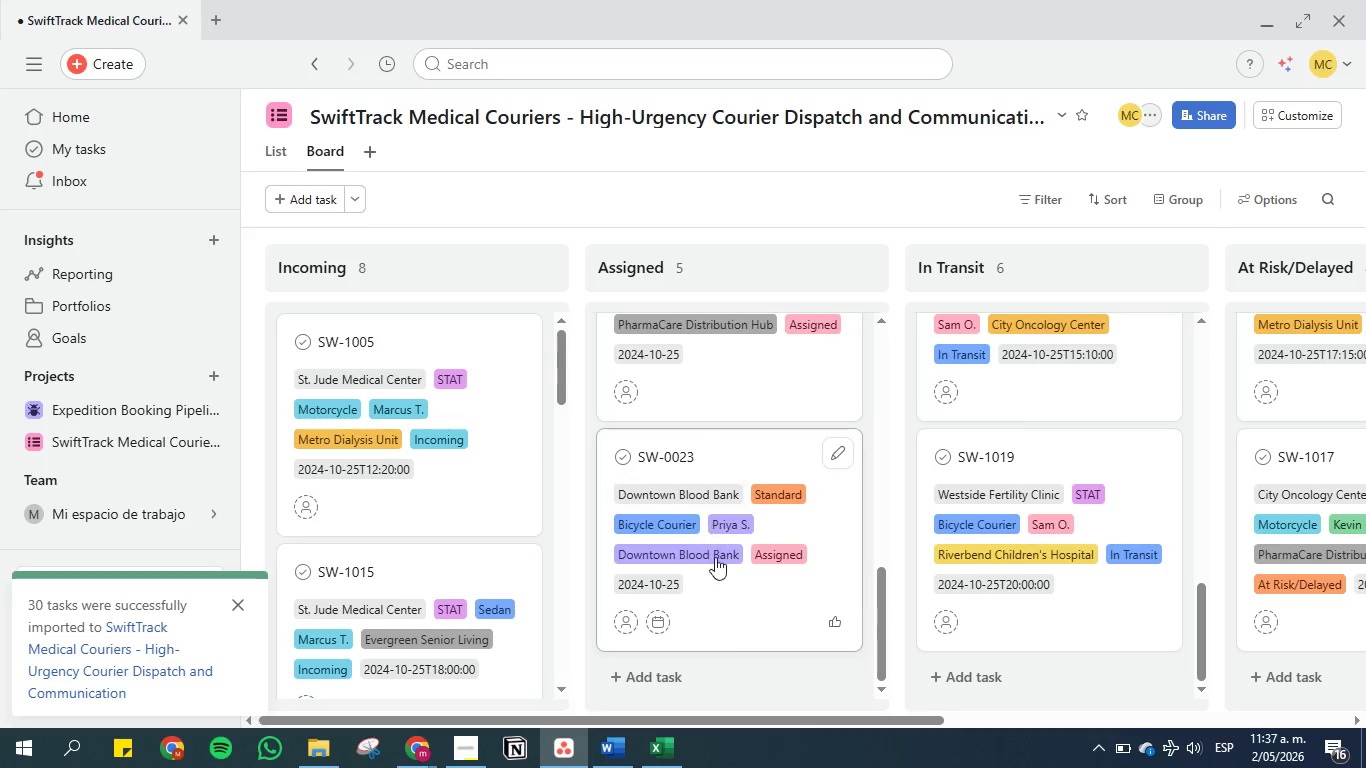 
left_click_drag(start_coordinate=[718, 719], to_coordinate=[983, 723])
 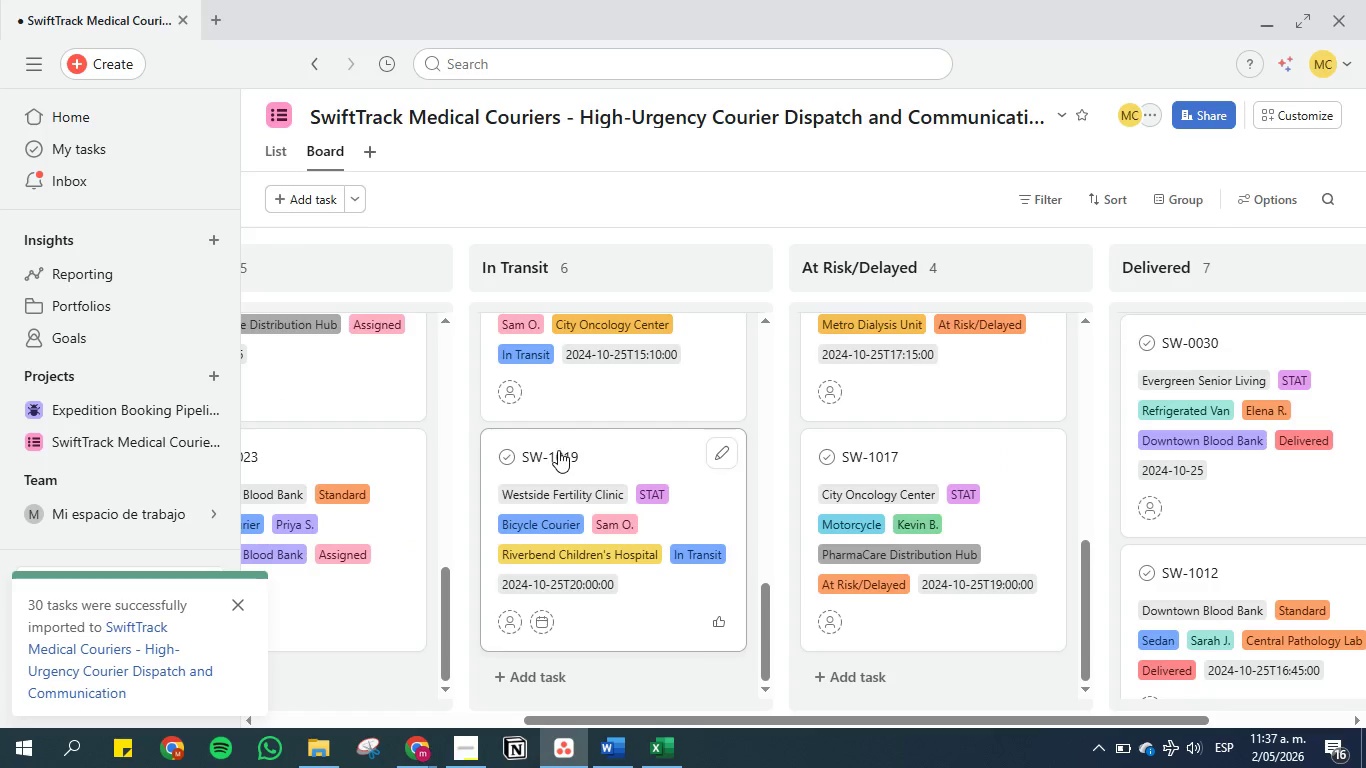 
scroll: coordinate [558, 450], scroll_direction: down, amount: 5.0
 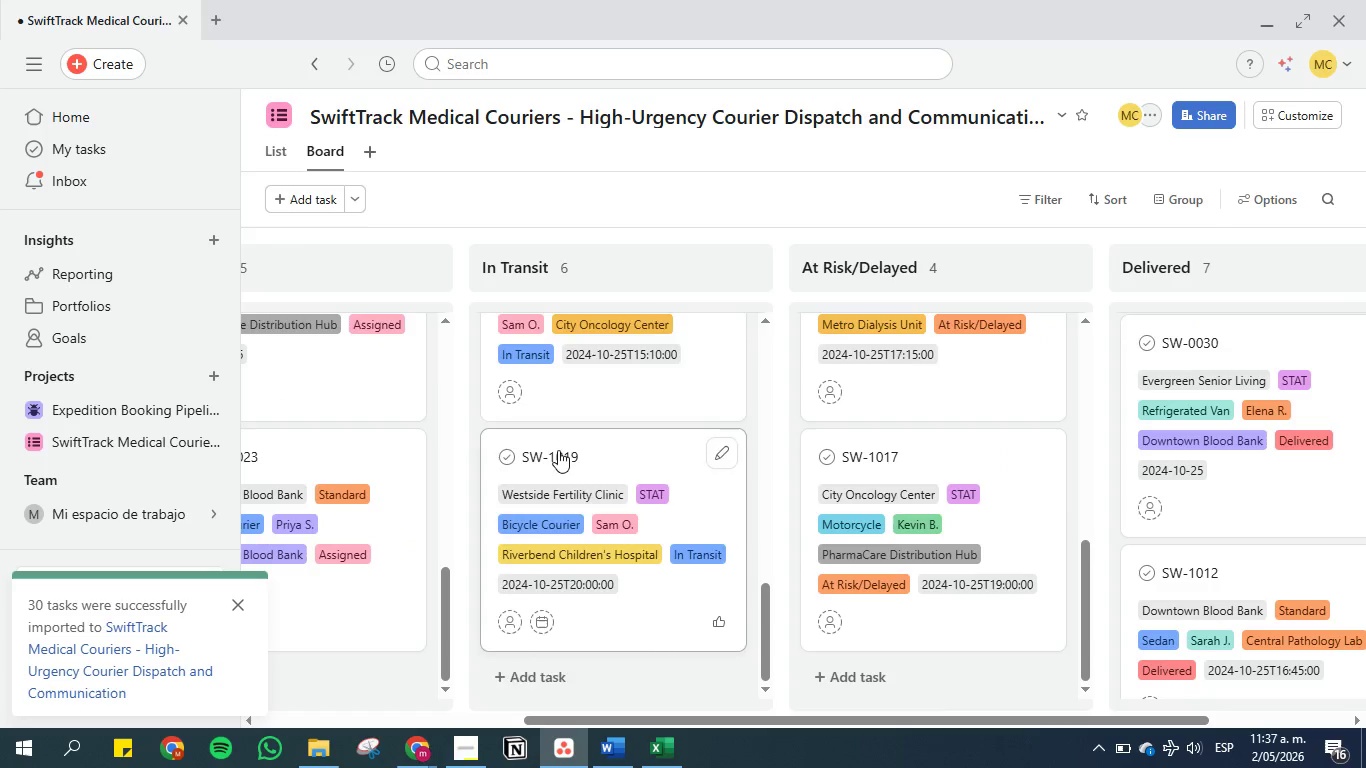 
scroll: coordinate [558, 450], scroll_direction: up, amount: 1.0
 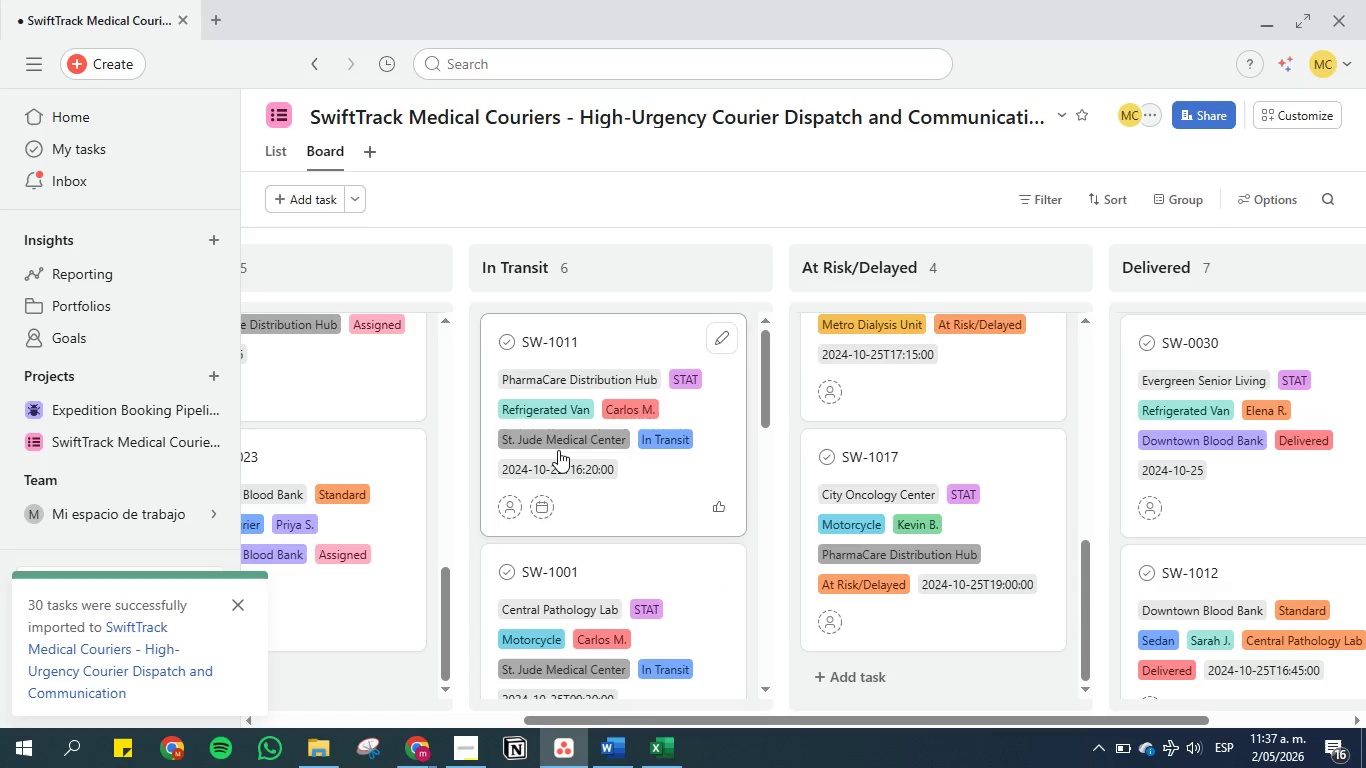 
left_click_drag(start_coordinate=[688, 719], to_coordinate=[856, 701])
 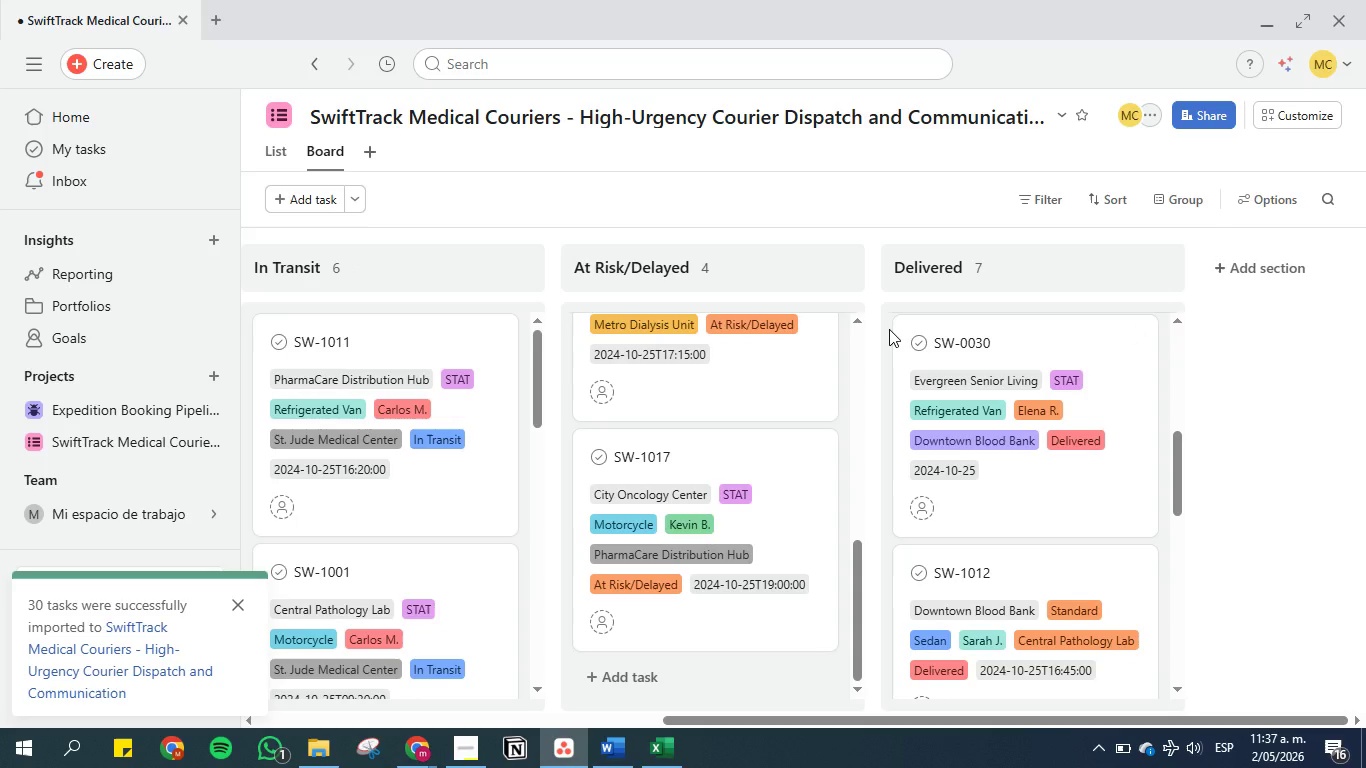 
wait(10.44)
 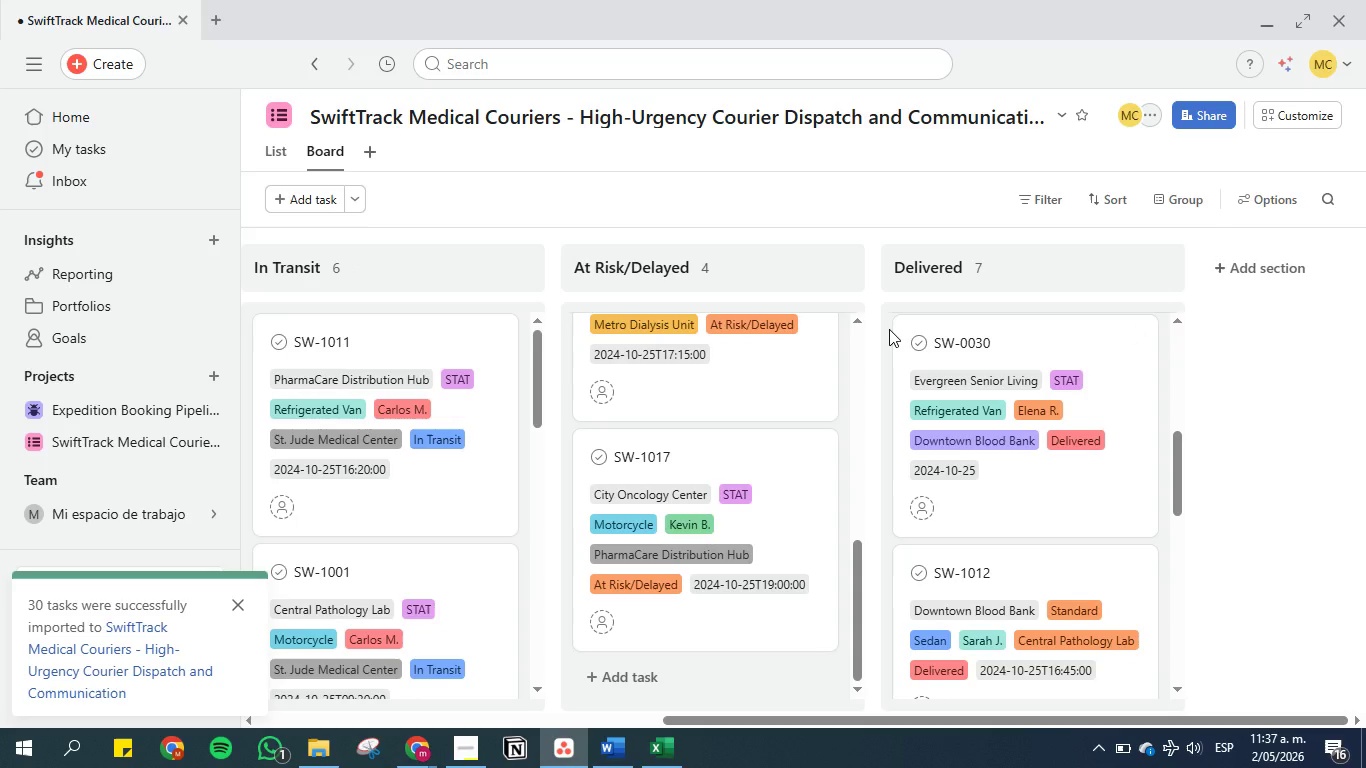 
mouse_move([729, 367])
 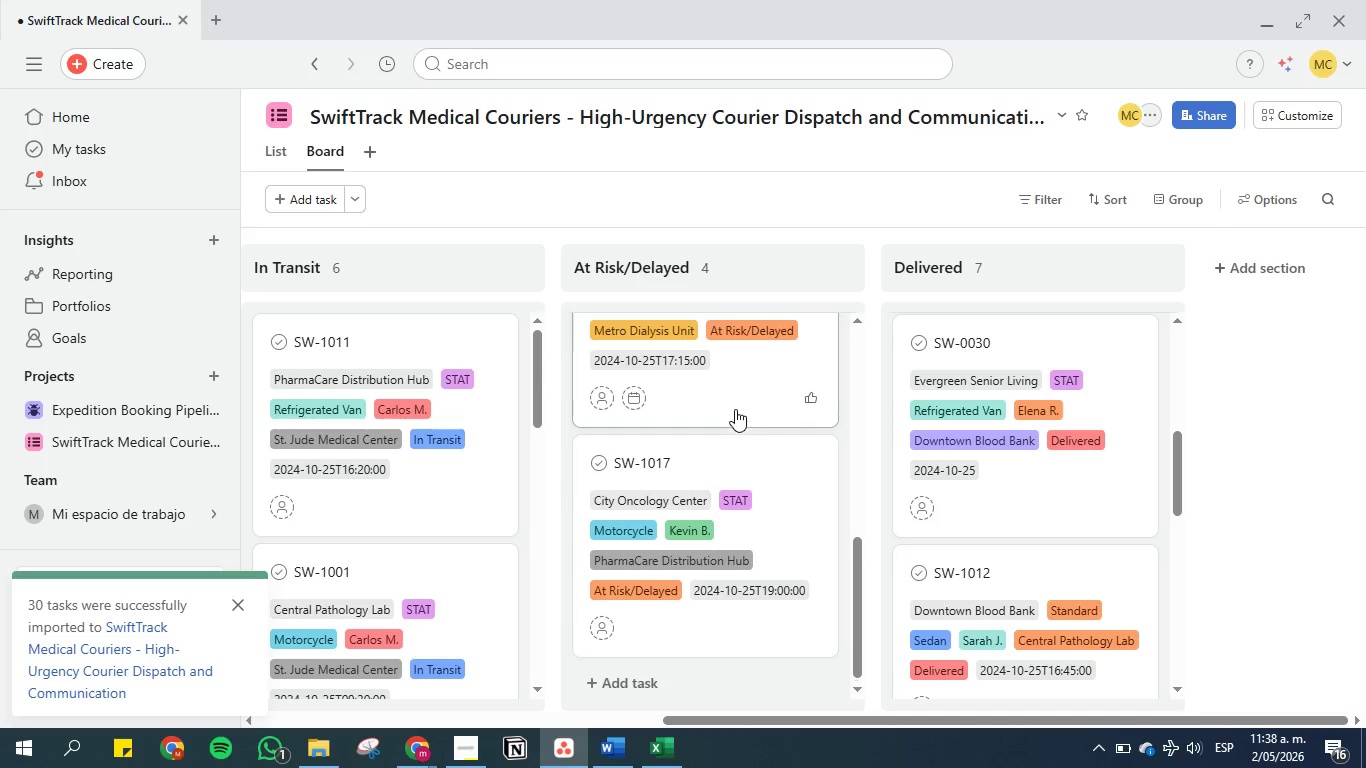 
scroll: coordinate [735, 409], scroll_direction: up, amount: 3.0
 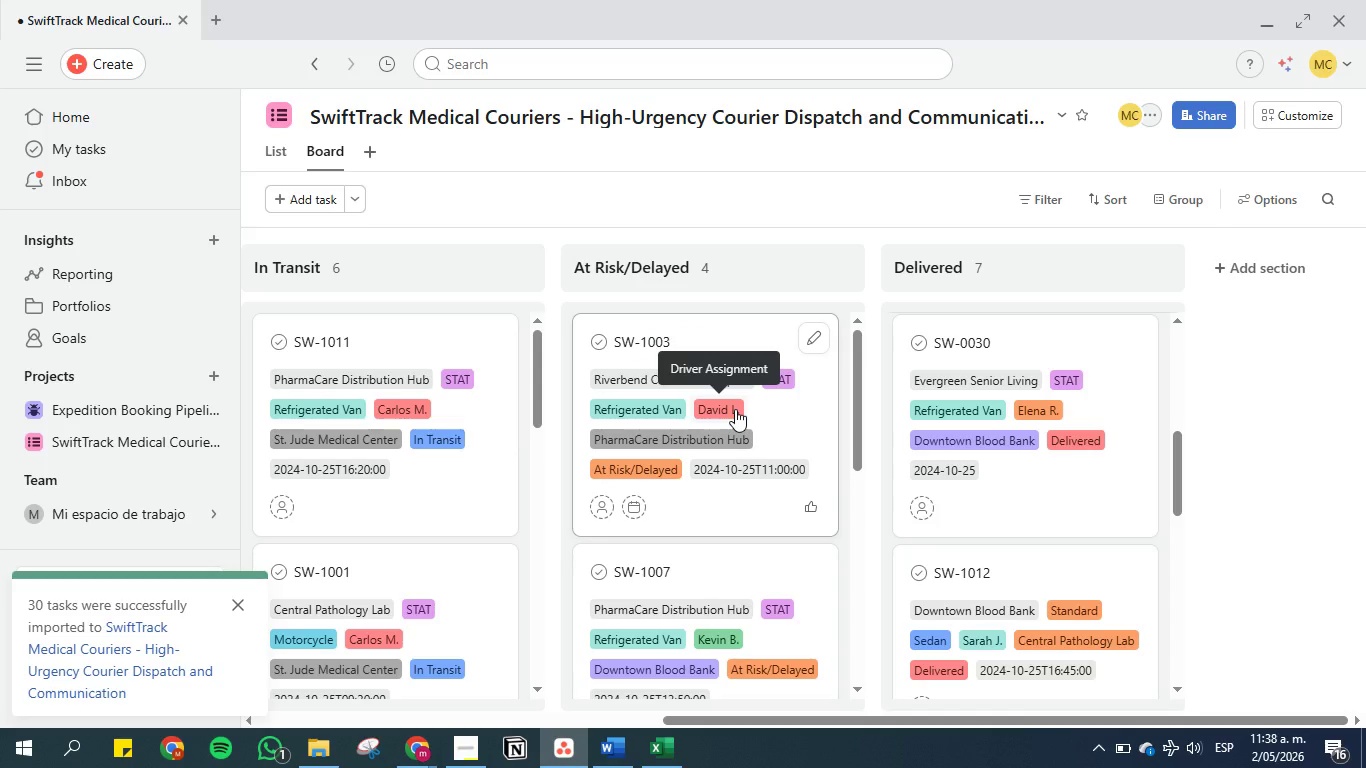 
scroll: coordinate [654, 560], scroll_direction: down, amount: 23.0
 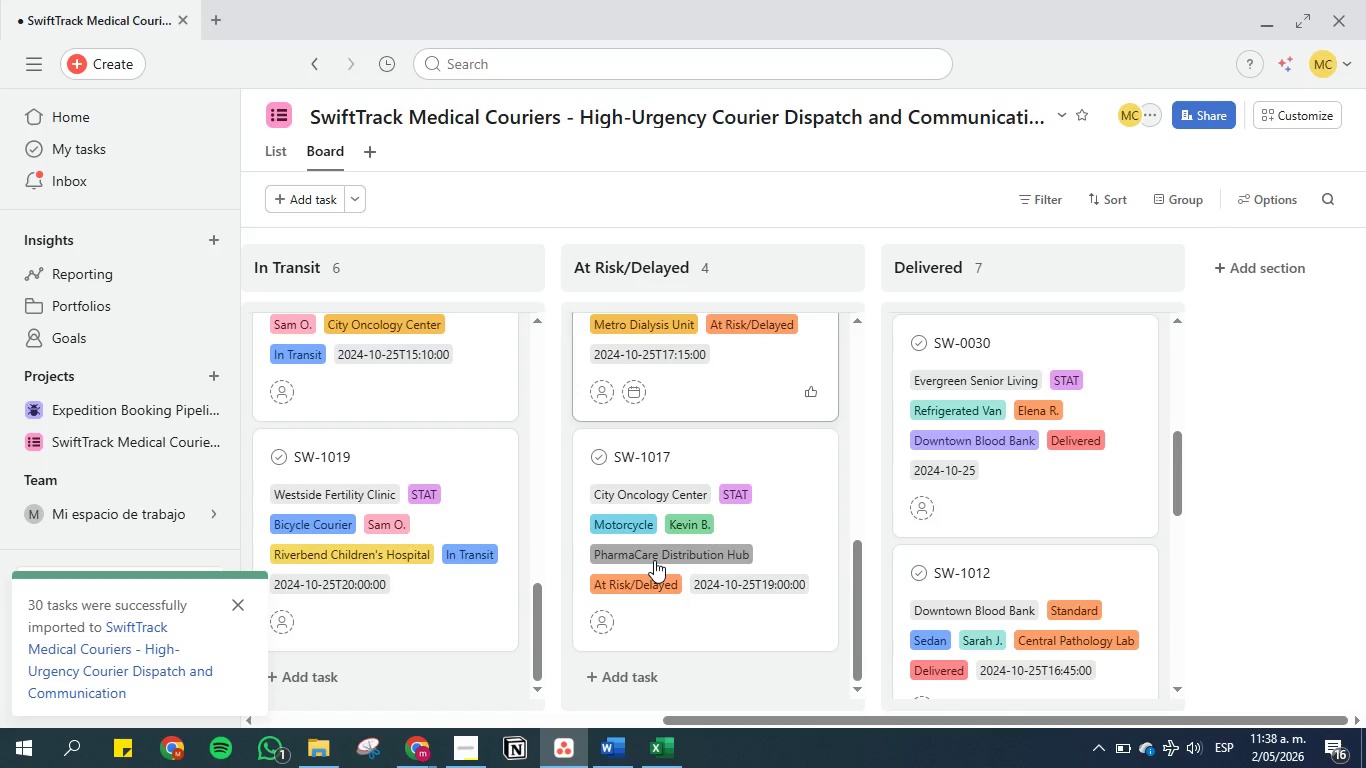 
scroll: coordinate [654, 560], scroll_direction: up, amount: 3.0
 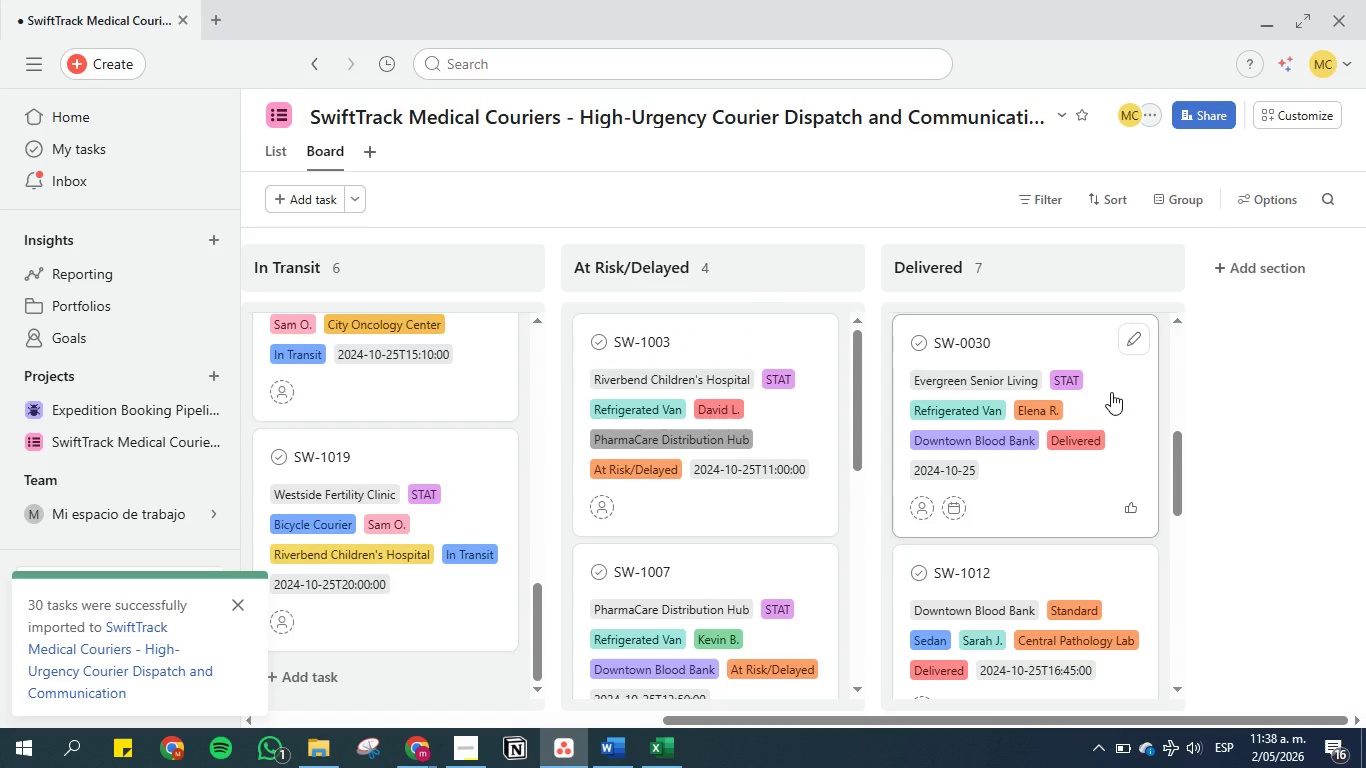 
scroll: coordinate [1111, 392], scroll_direction: down, amount: 1.0
 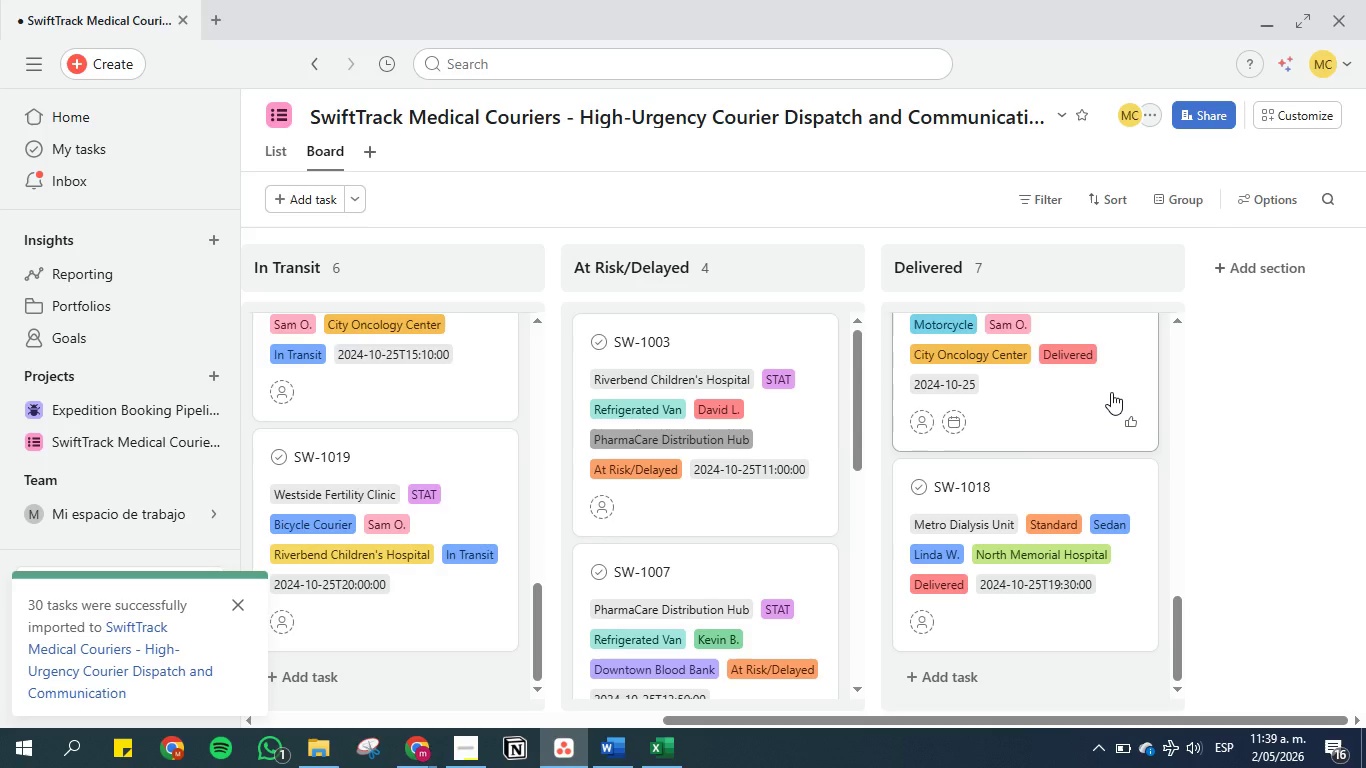 
wait(51.81)
 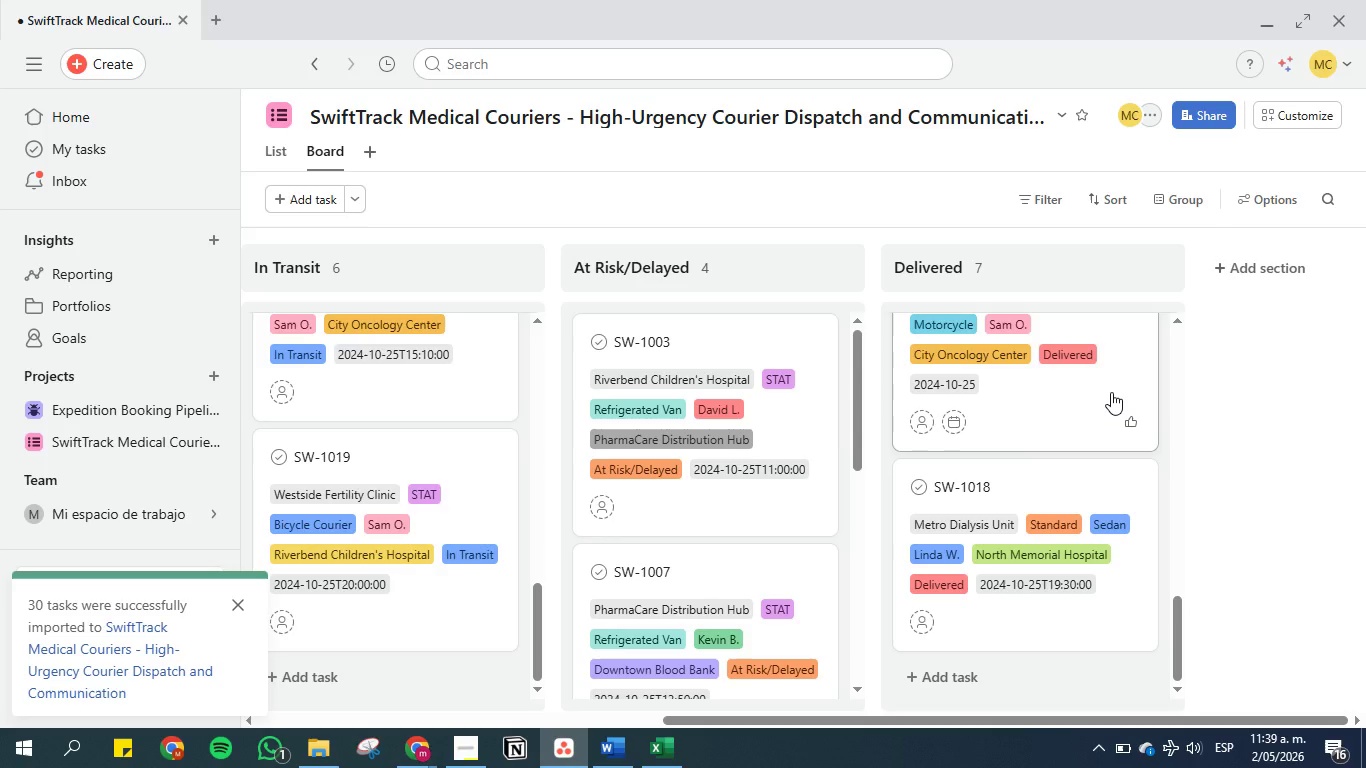 
left_click_drag(start_coordinate=[719, 721], to_coordinate=[205, 701])
 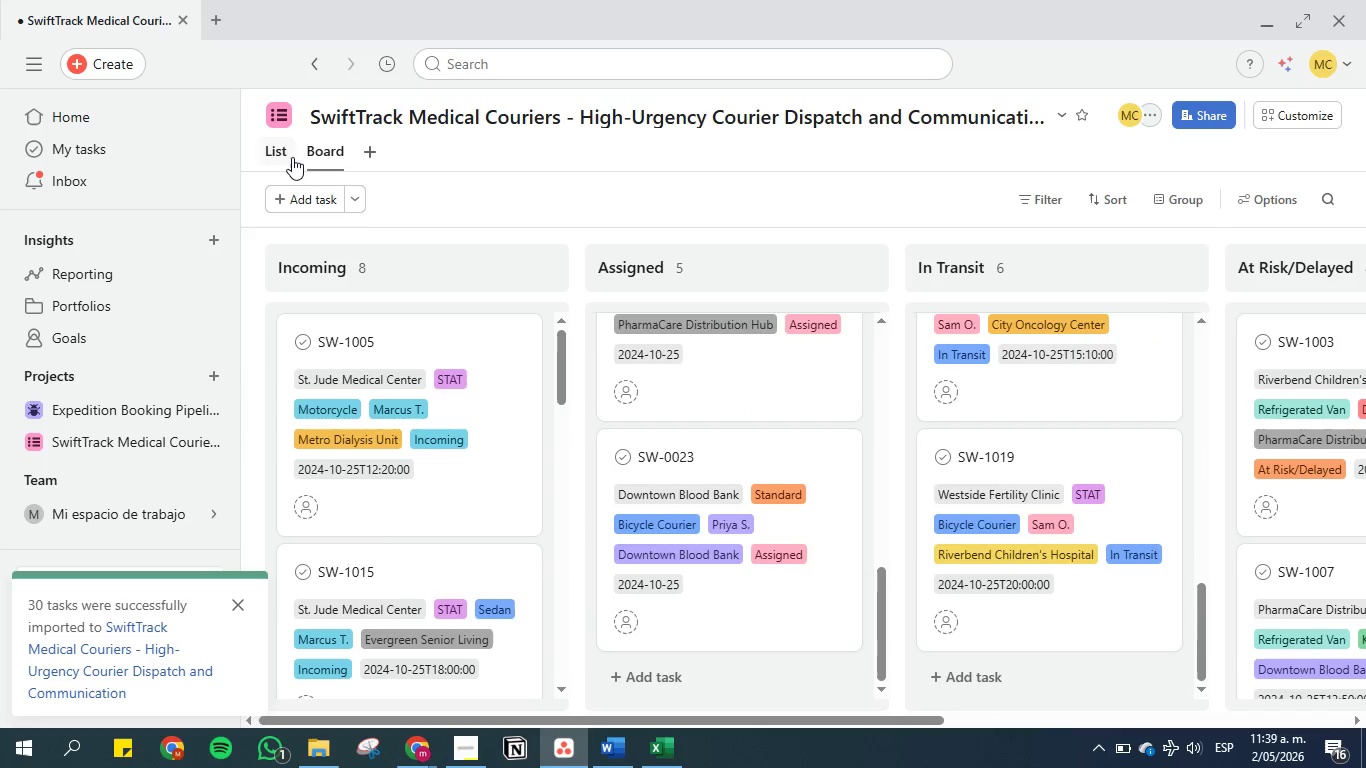 
left_click([281, 153])
 